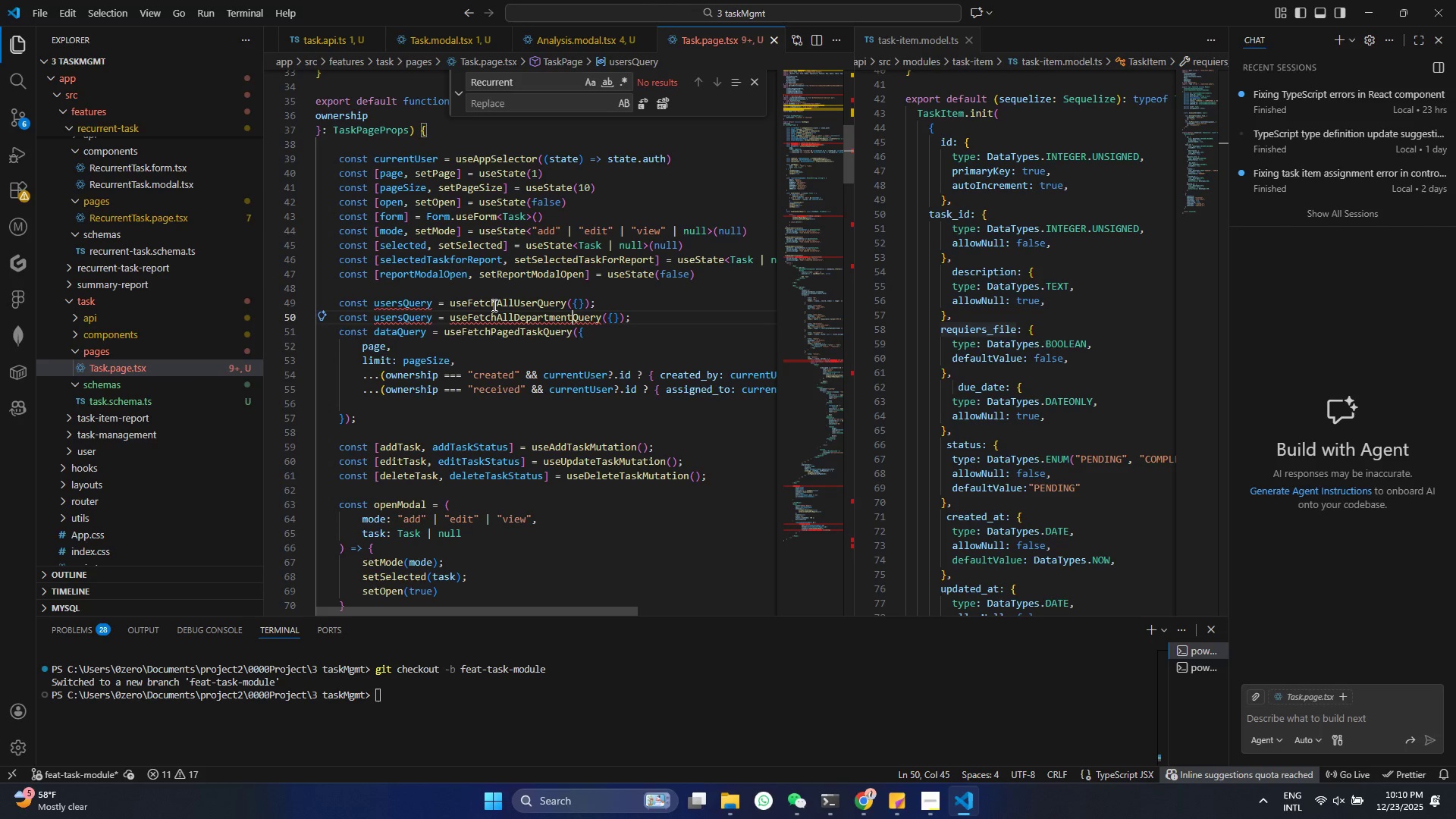 
double_click([493, 305])
 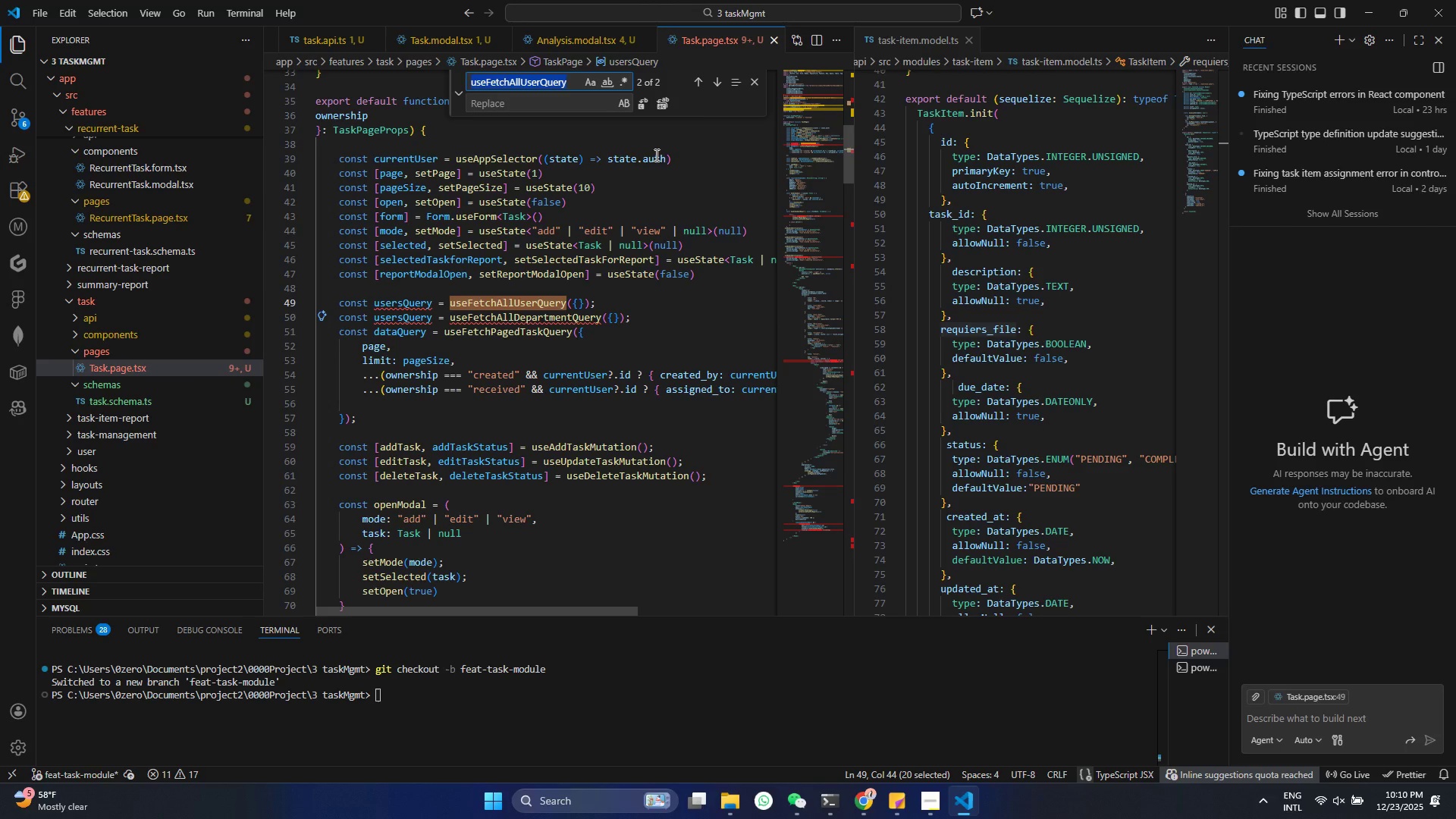 
key(Control+ControlLeft)
 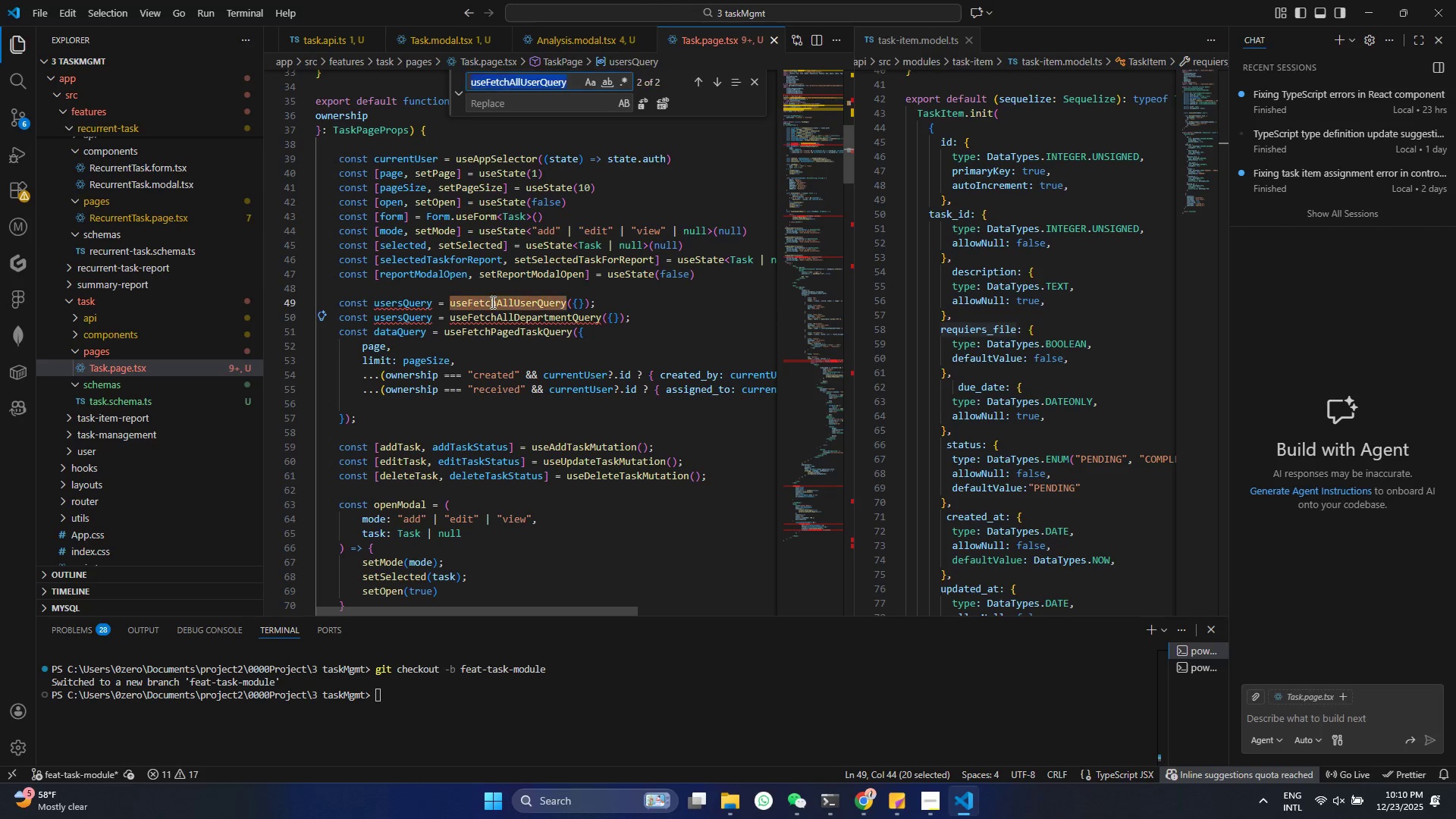 
key(Control+F)
 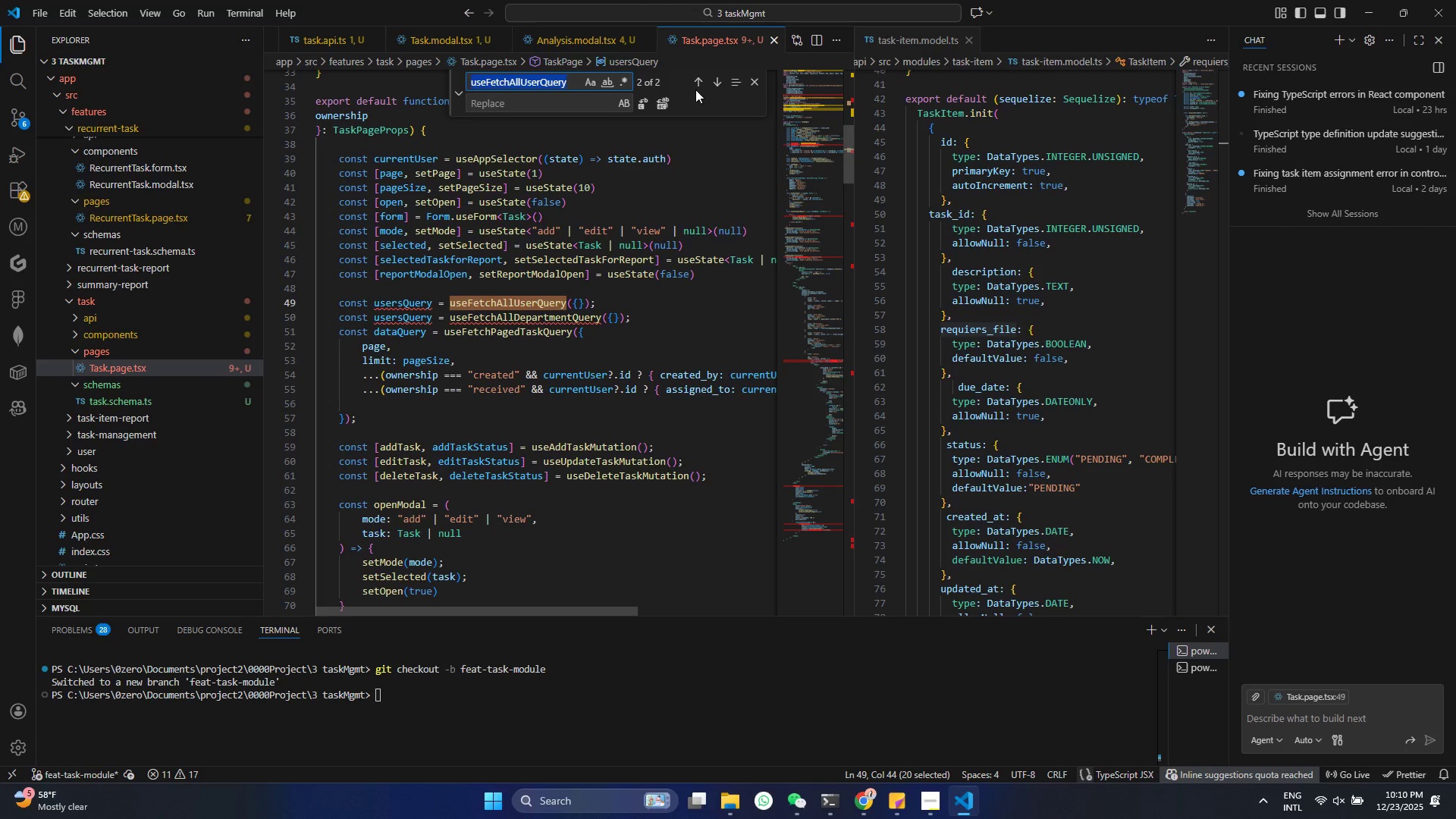 
left_click([698, 80])
 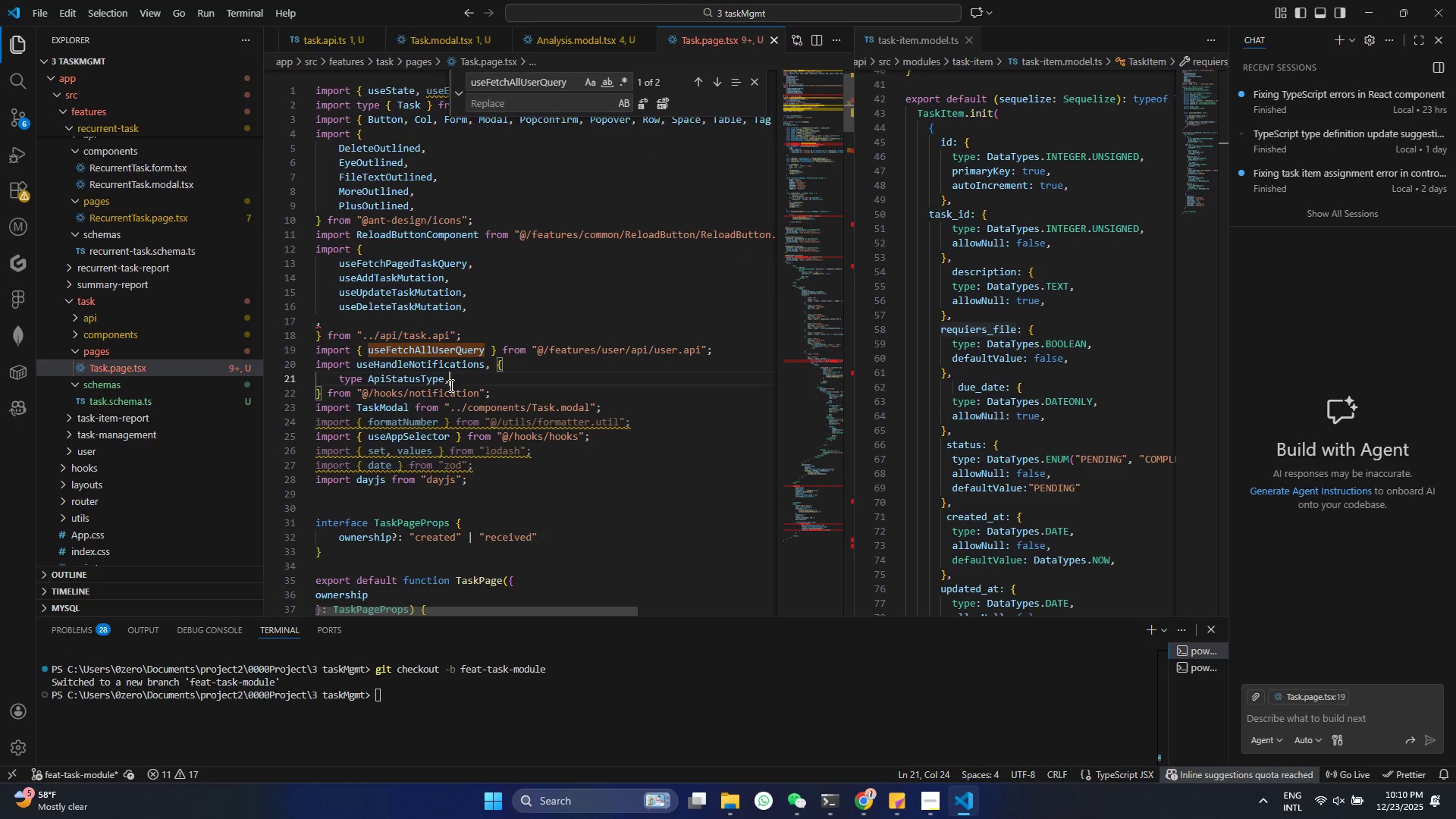 
double_click([598, 356])
 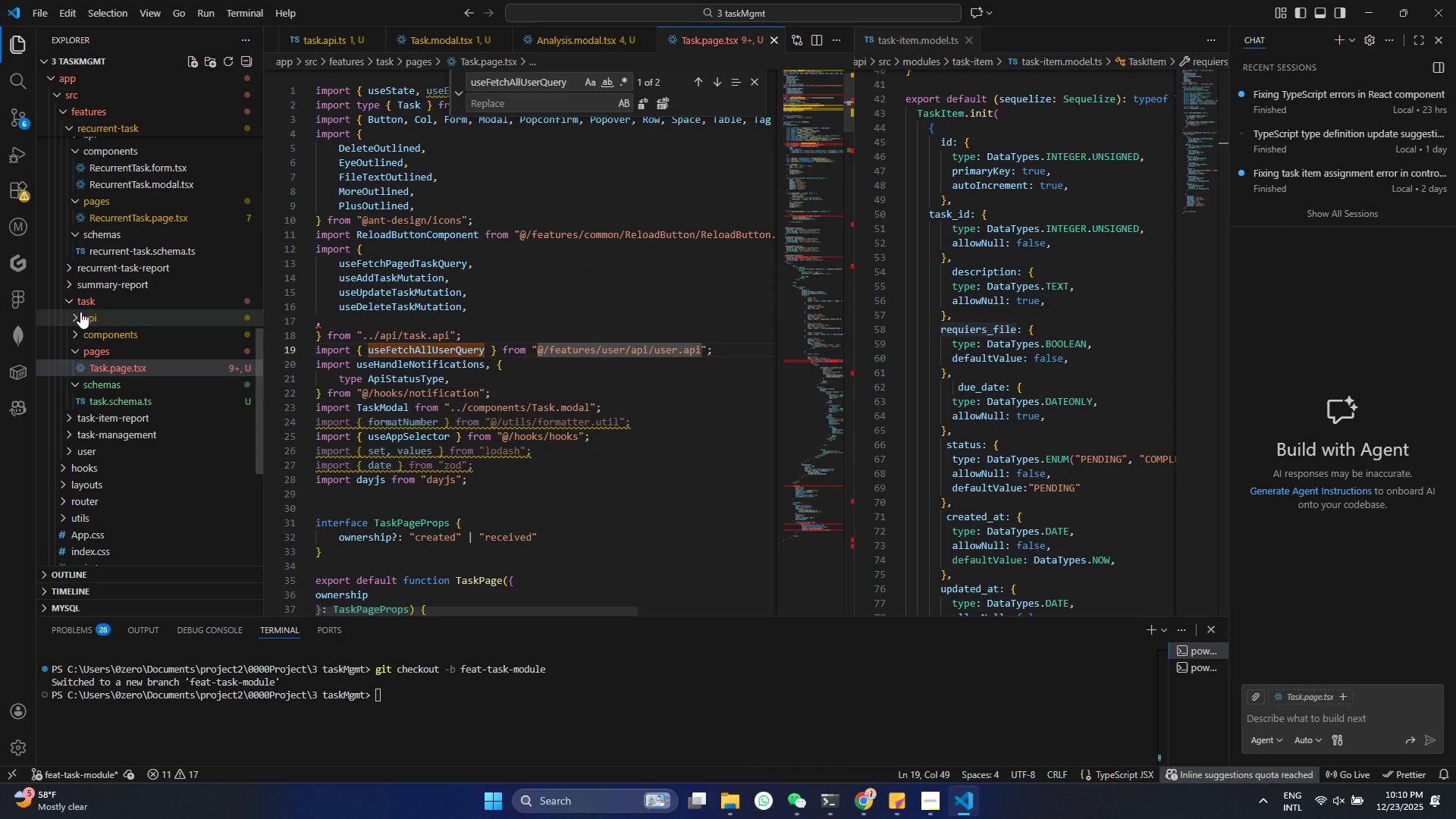 
scroll: coordinate [88, 299], scroll_direction: up, amount: 8.0
 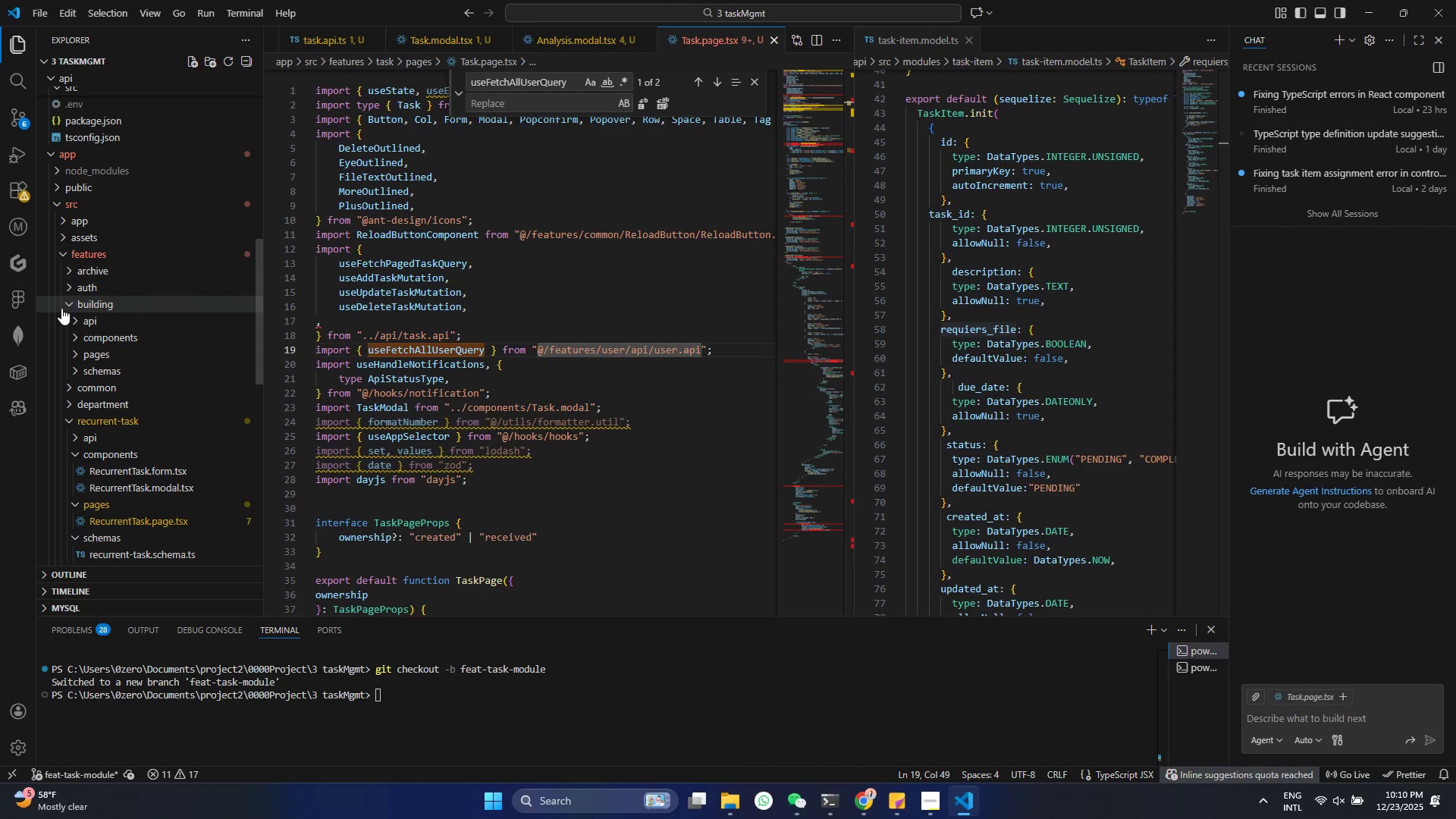 
left_click([67, 303])
 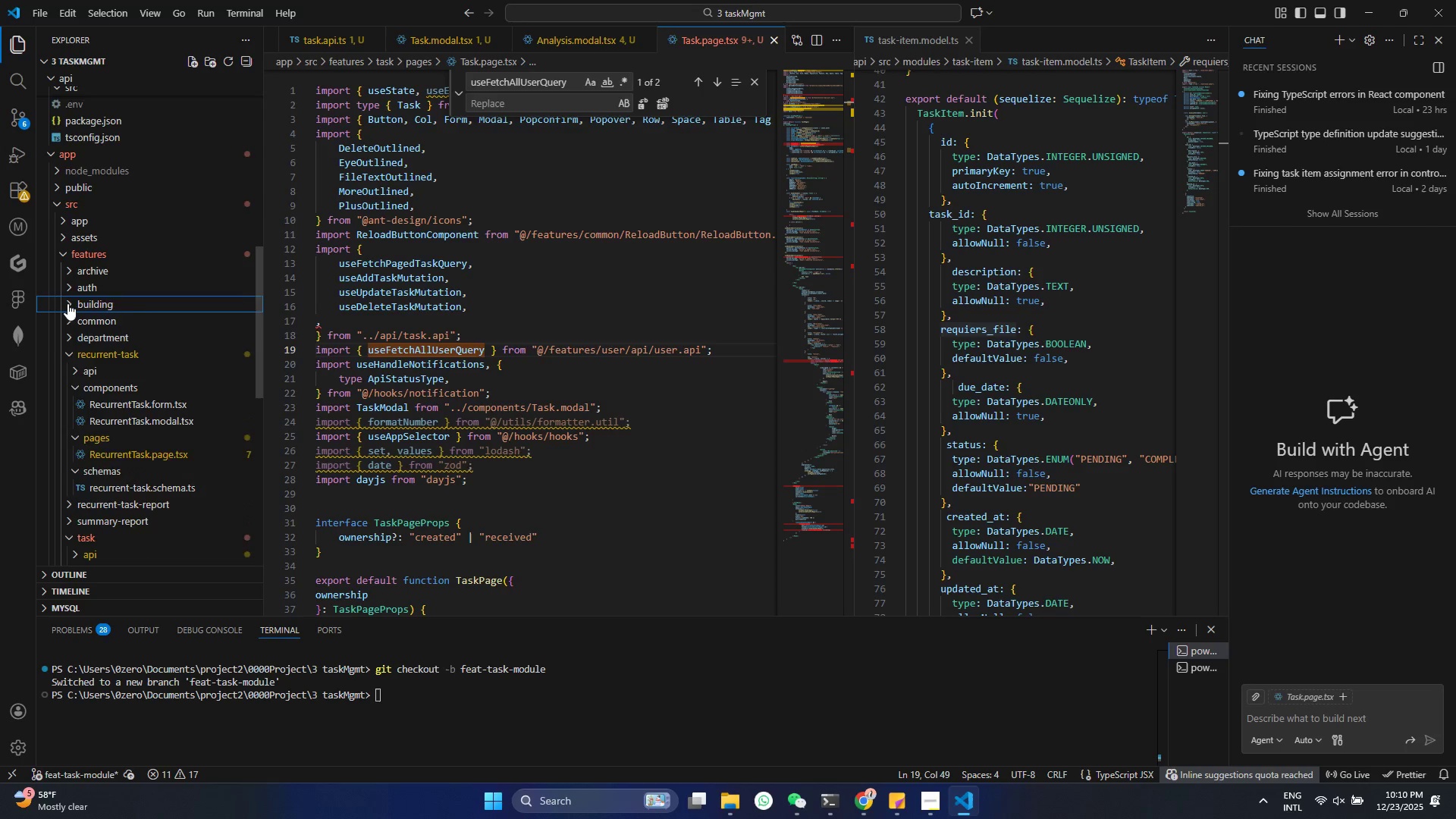 
scroll: coordinate [67, 303], scroll_direction: up, amount: 3.0
 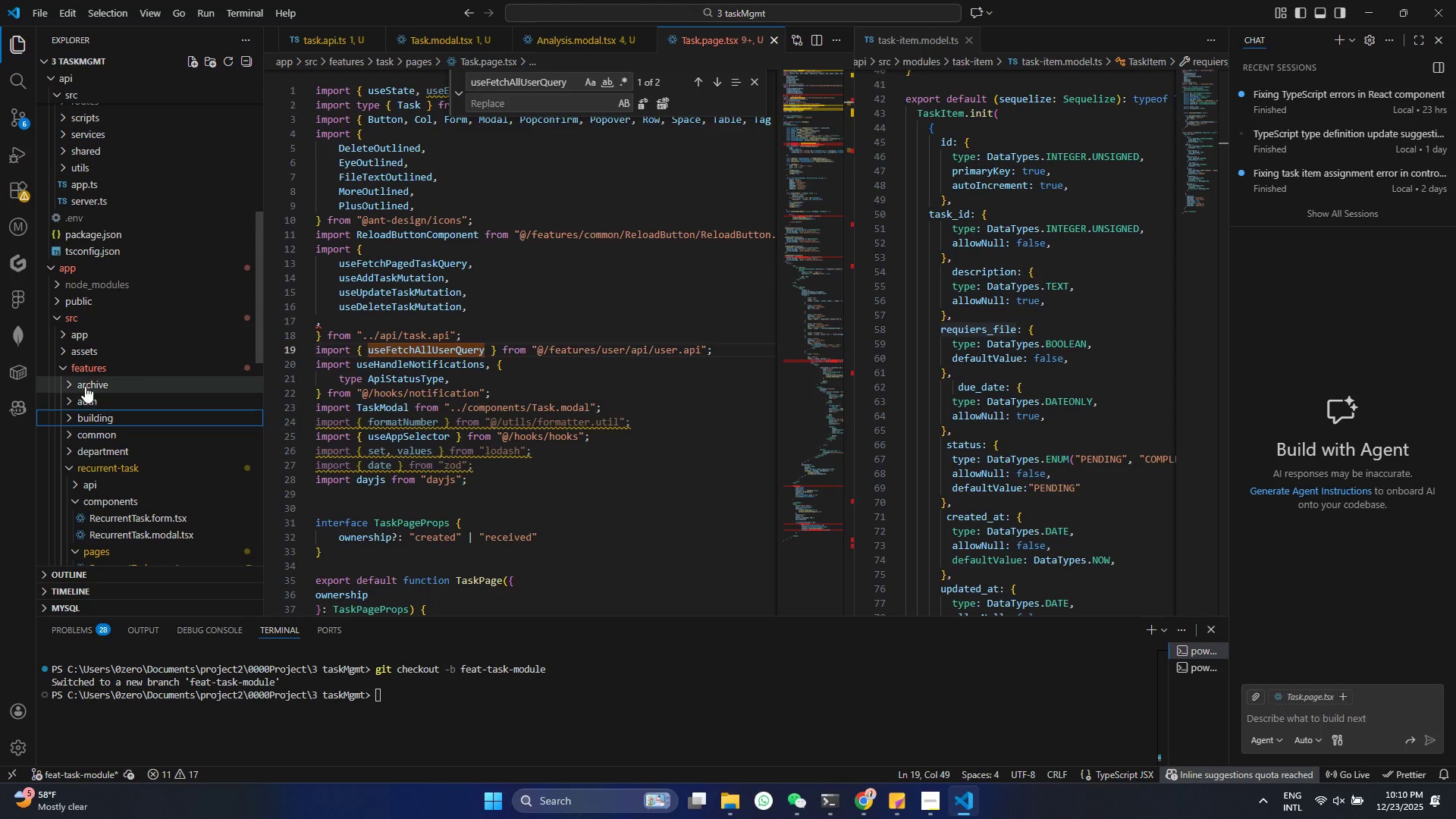 
wait(6.19)
 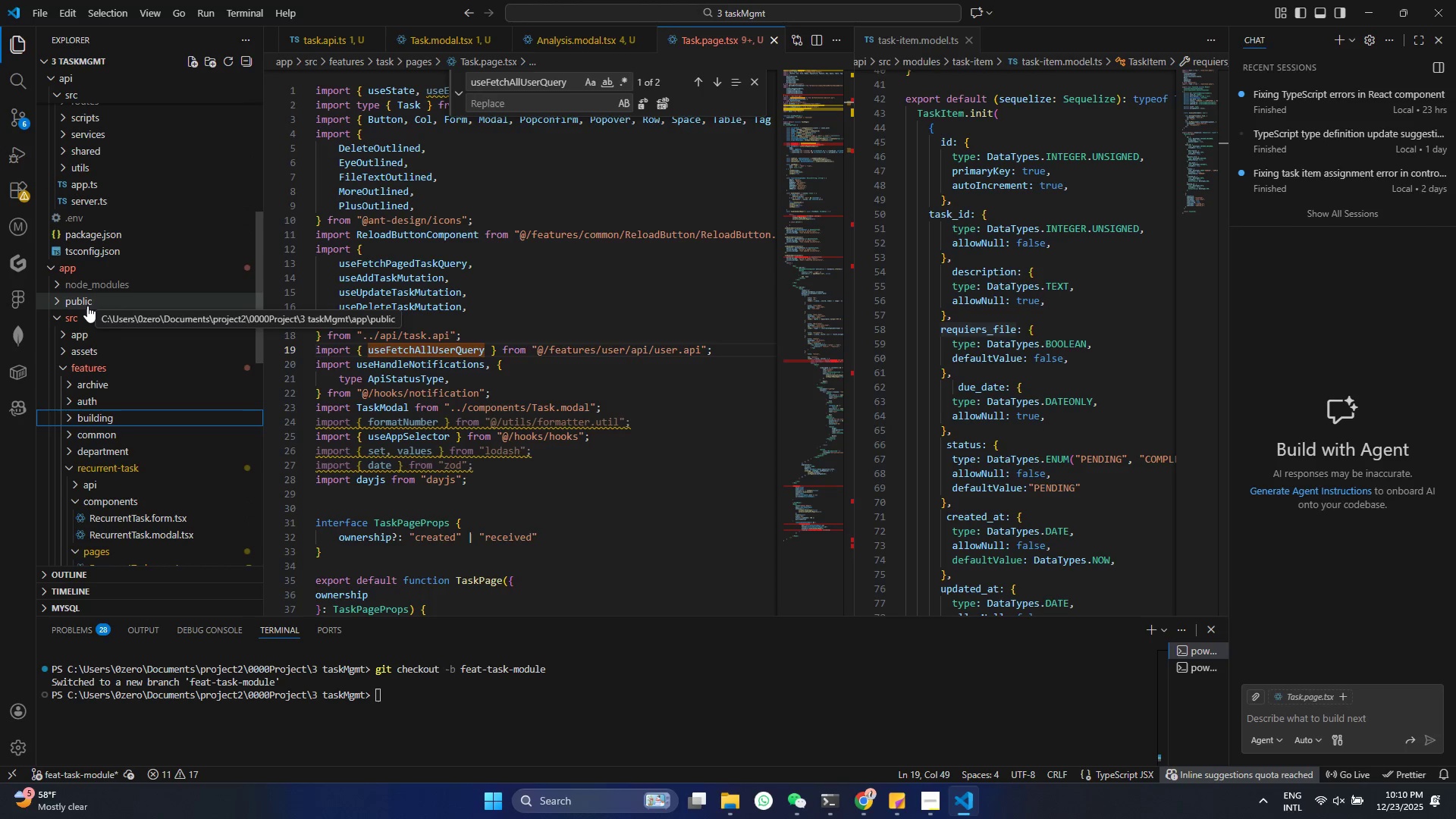 
double_click([72, 450])
 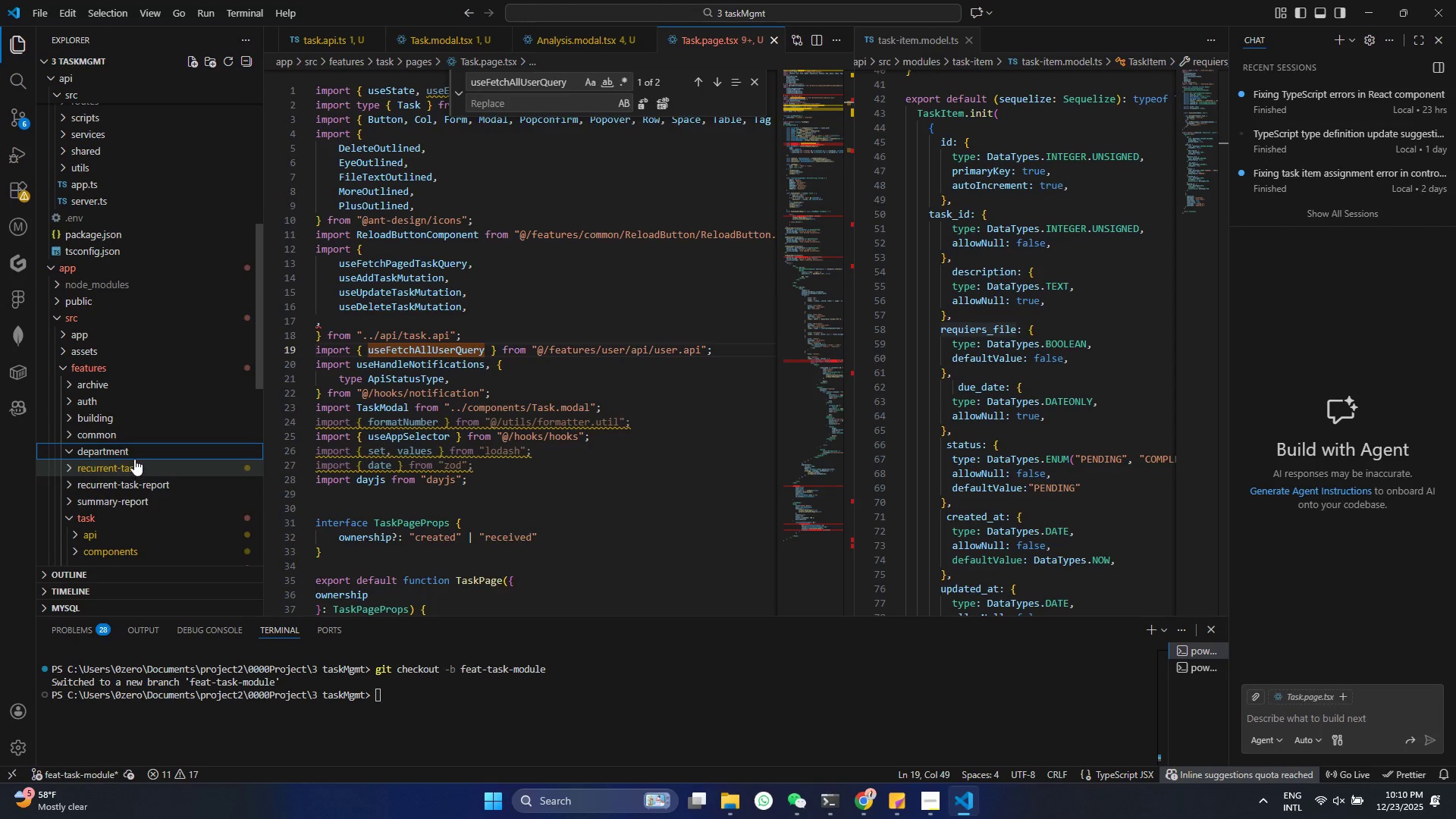 
left_click([134, 459])
 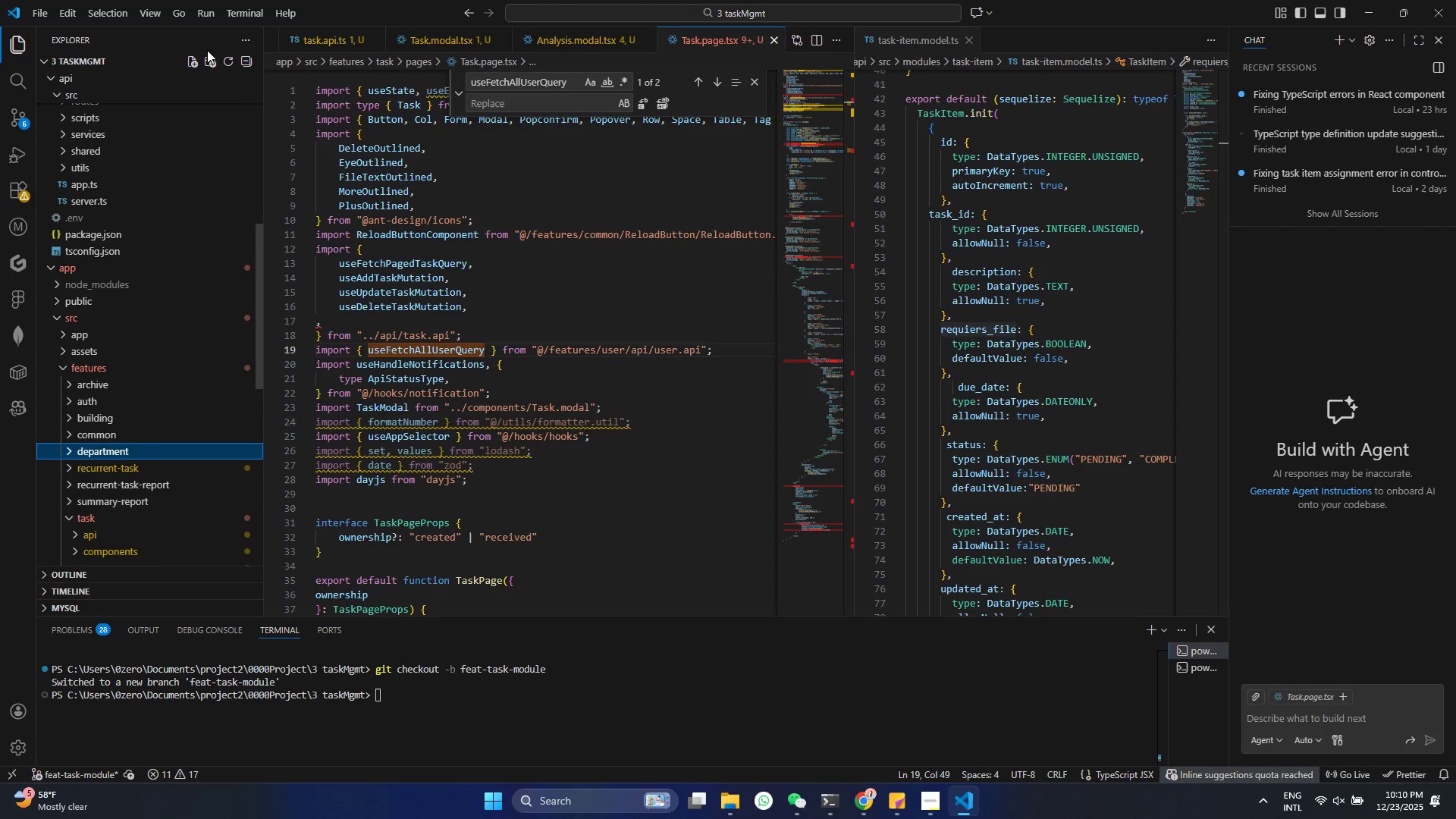 
left_click([215, 64])
 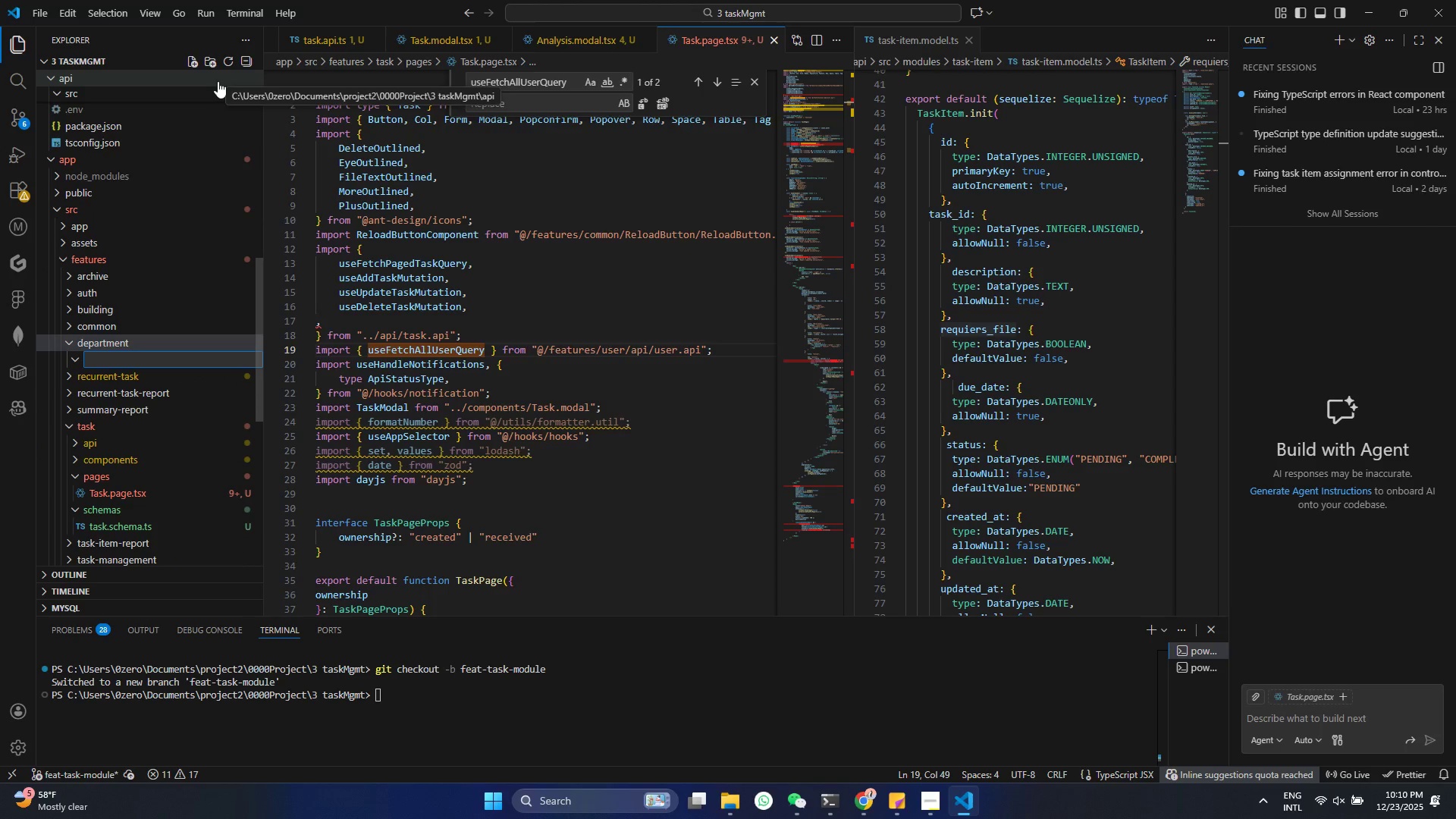 
type(api)
 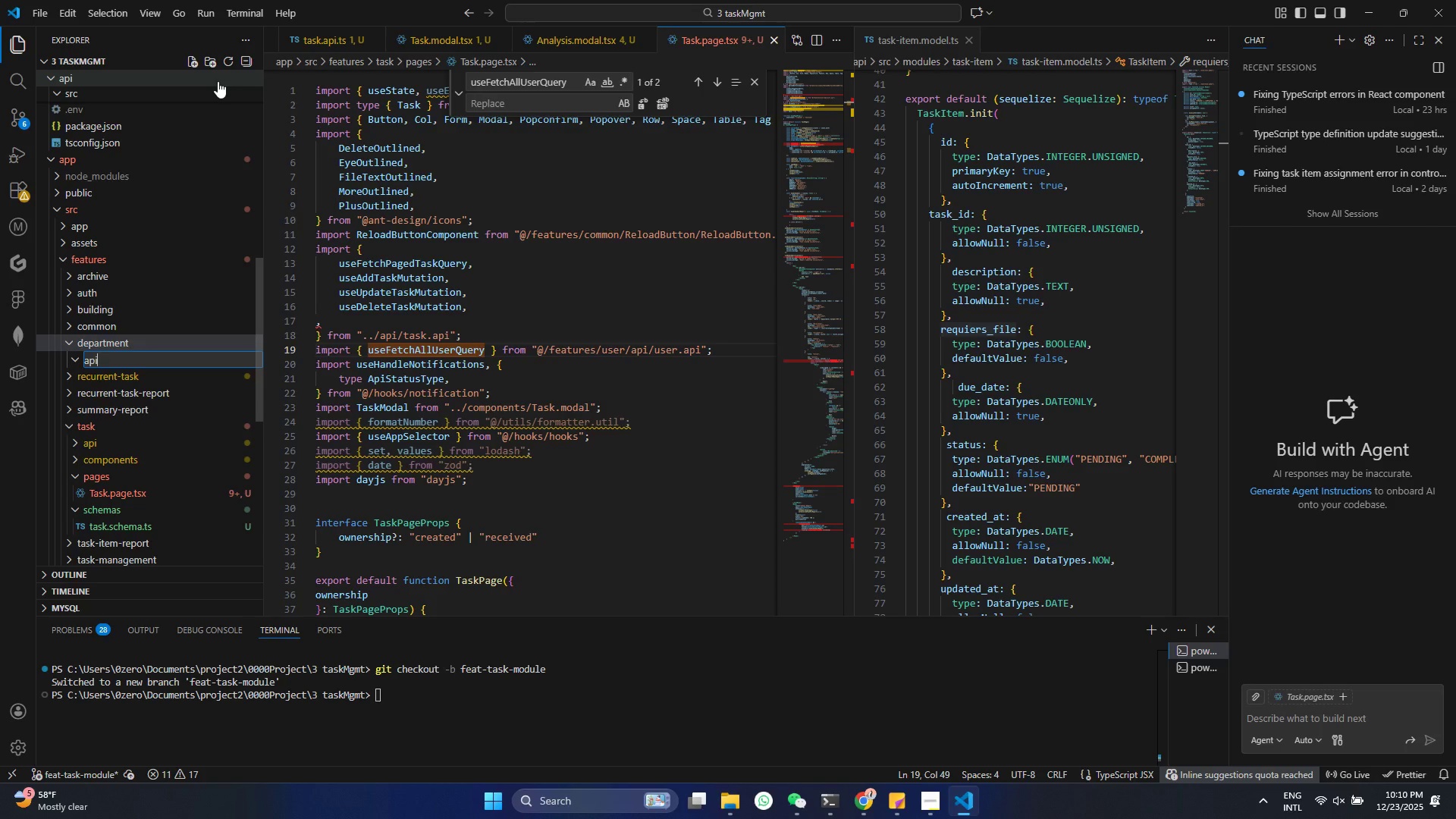 
key(Enter)
 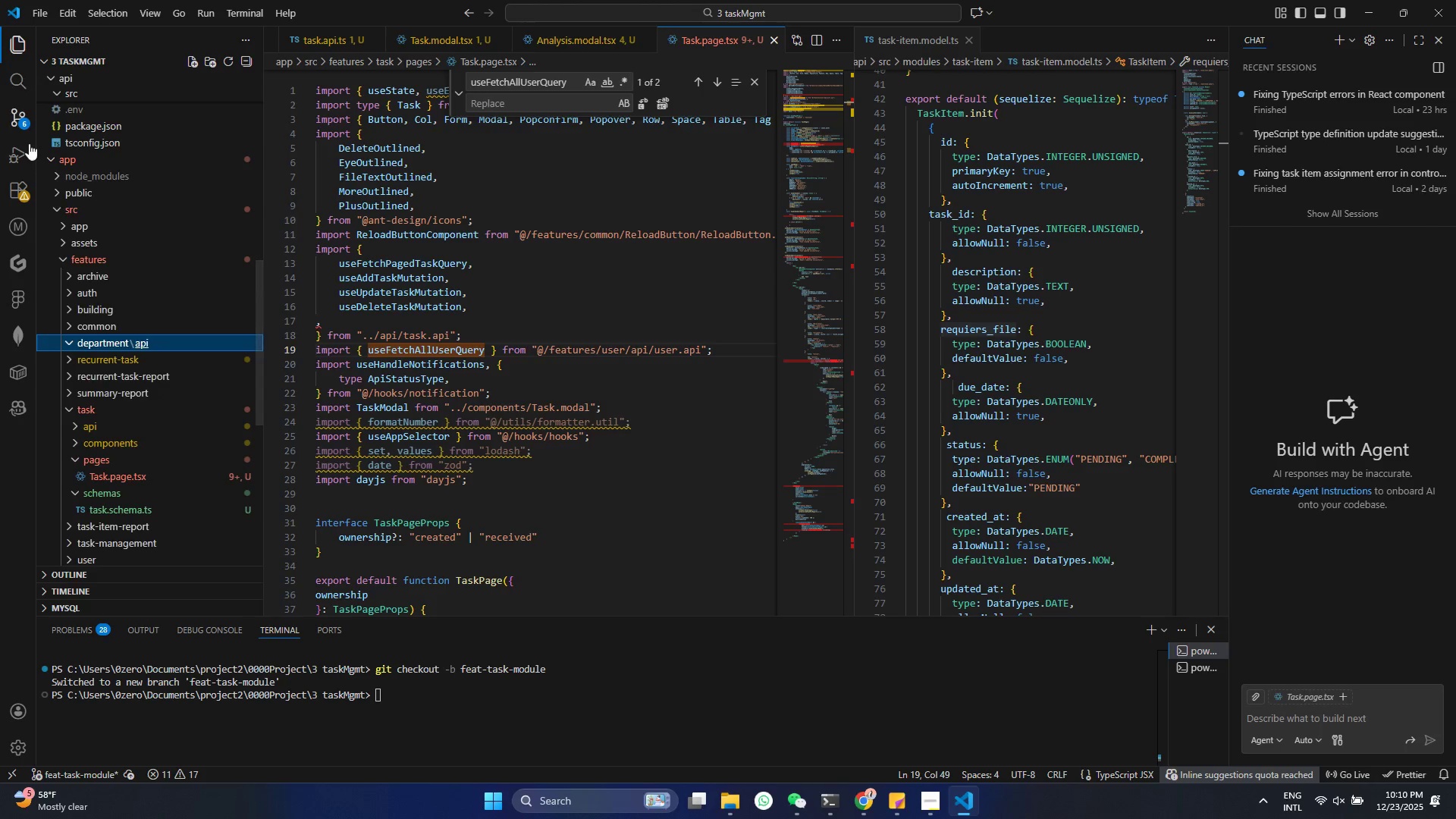 
left_click([142, 344])
 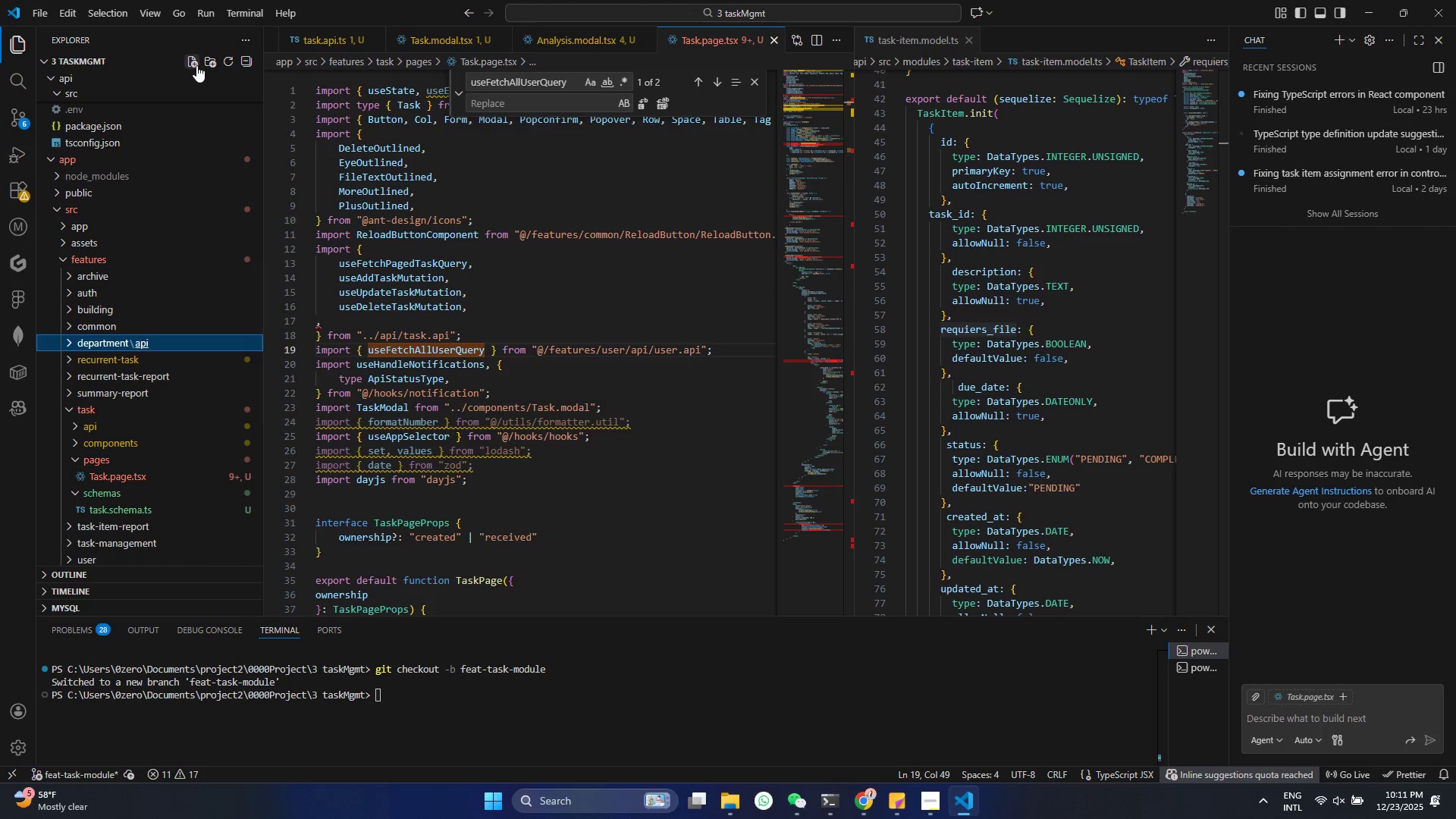 
left_click([196, 64])
 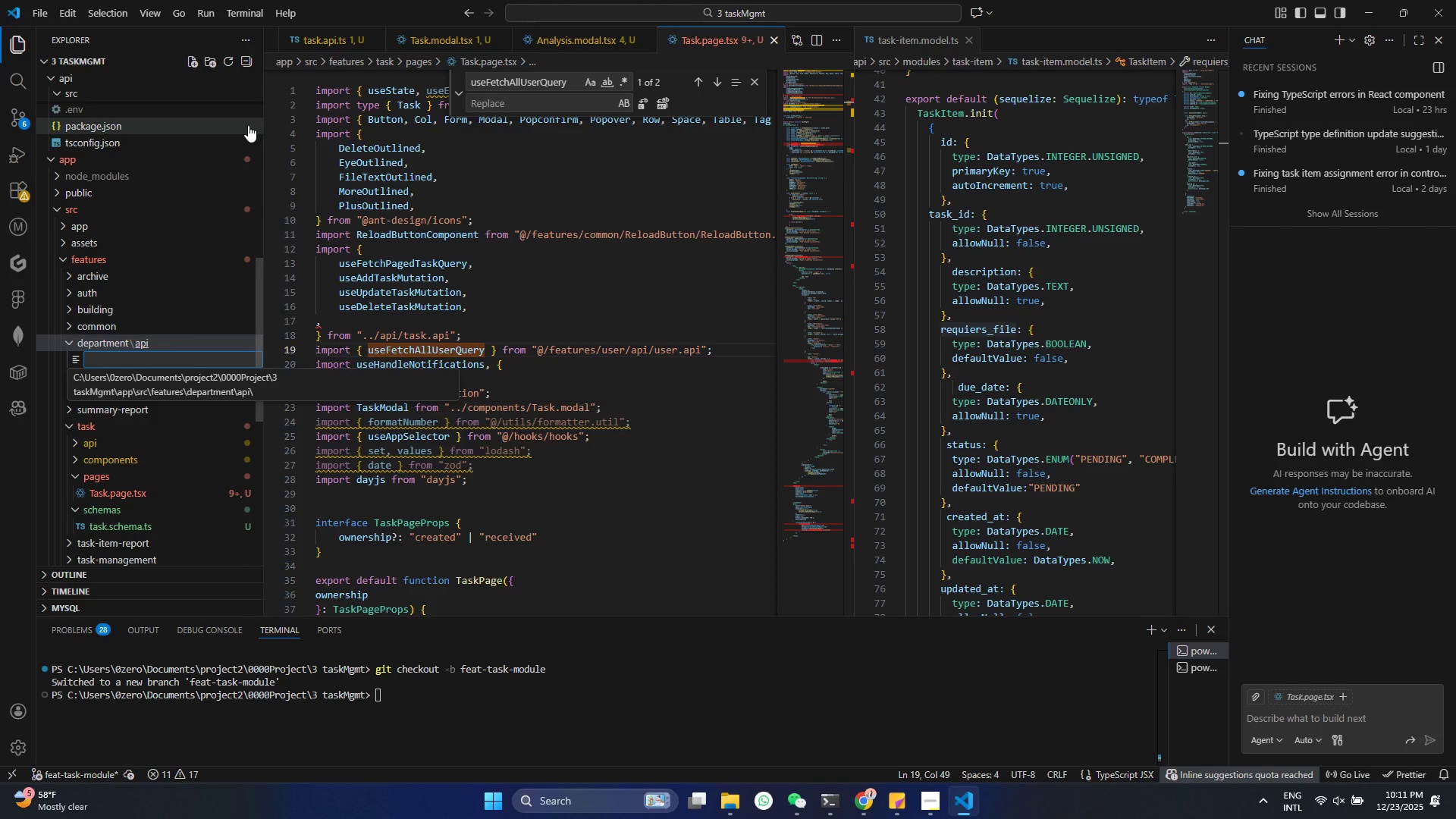 
type(department.api.ts)
 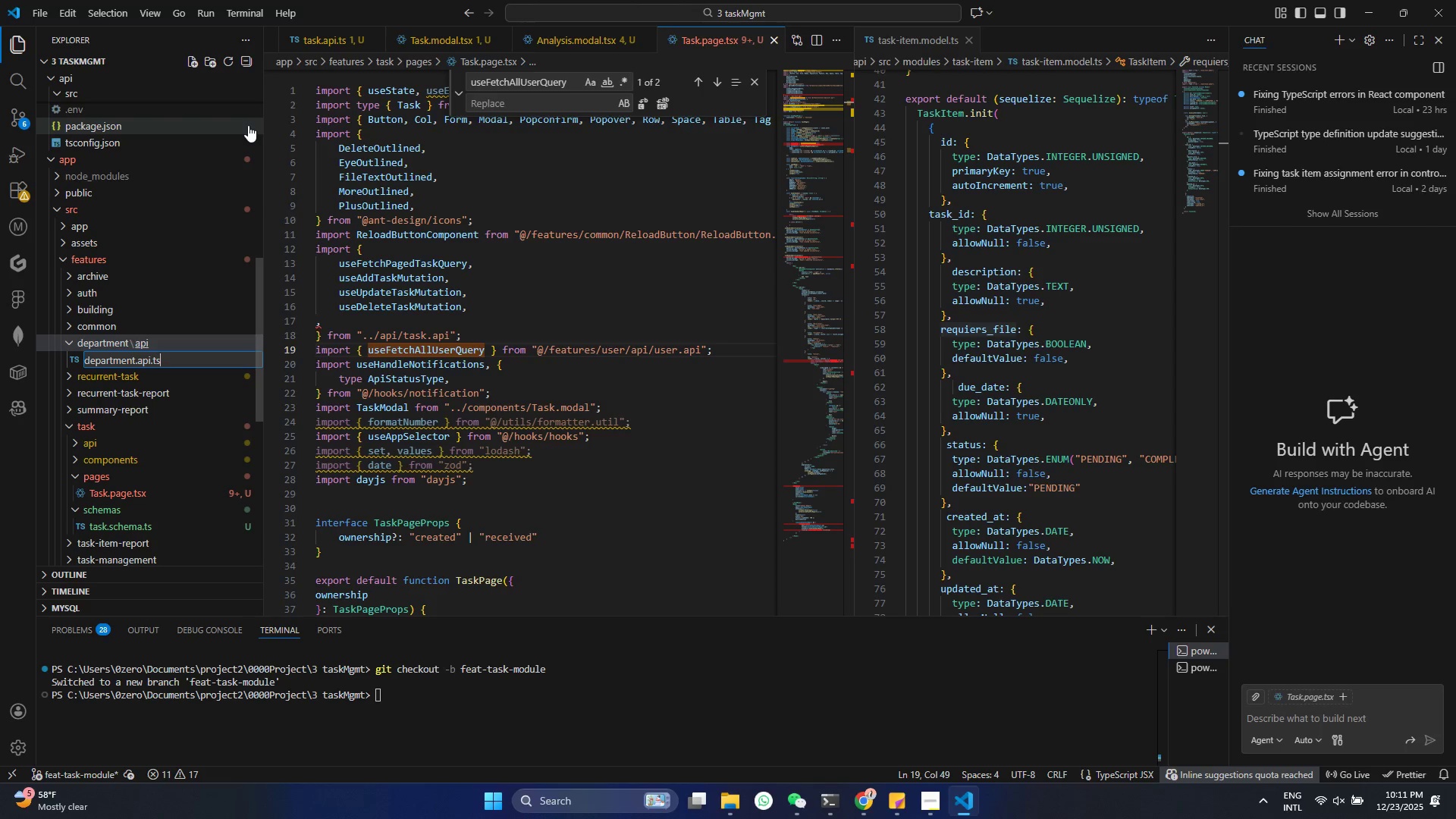 
key(Enter)
 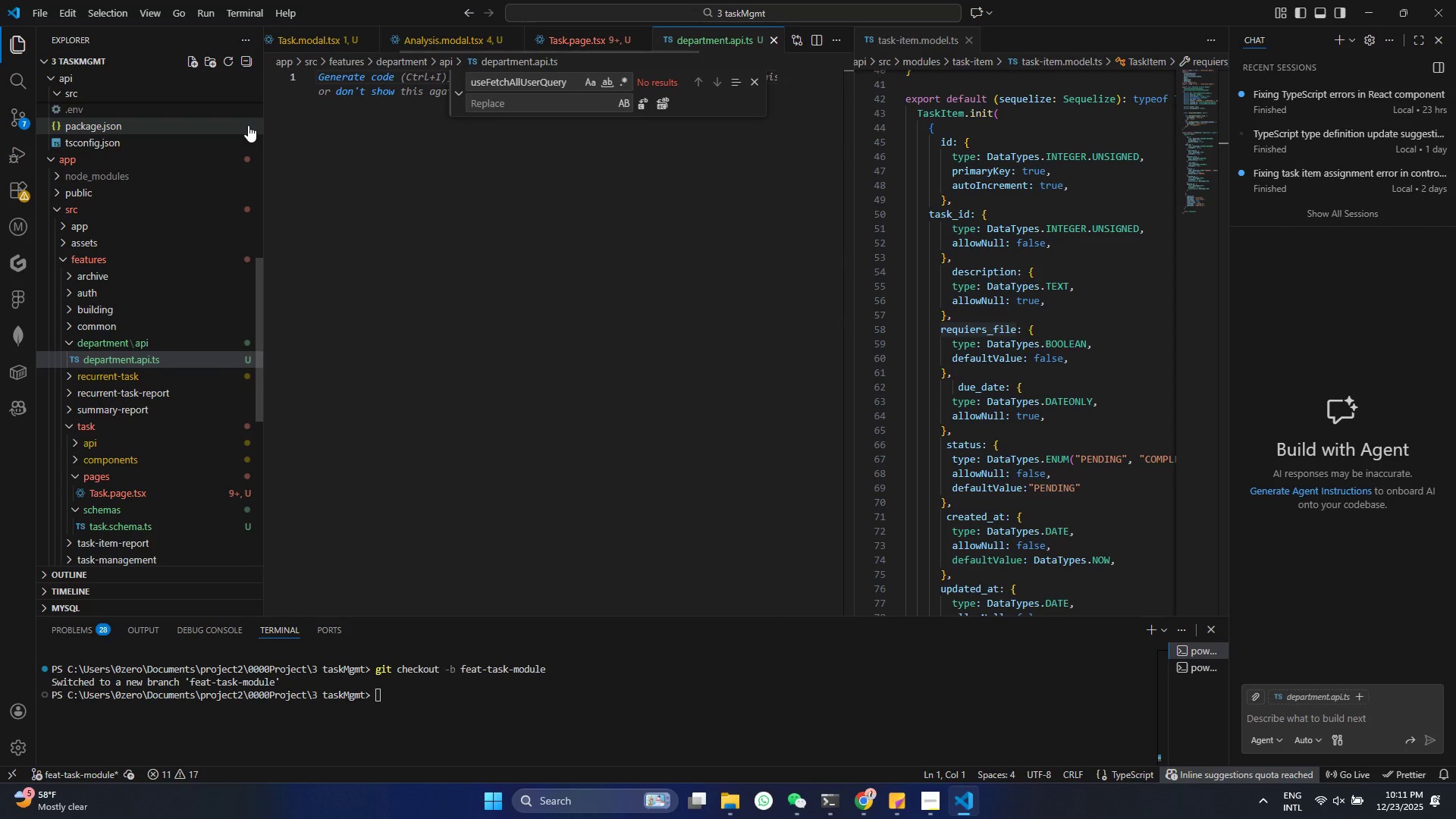 
left_click([333, 114])
 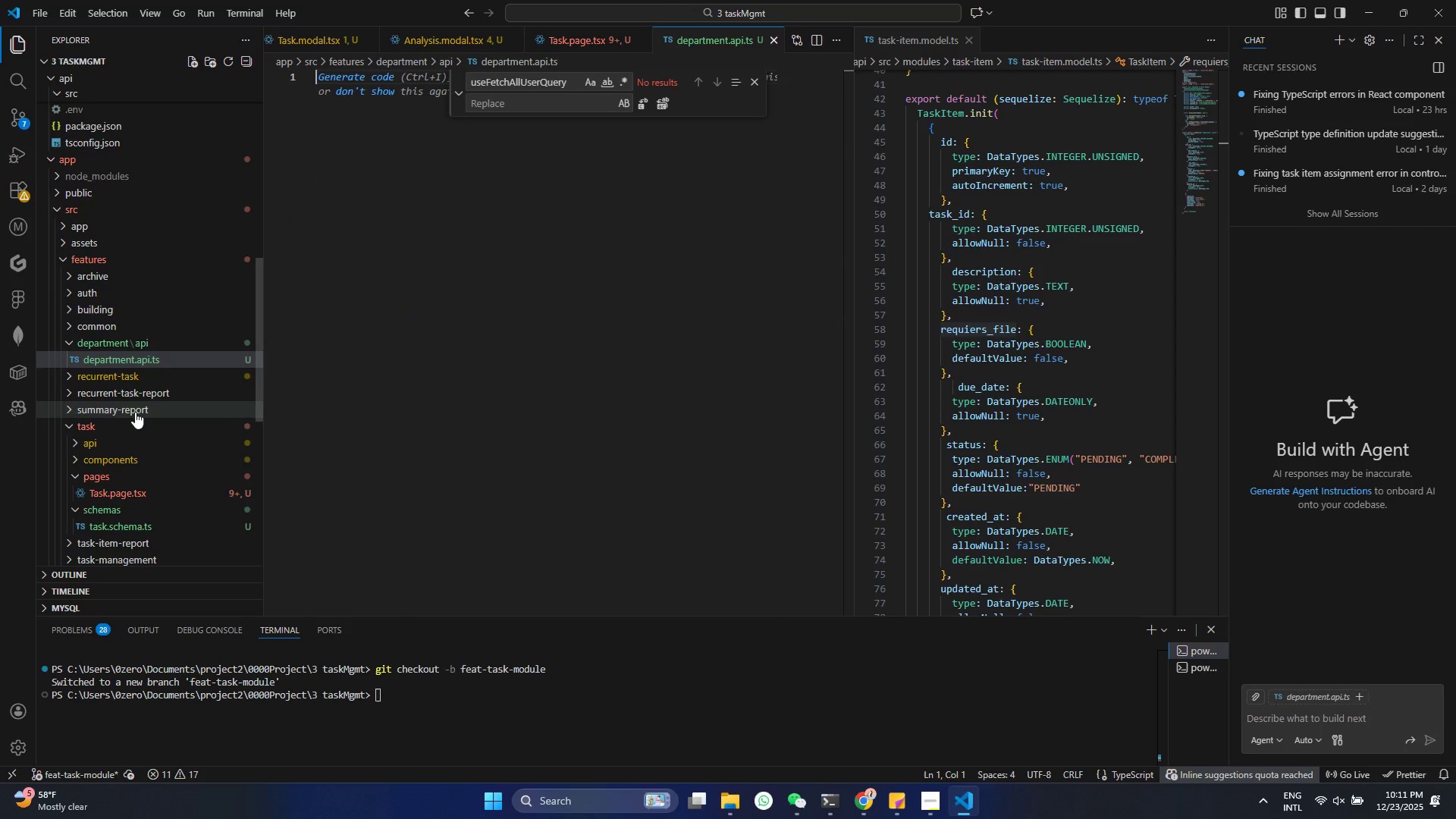 
scroll: coordinate [123, 391], scroll_direction: down, amount: 2.0
 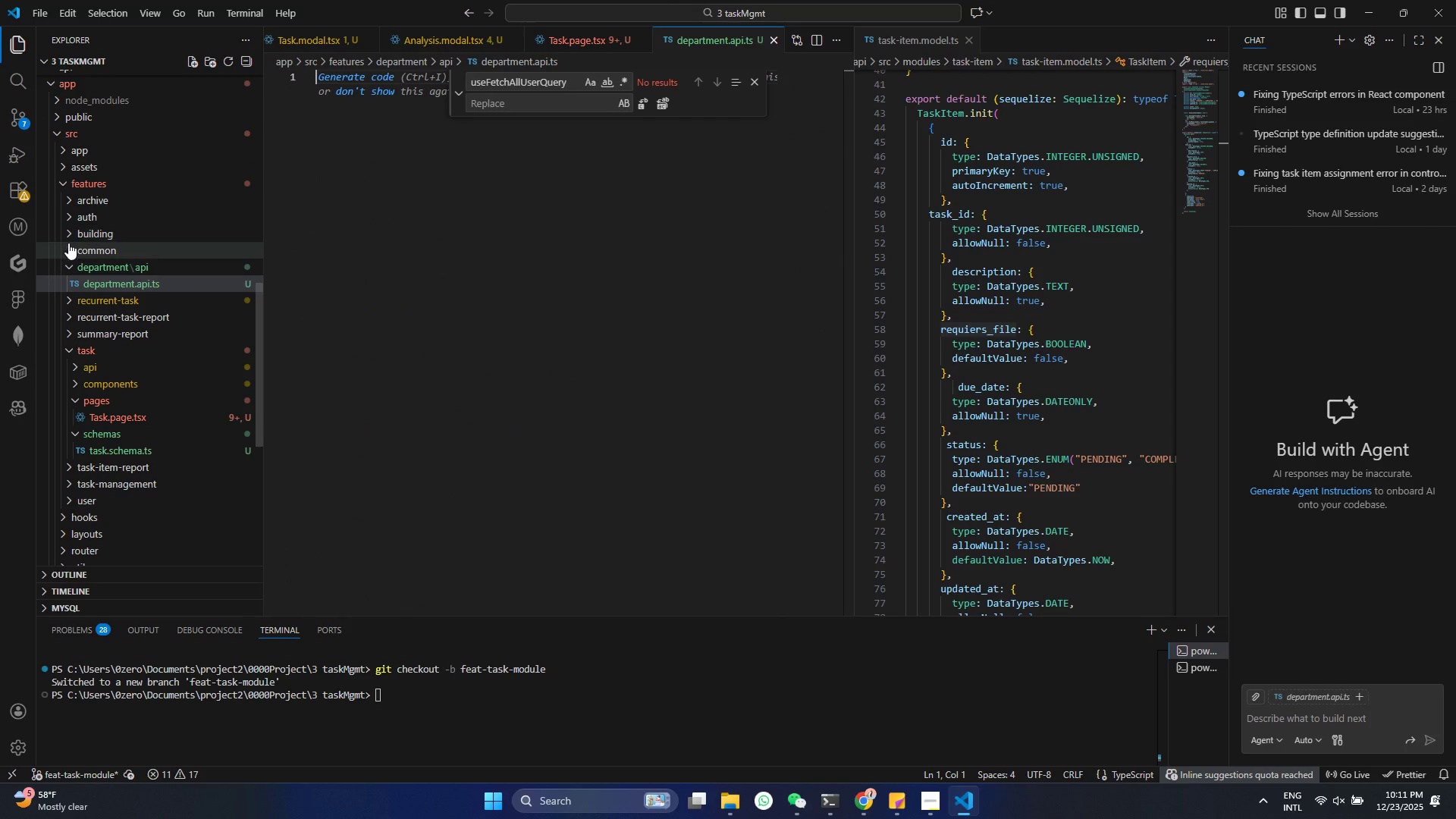 
left_click([70, 221])
 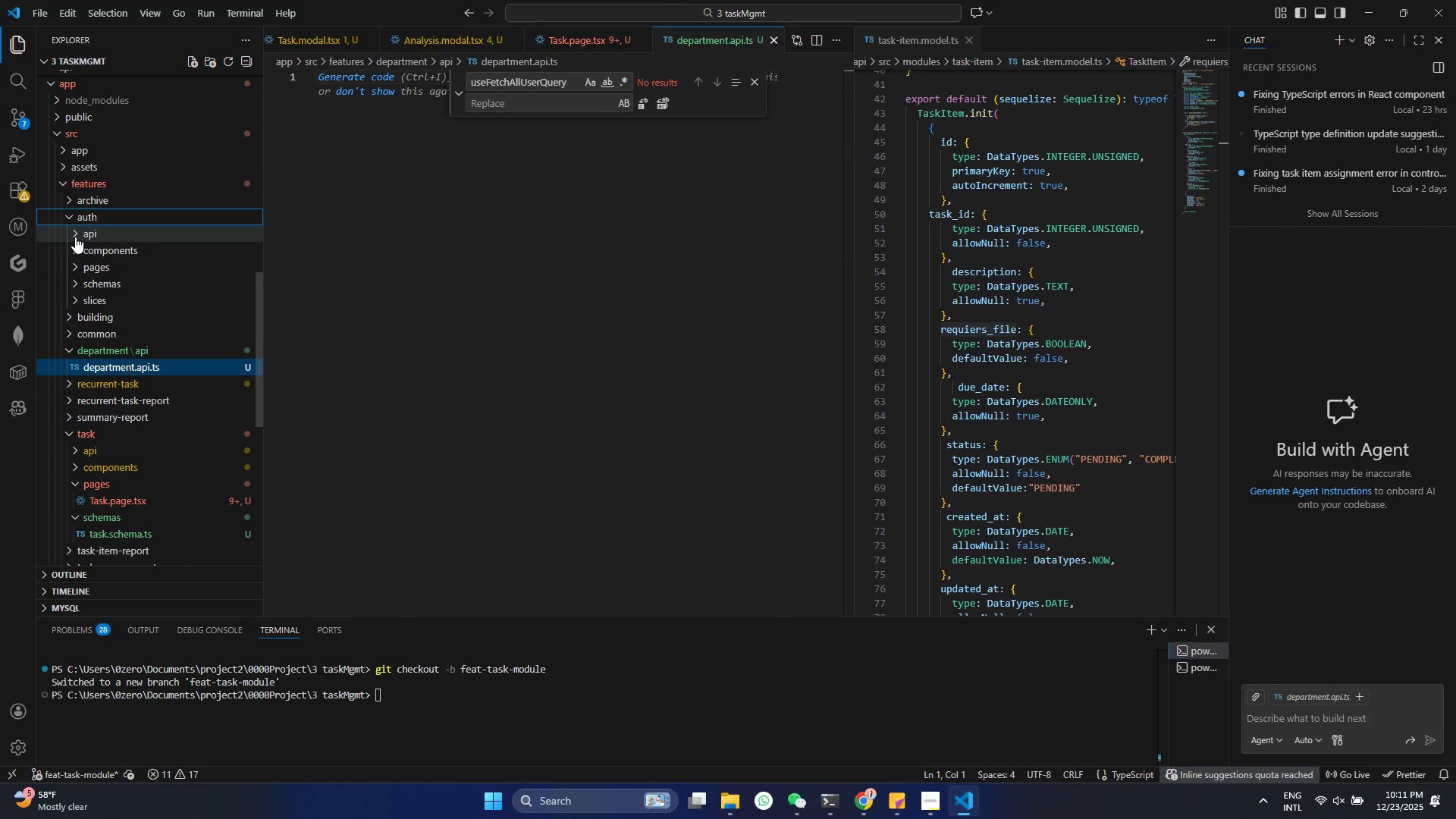 
left_click([72, 230])
 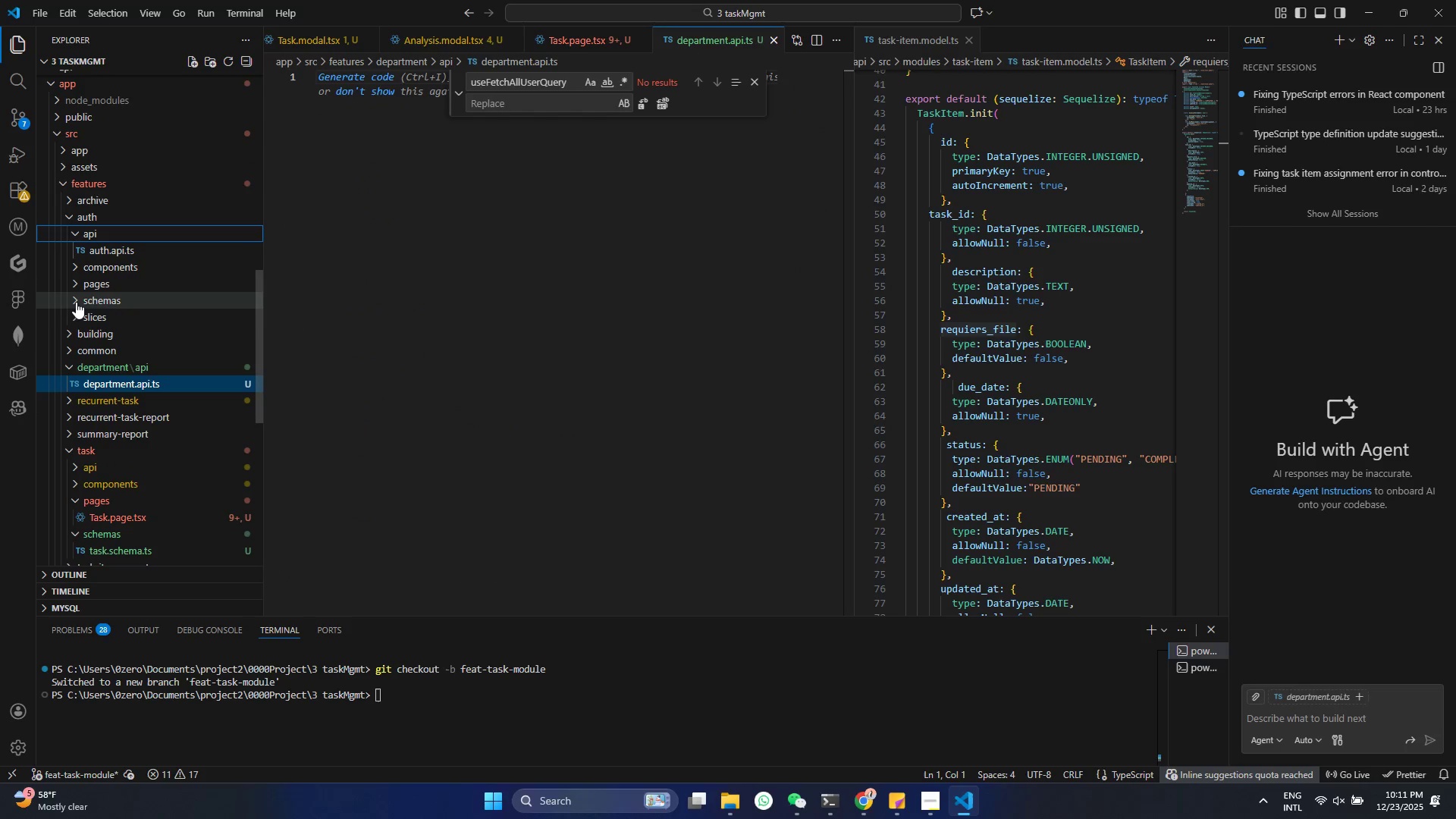 
scroll: coordinate [77, 313], scroll_direction: down, amount: 8.0
 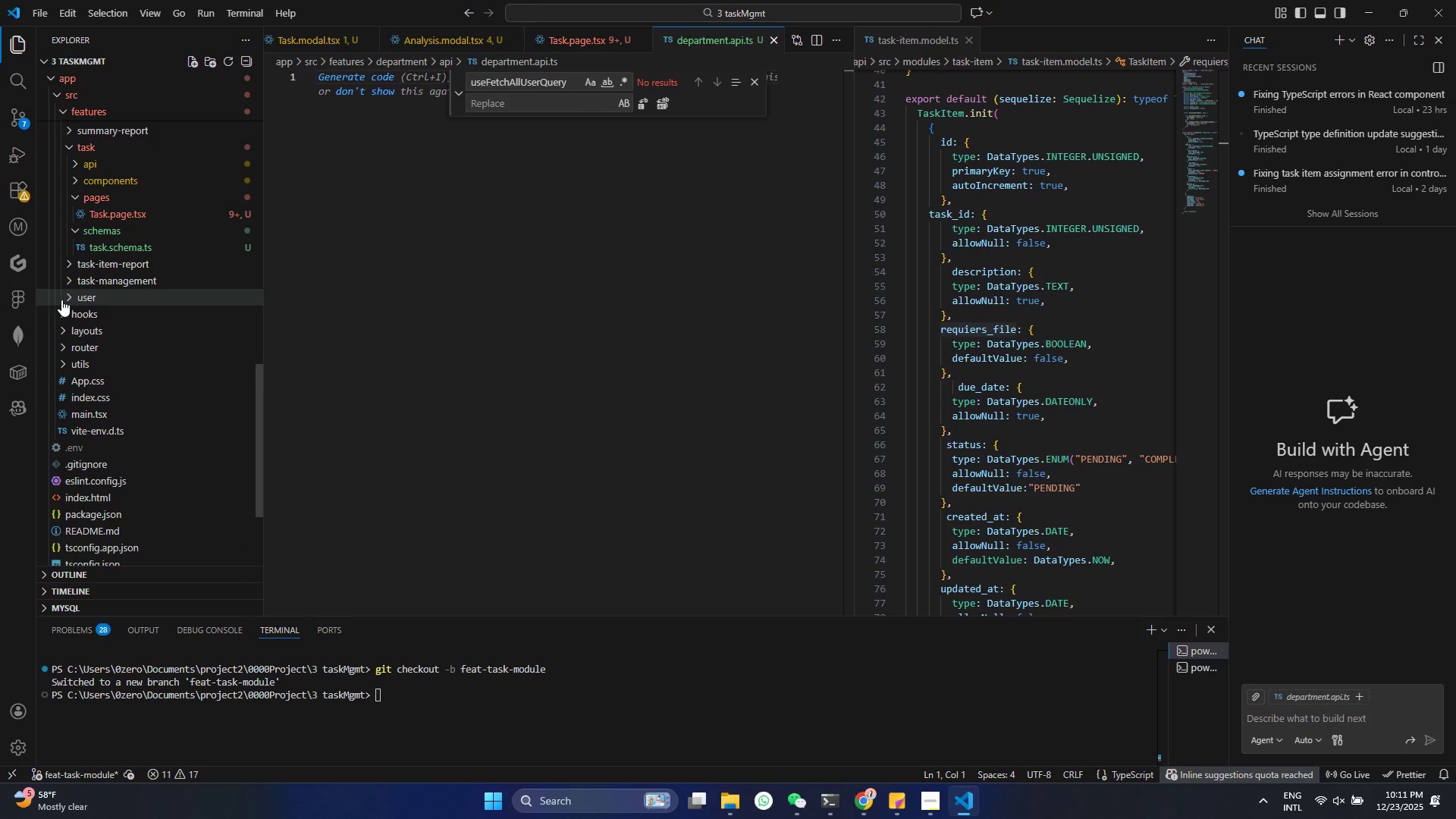 
left_click([64, 295])
 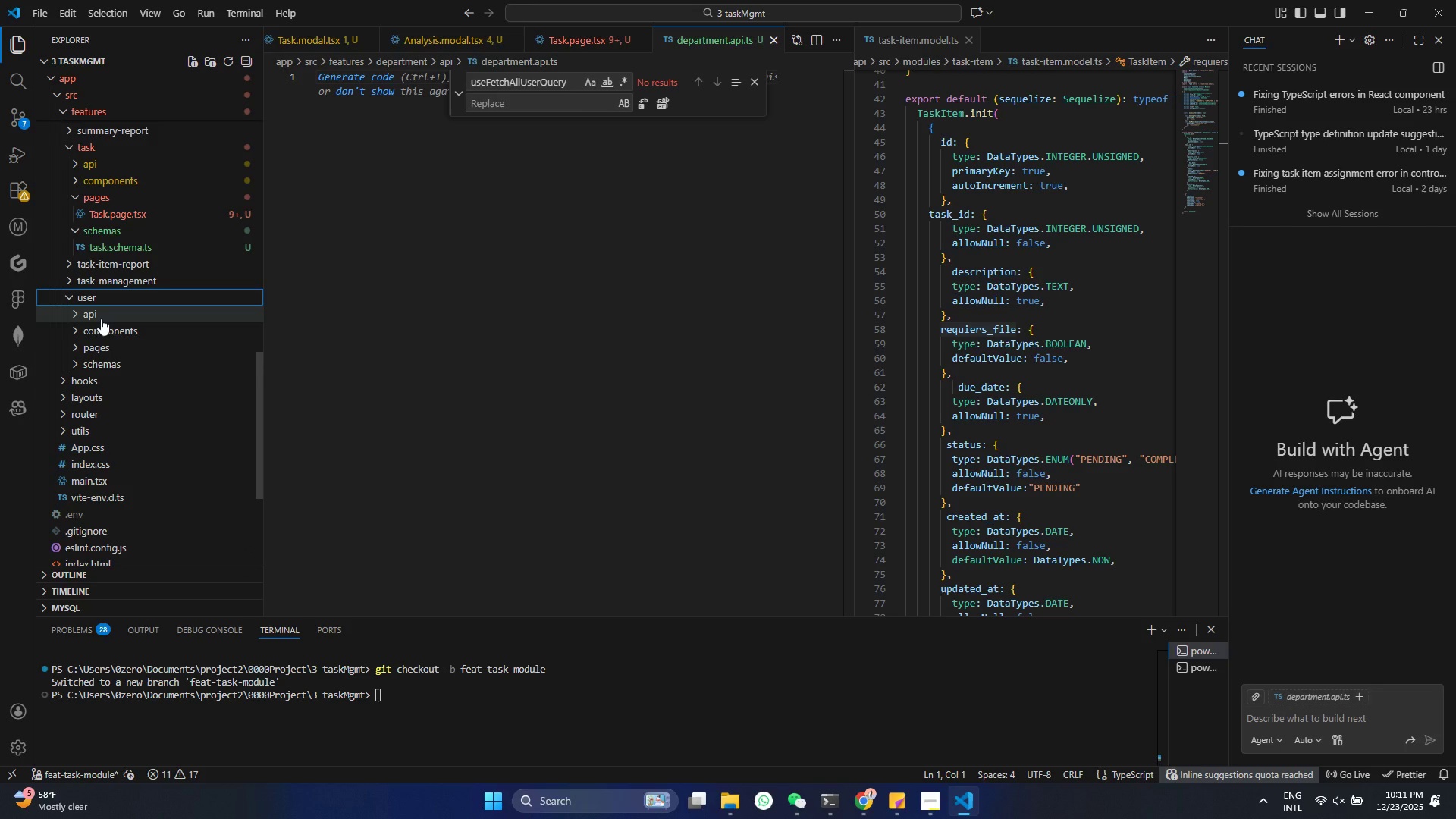 
left_click([101, 320])
 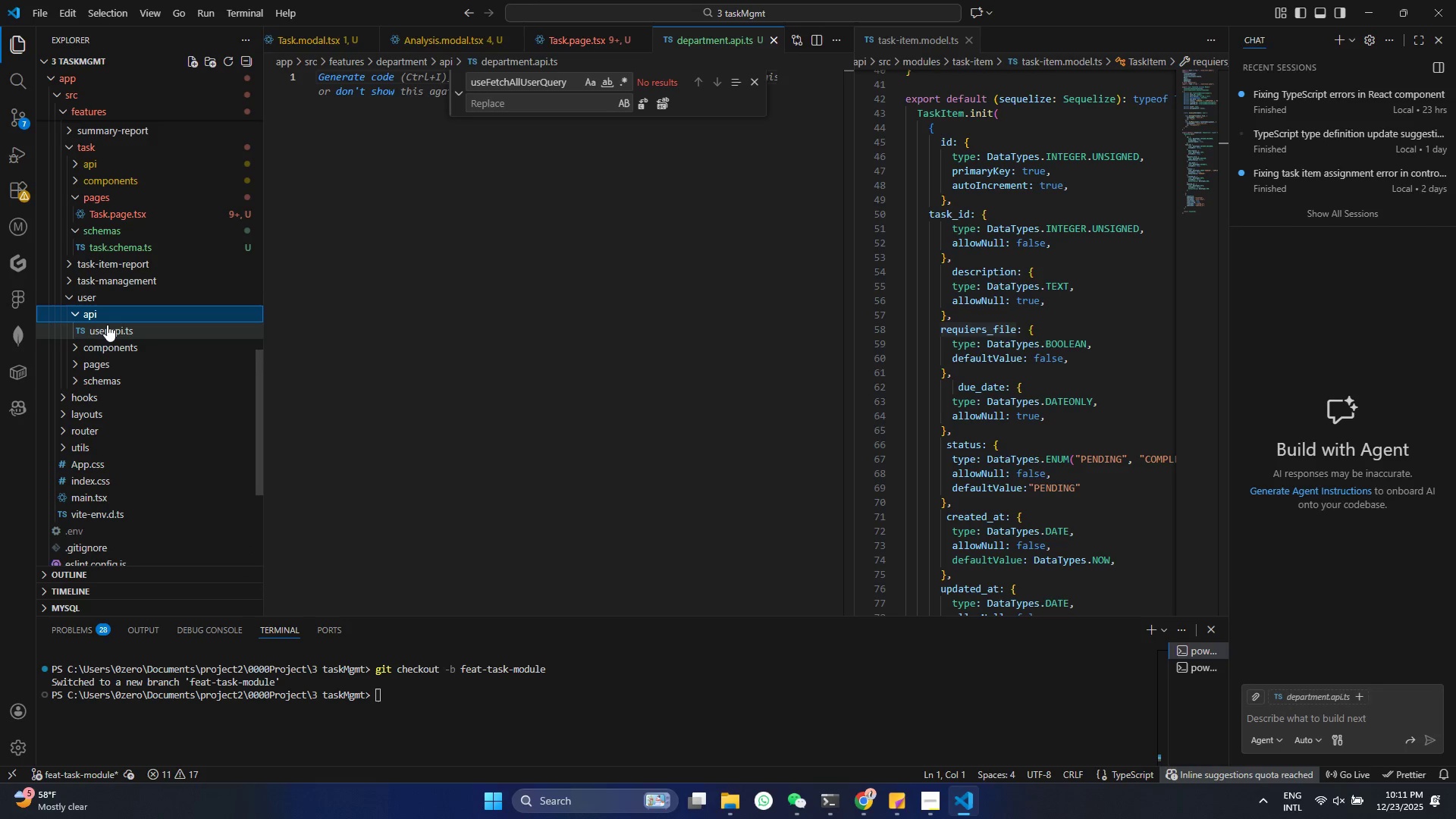 
left_click([108, 325])
 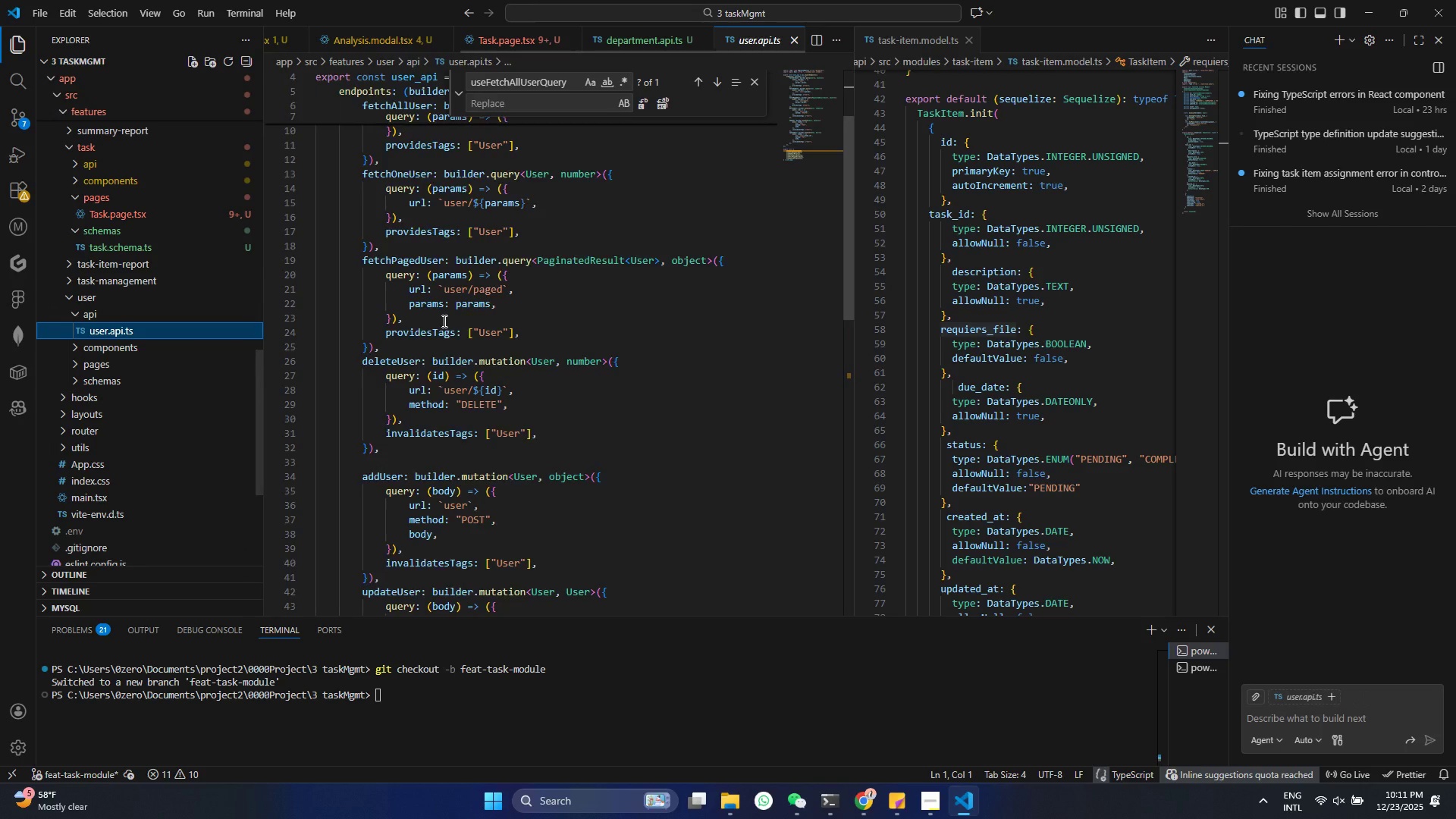 
left_click([475, 202])
 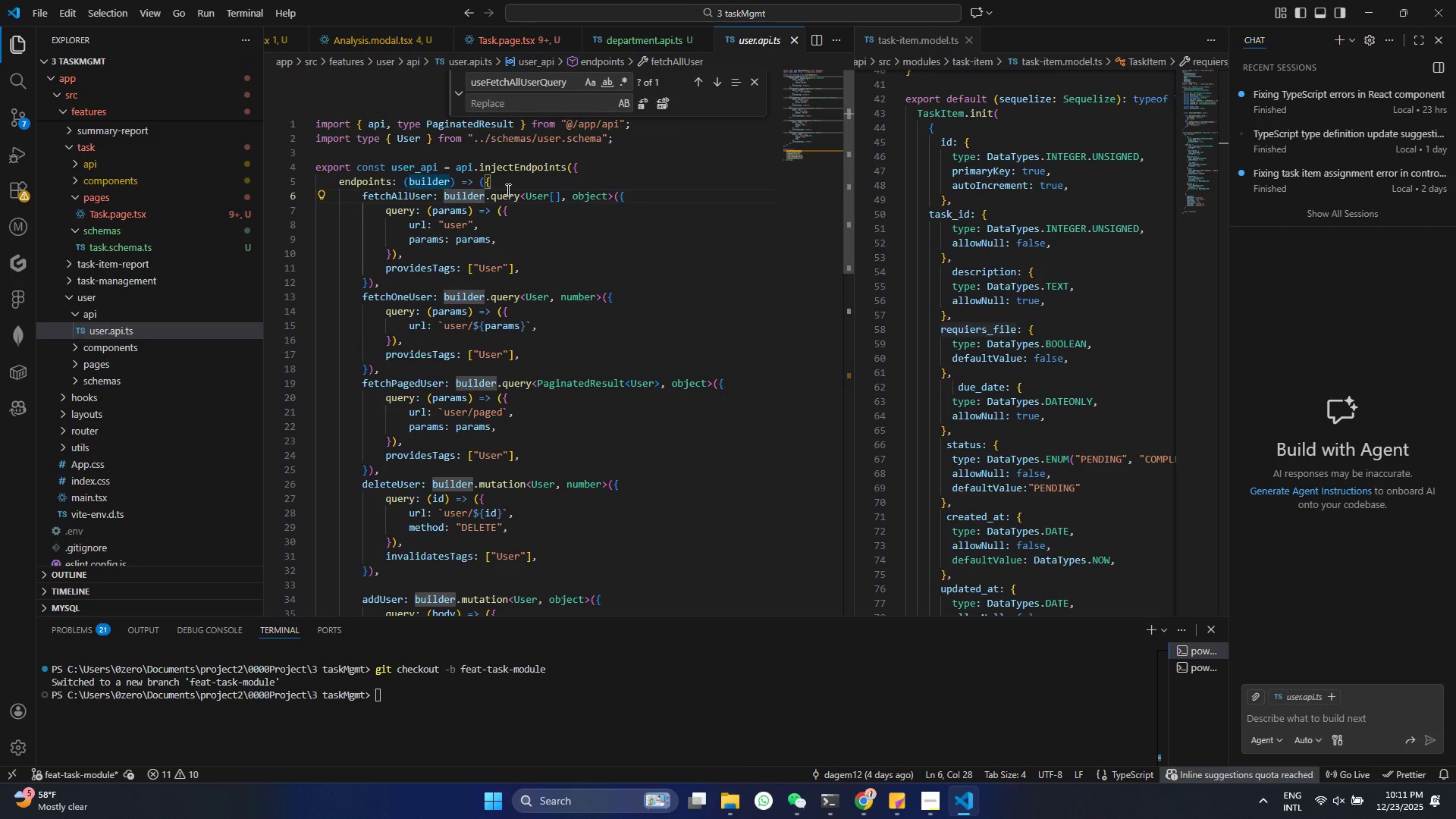 
scroll: coordinate [447, 318], scroll_direction: up, amount: 20.0
 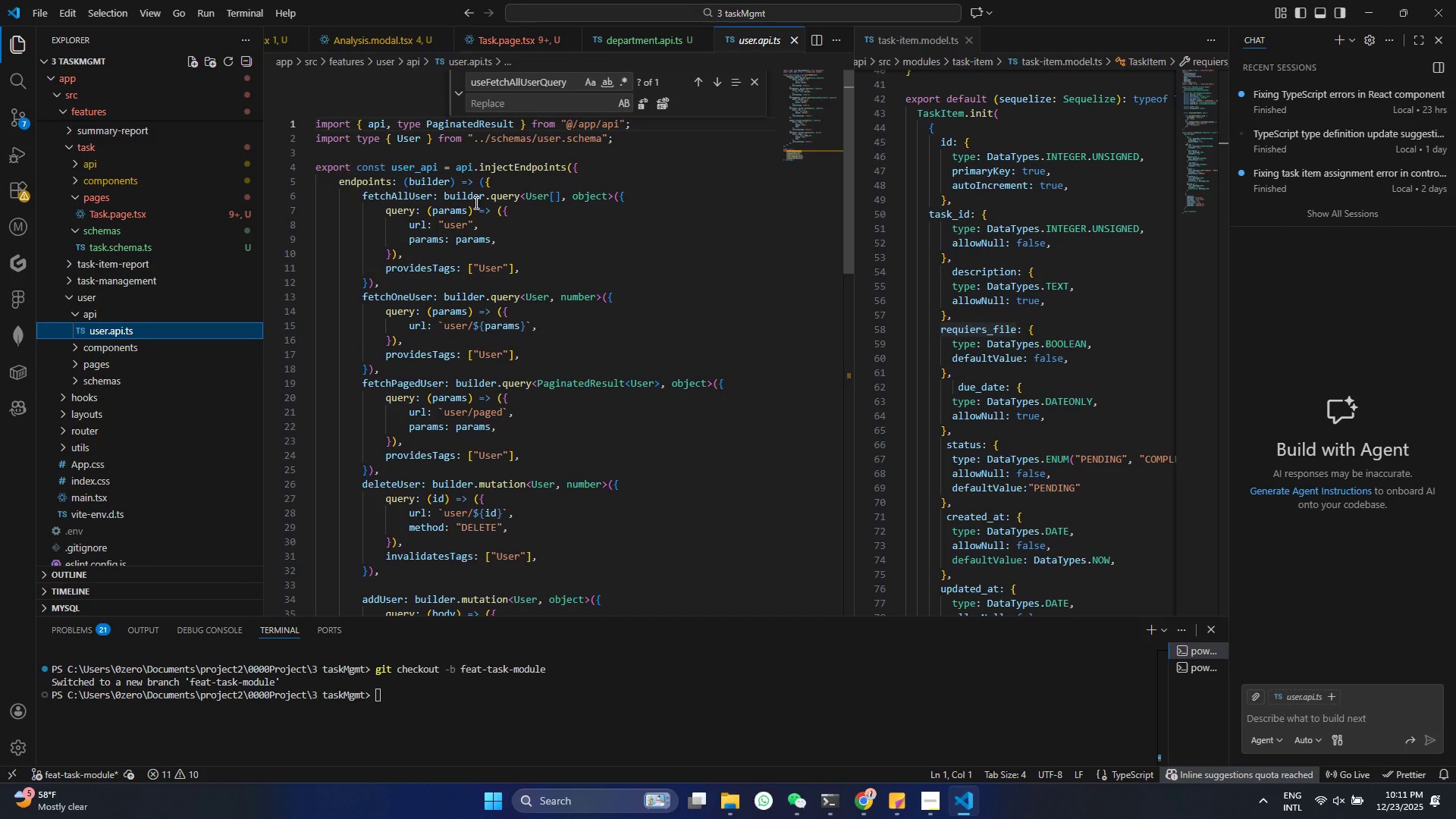 
left_click_drag(start_coordinate=[507, 190], to_coordinate=[253, 121])
 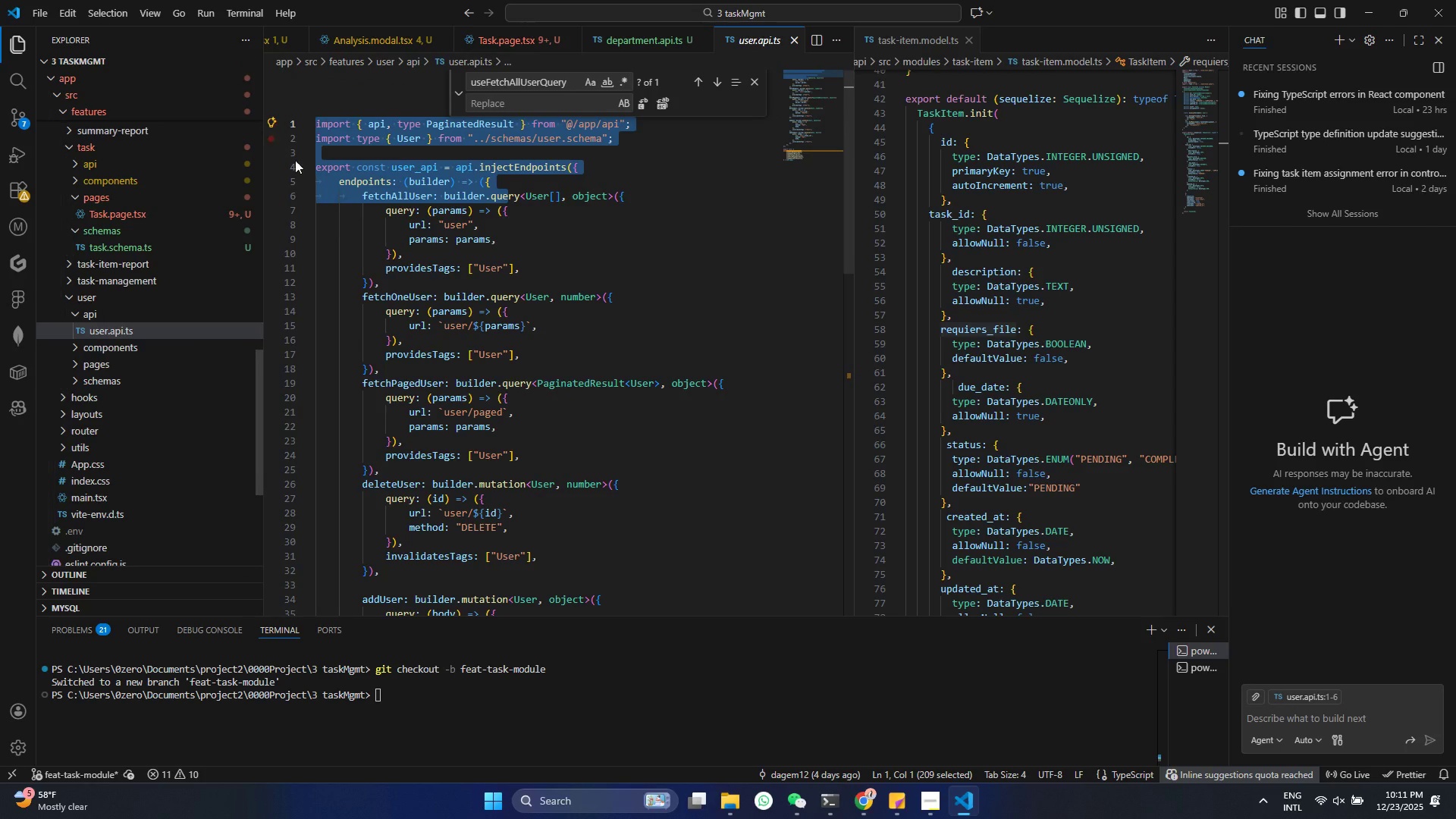 
key(Control+C)
 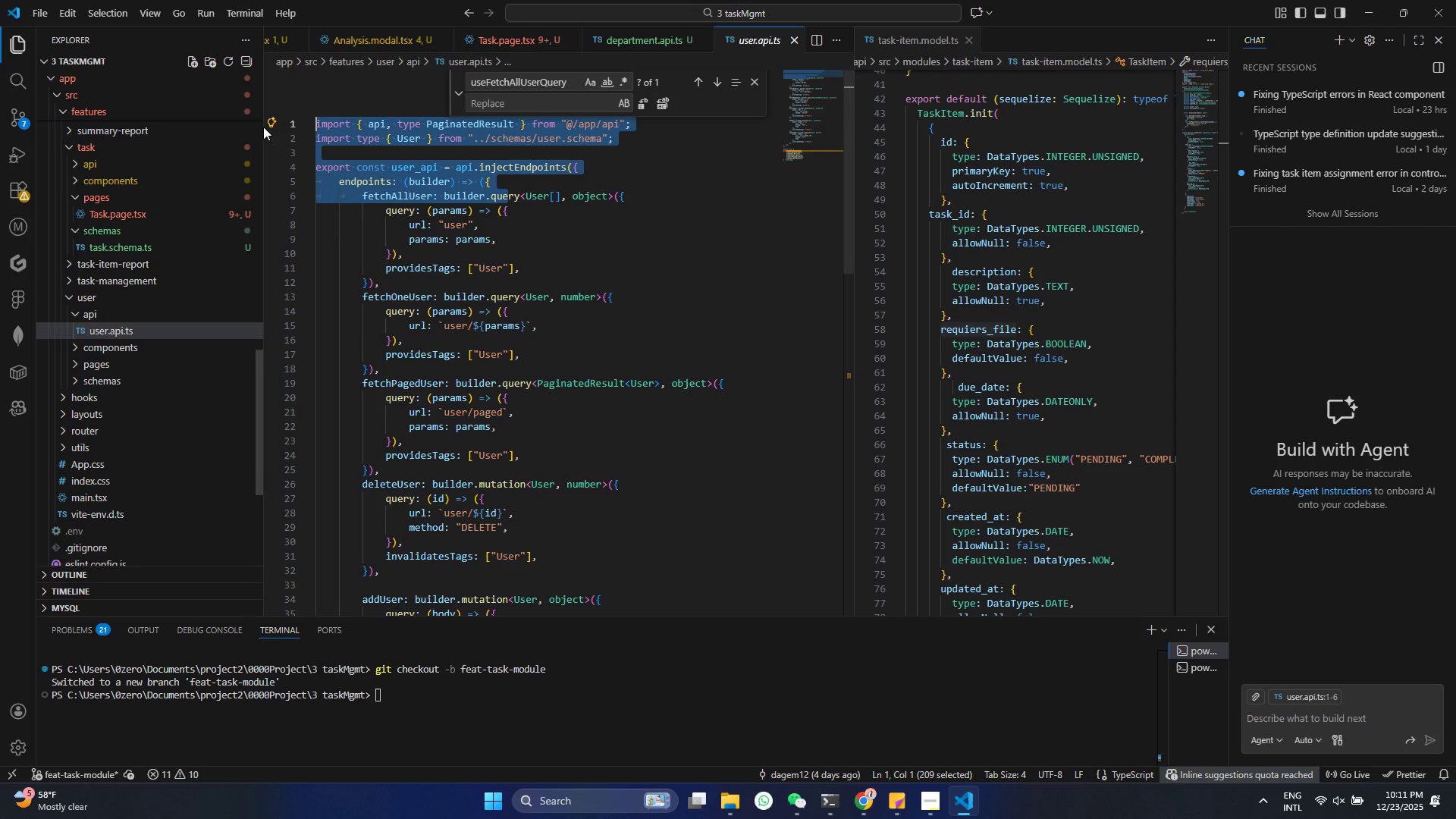 
key(Control+C)
 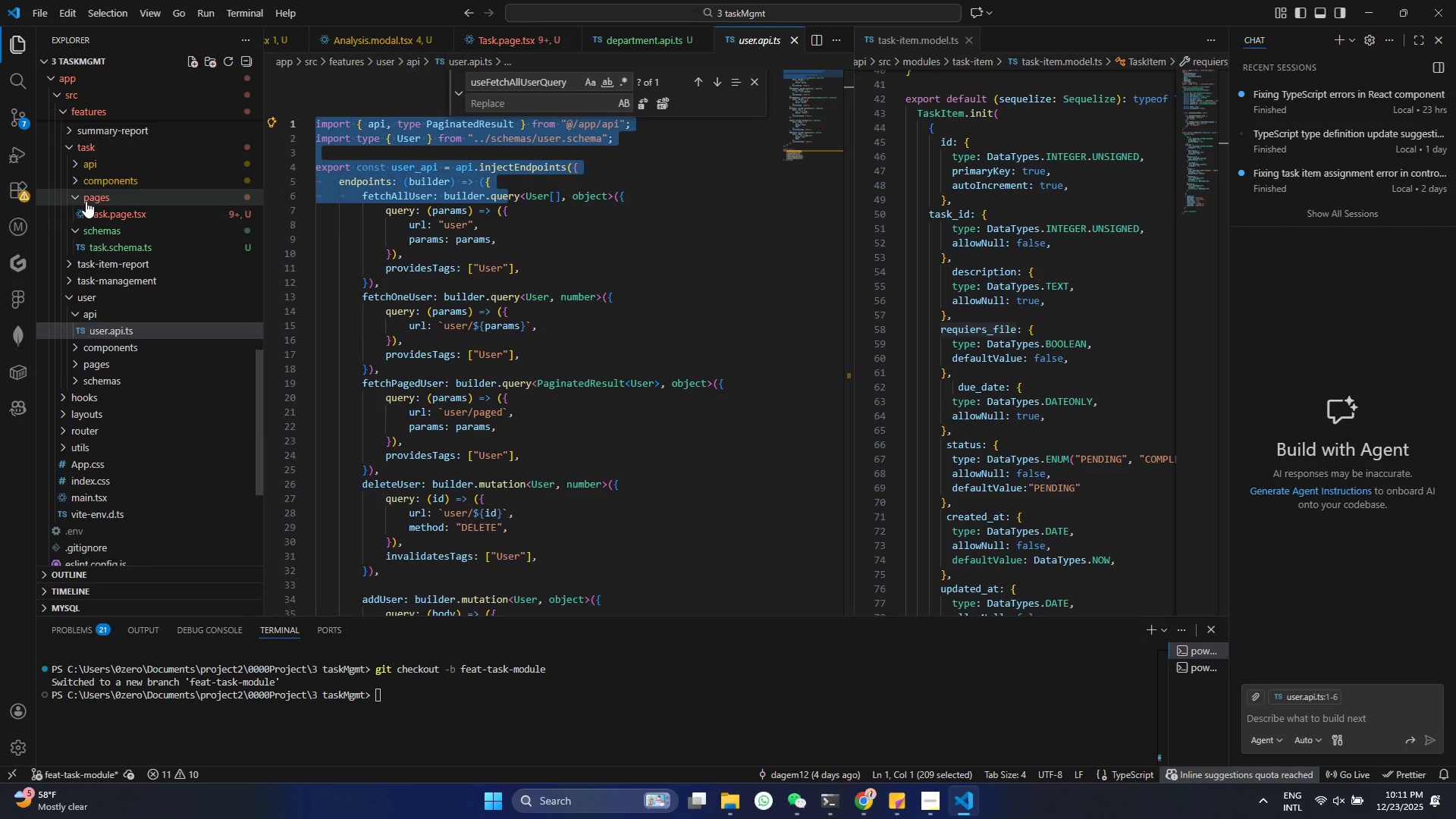 
scroll: coordinate [92, 205], scroll_direction: up, amount: 10.0
 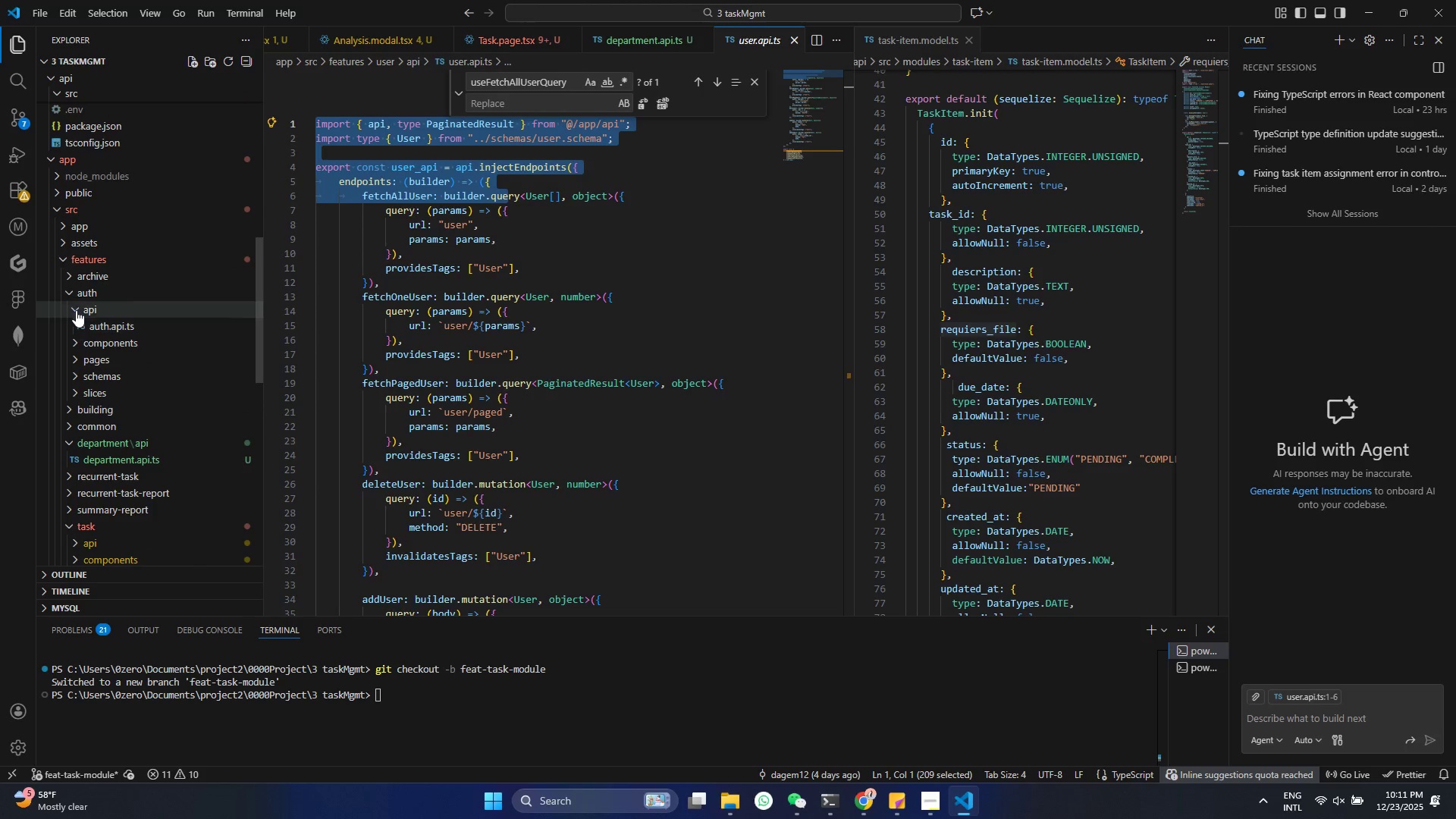 
scroll: coordinate [87, 352], scroll_direction: down, amount: 1.0
 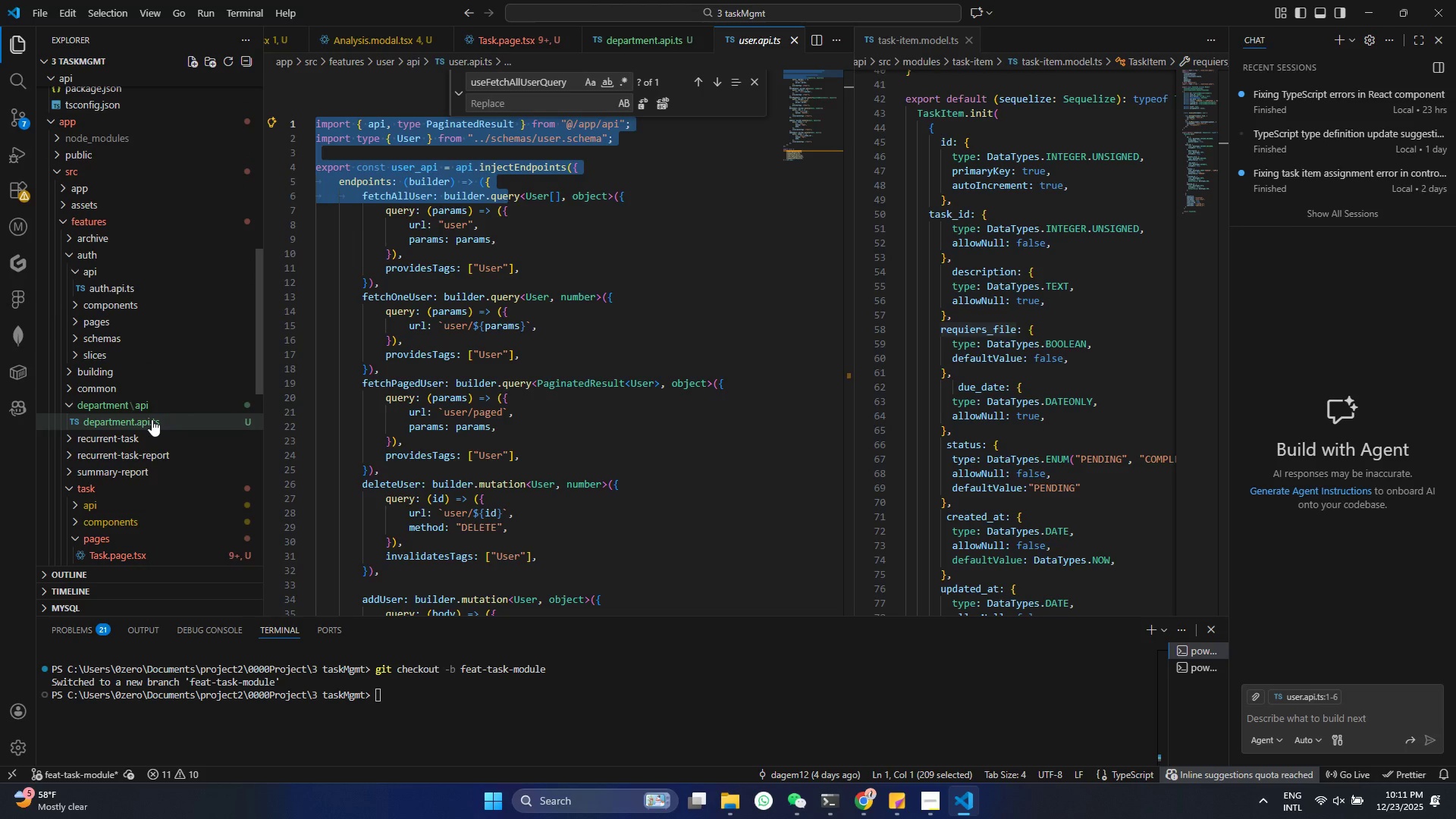 
left_click([152, 419])
 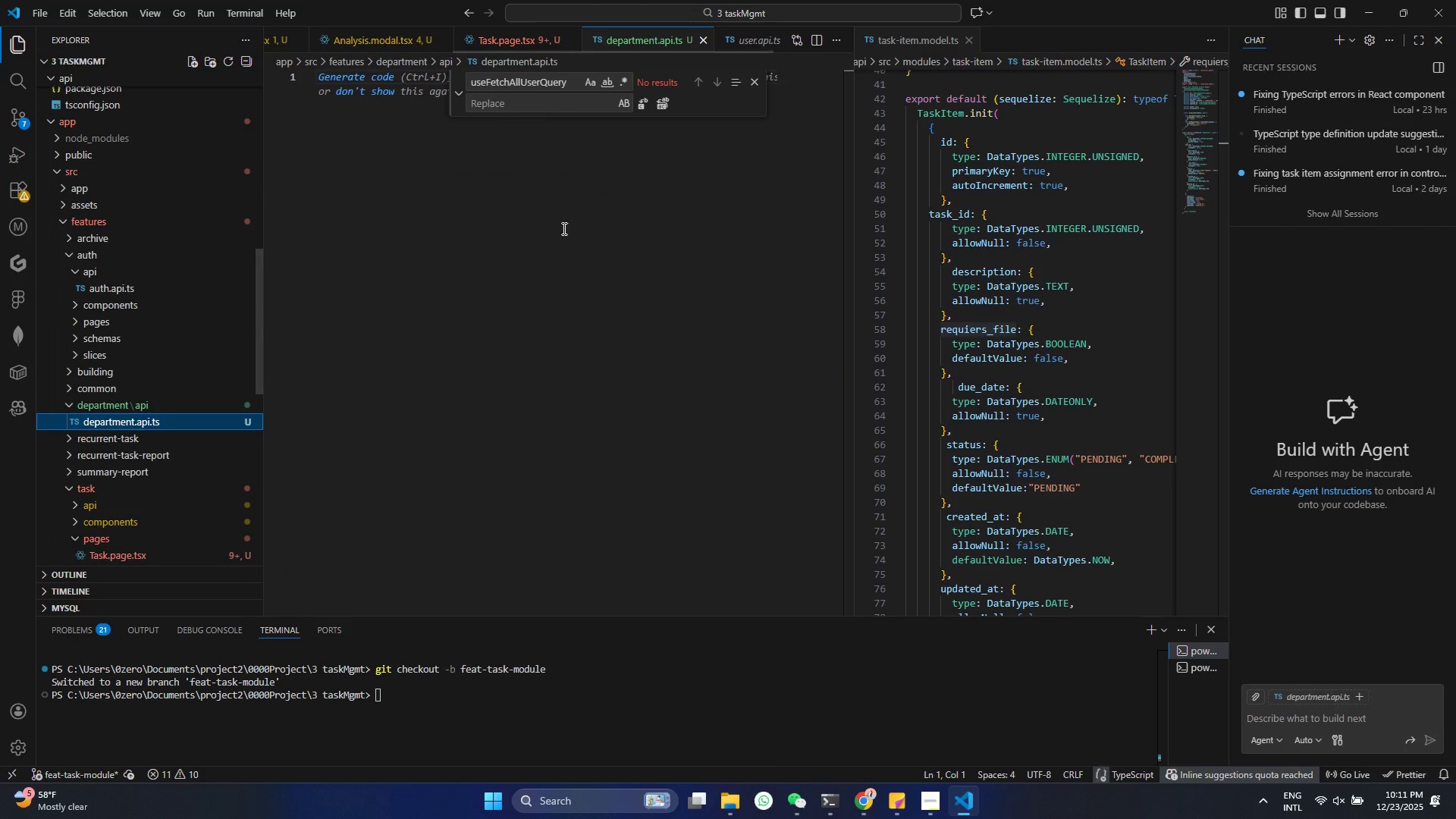 
left_click([563, 228])
 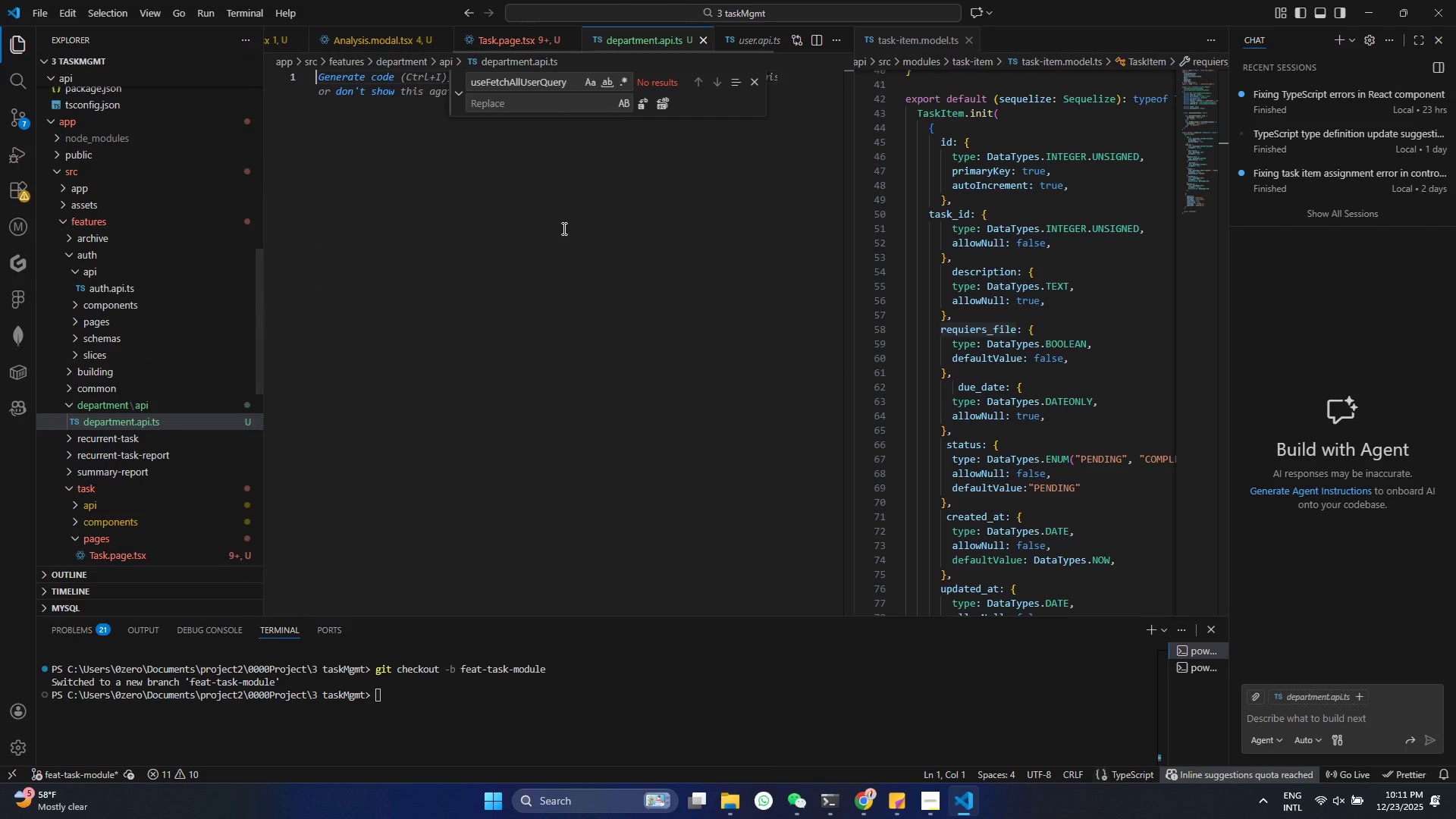 
key(Control+V)
 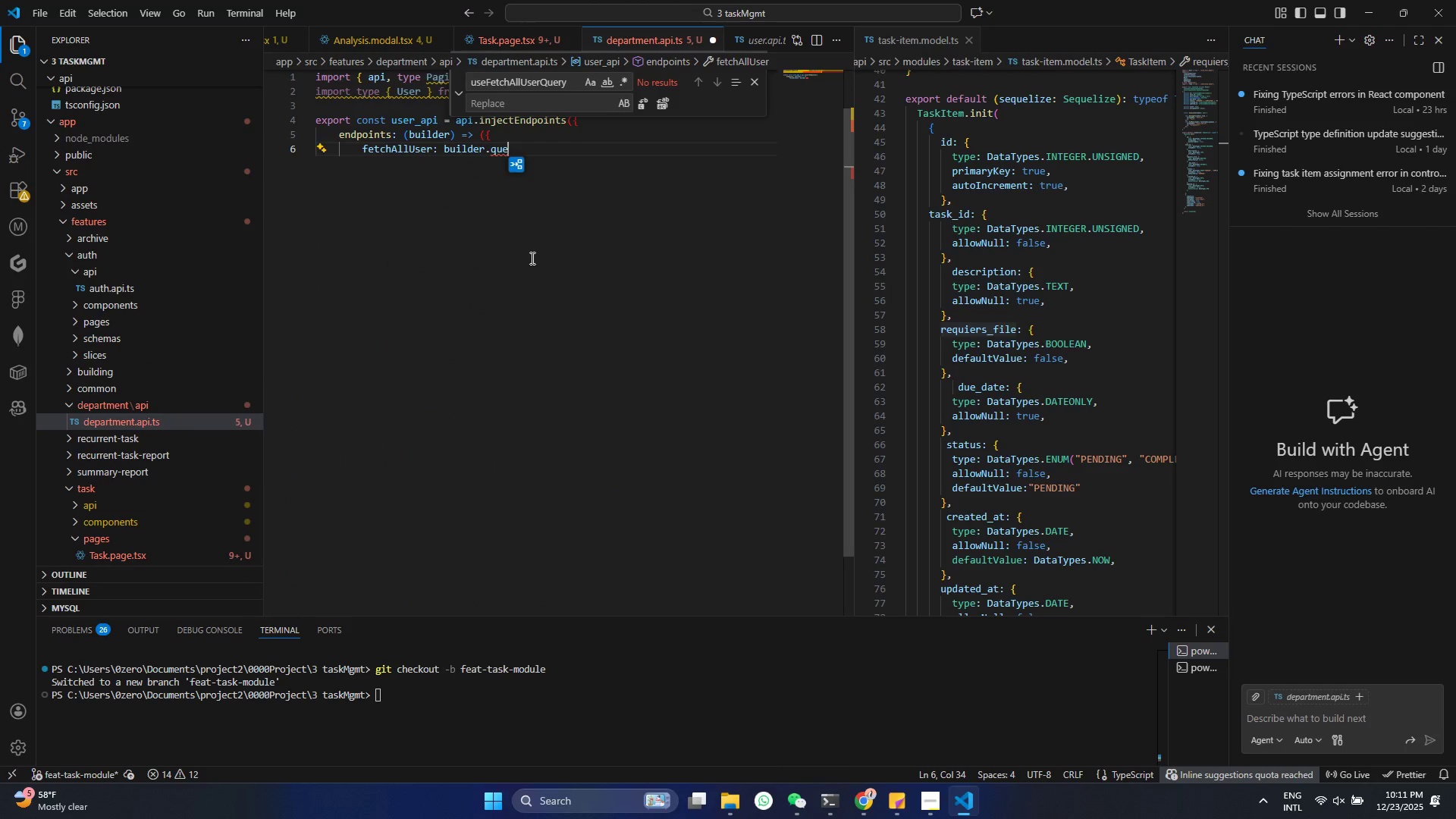 
key(Shift+ShiftRight)
 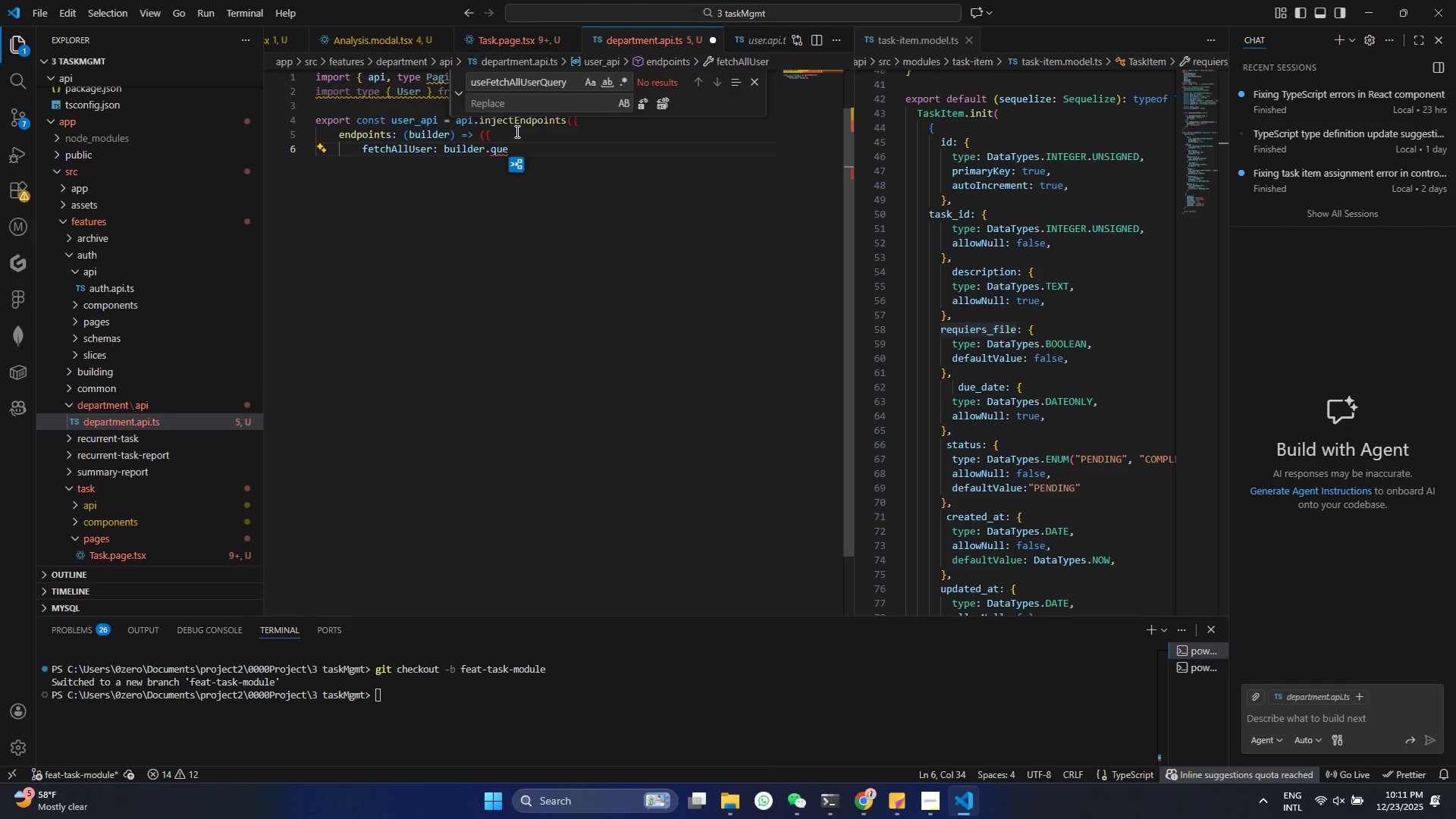 
left_click_drag(start_coordinate=[516, 141], to_coordinate=[412, 153])
 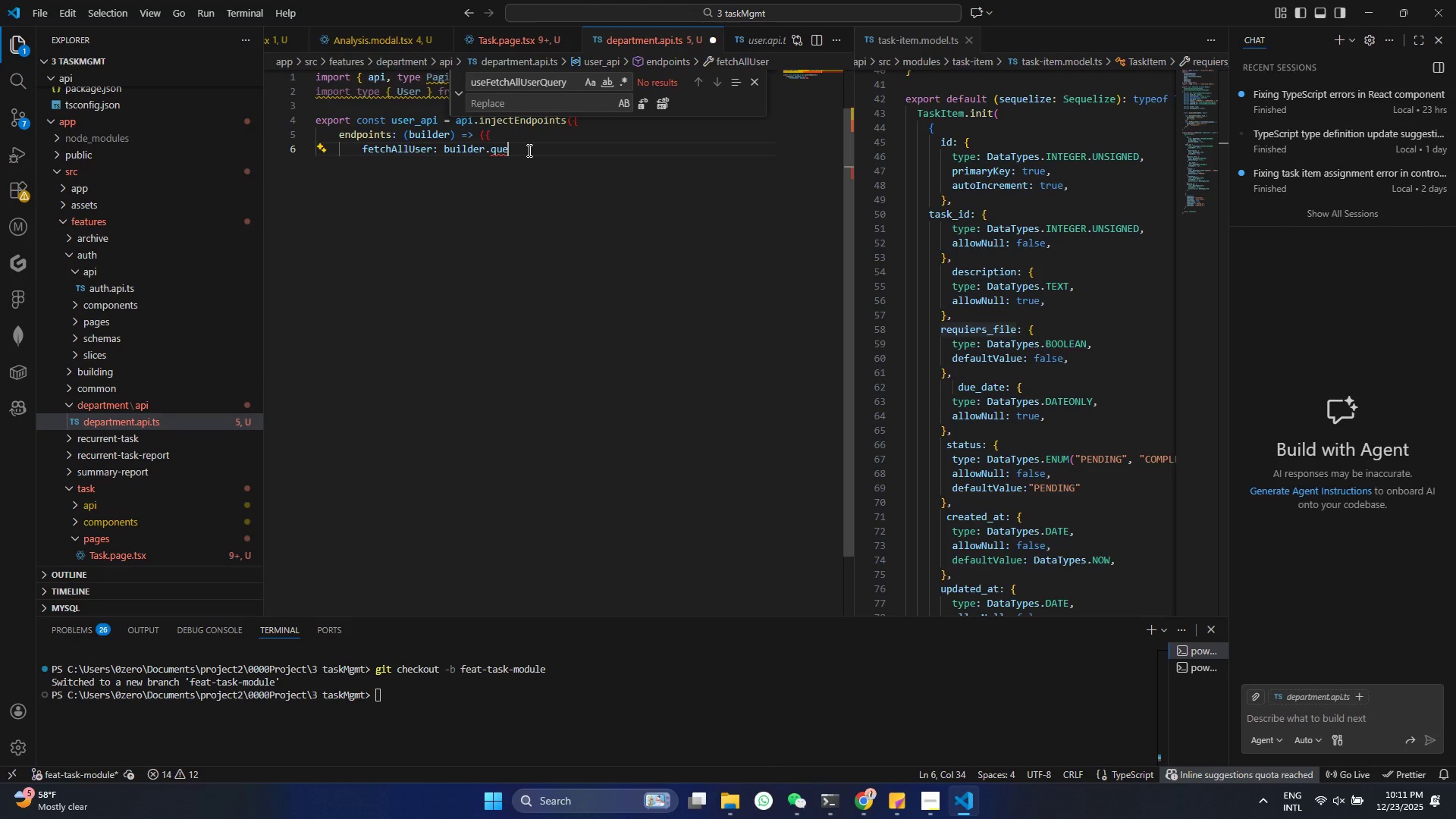 
left_click([528, 150])
 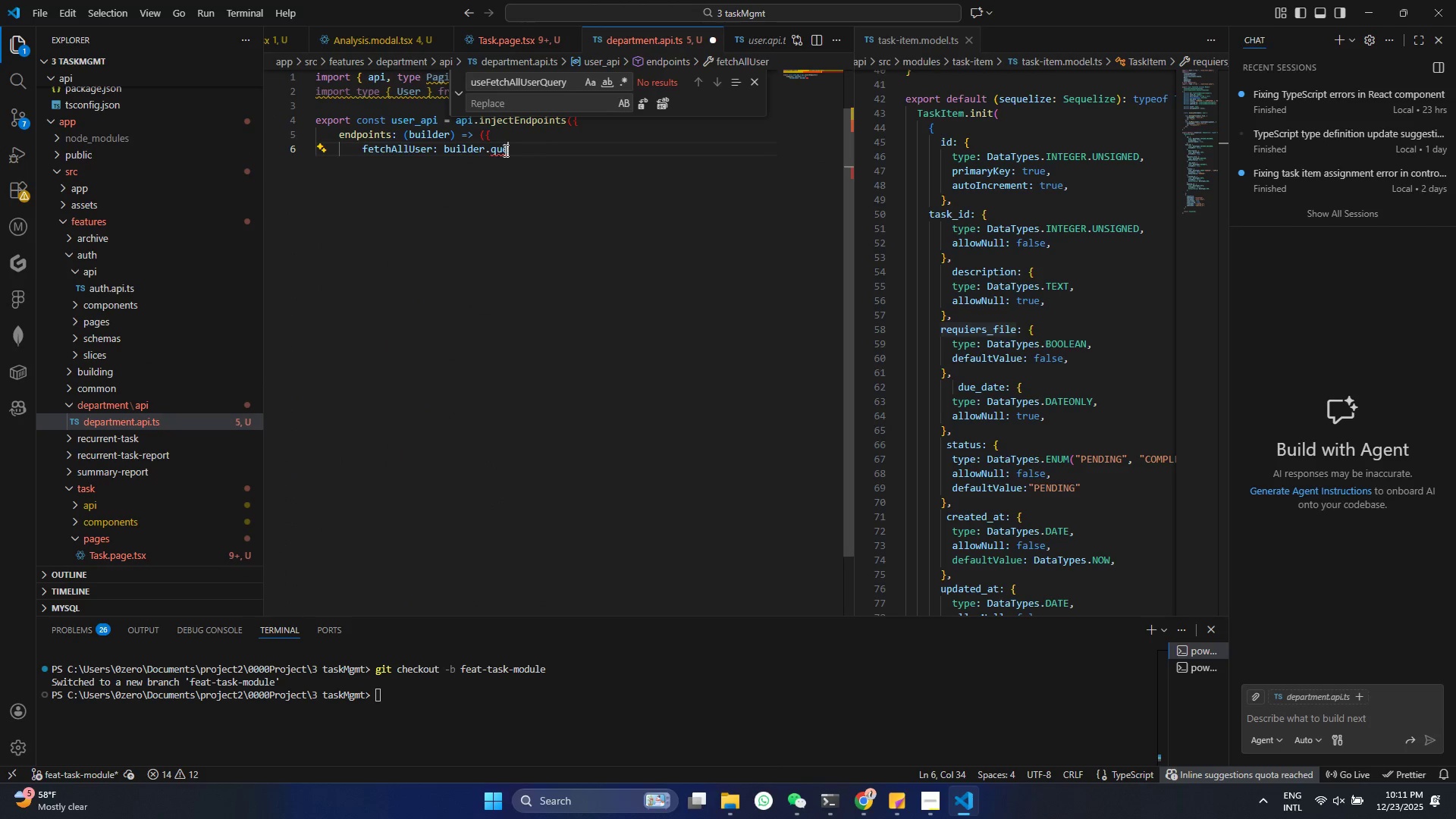 
left_click_drag(start_coordinate=[534, 149], to_coordinate=[361, 152])
 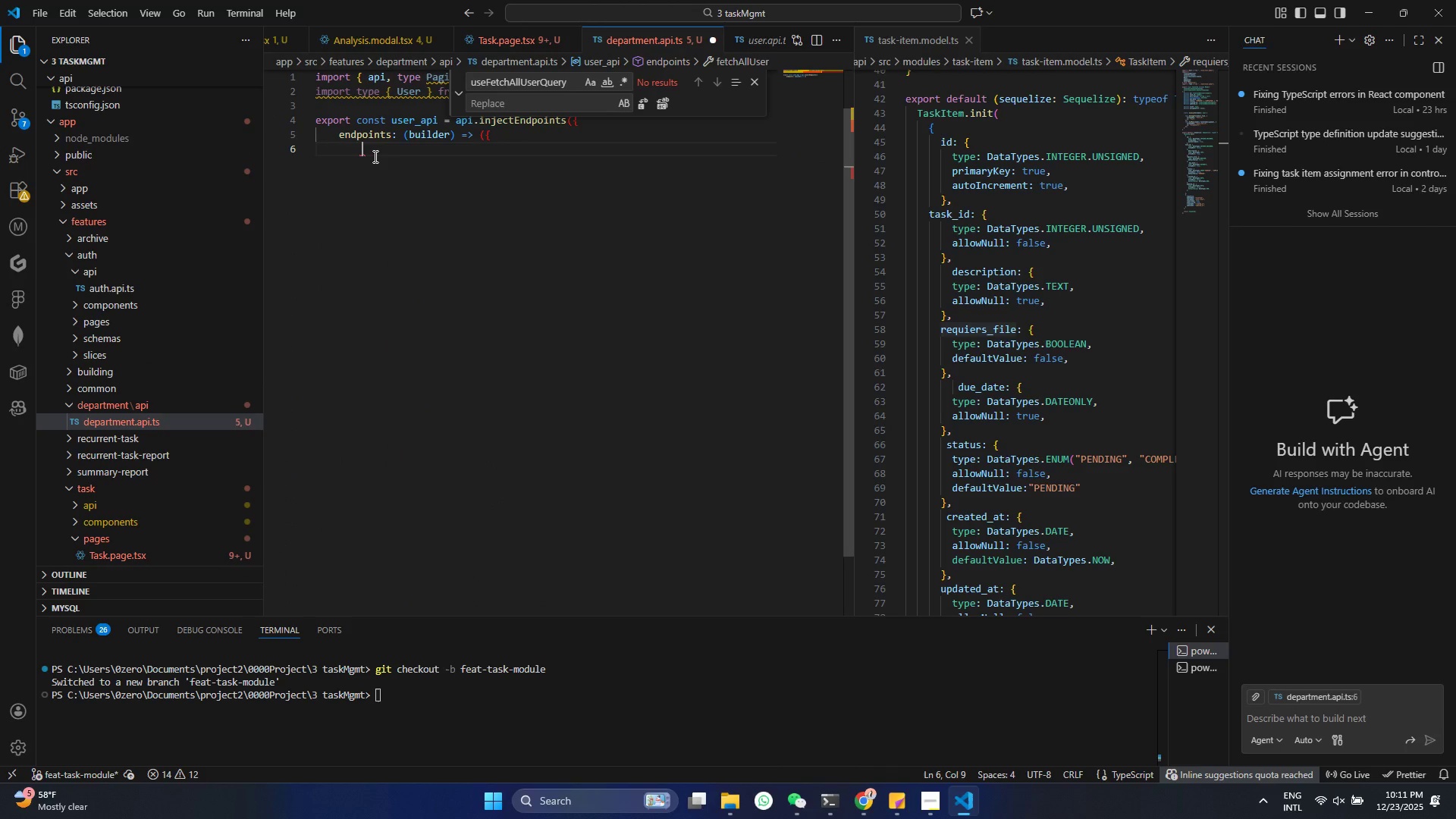 
key(Backspace)
 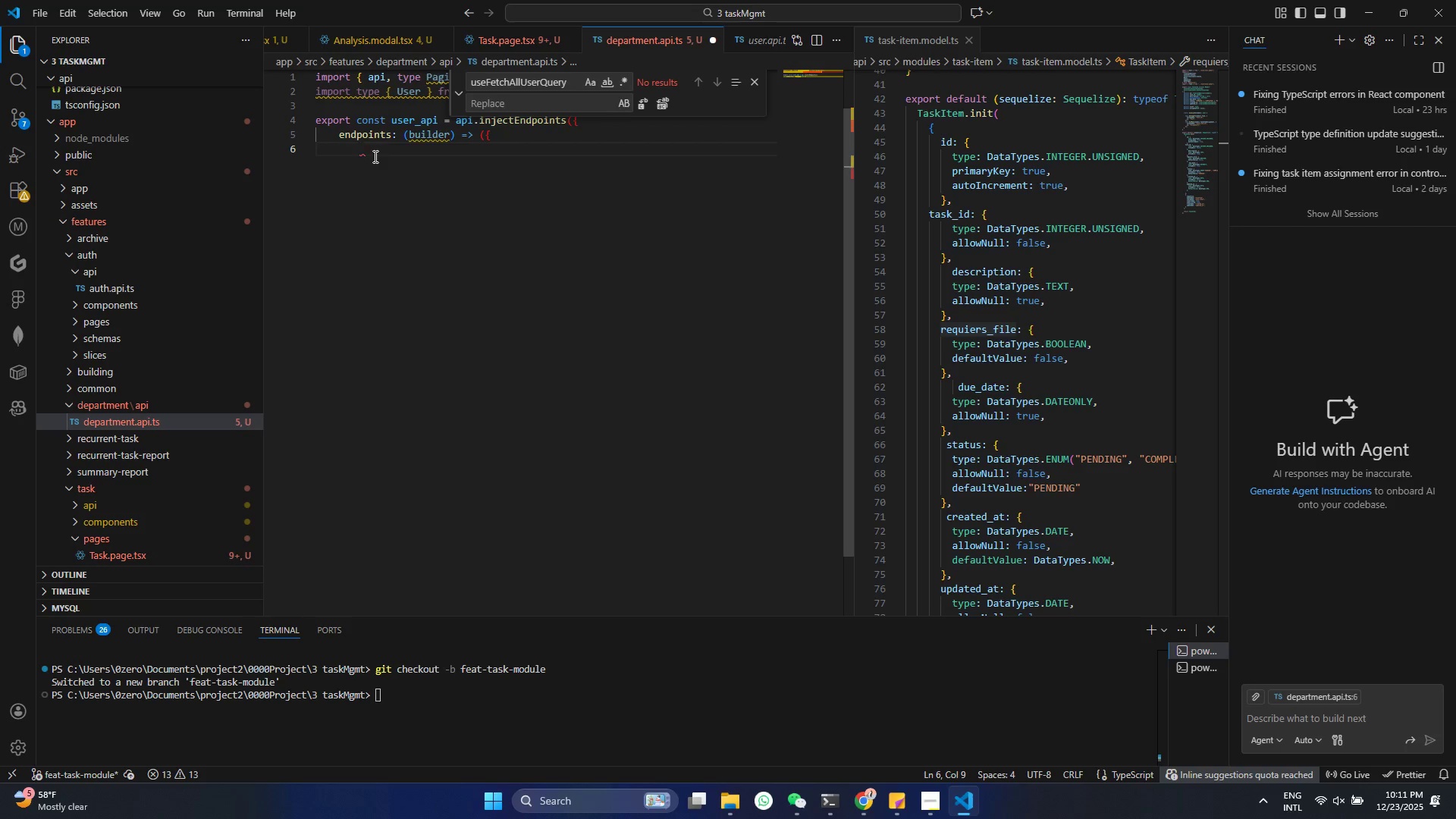 
key(Shift+BracketRight)
 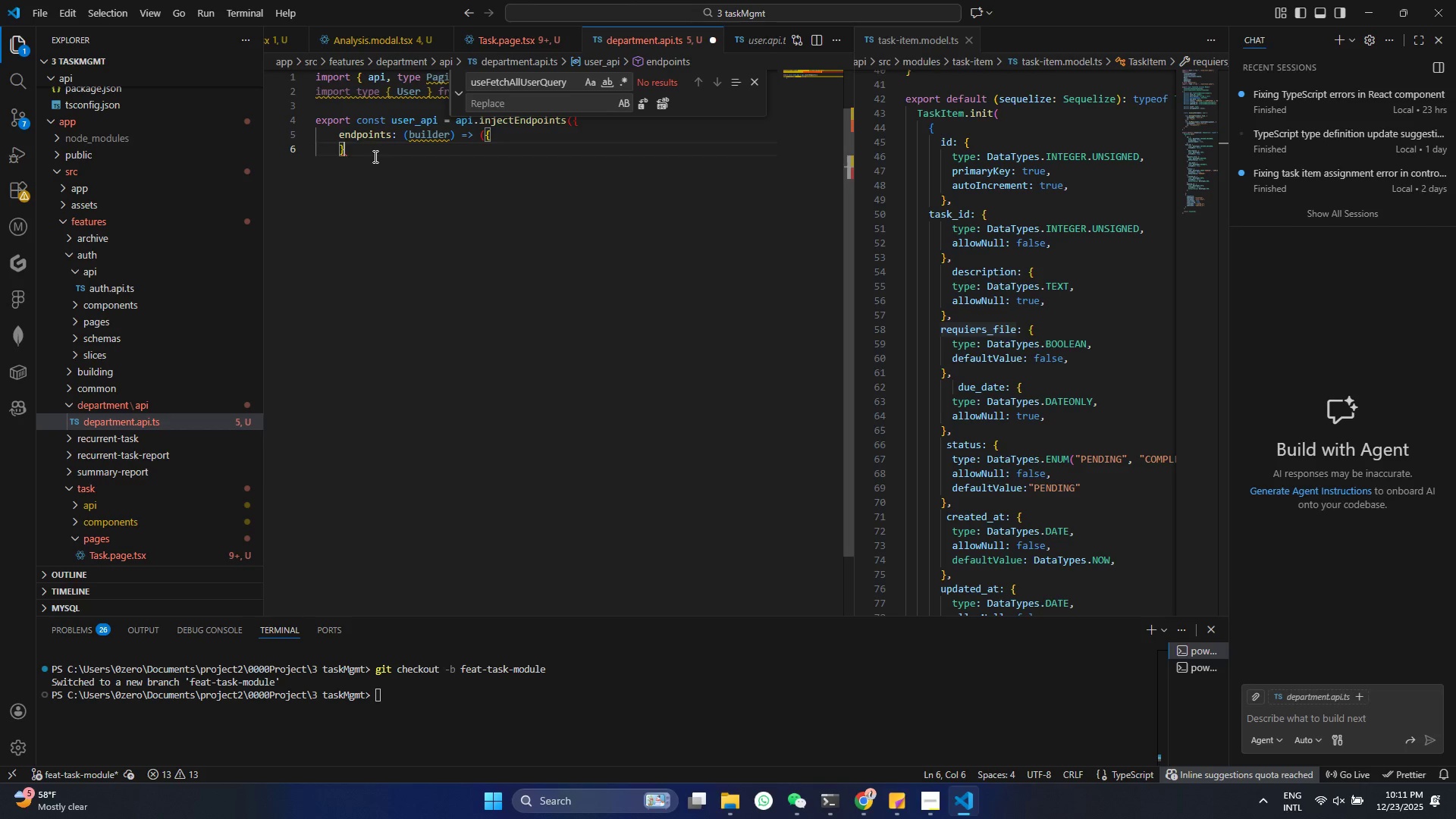 
key(Shift+0)
 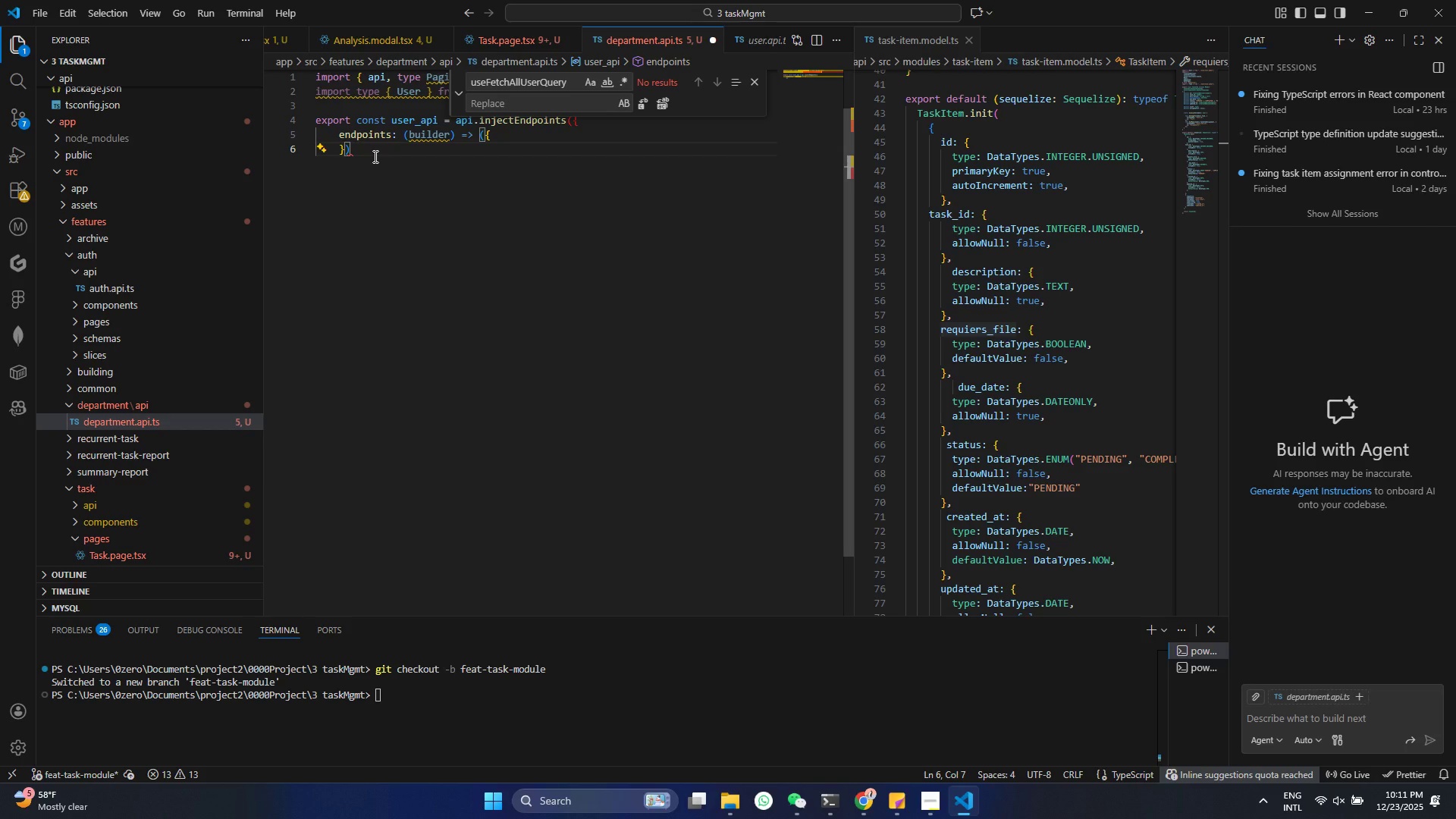 
key(Shift+BracketRight)
 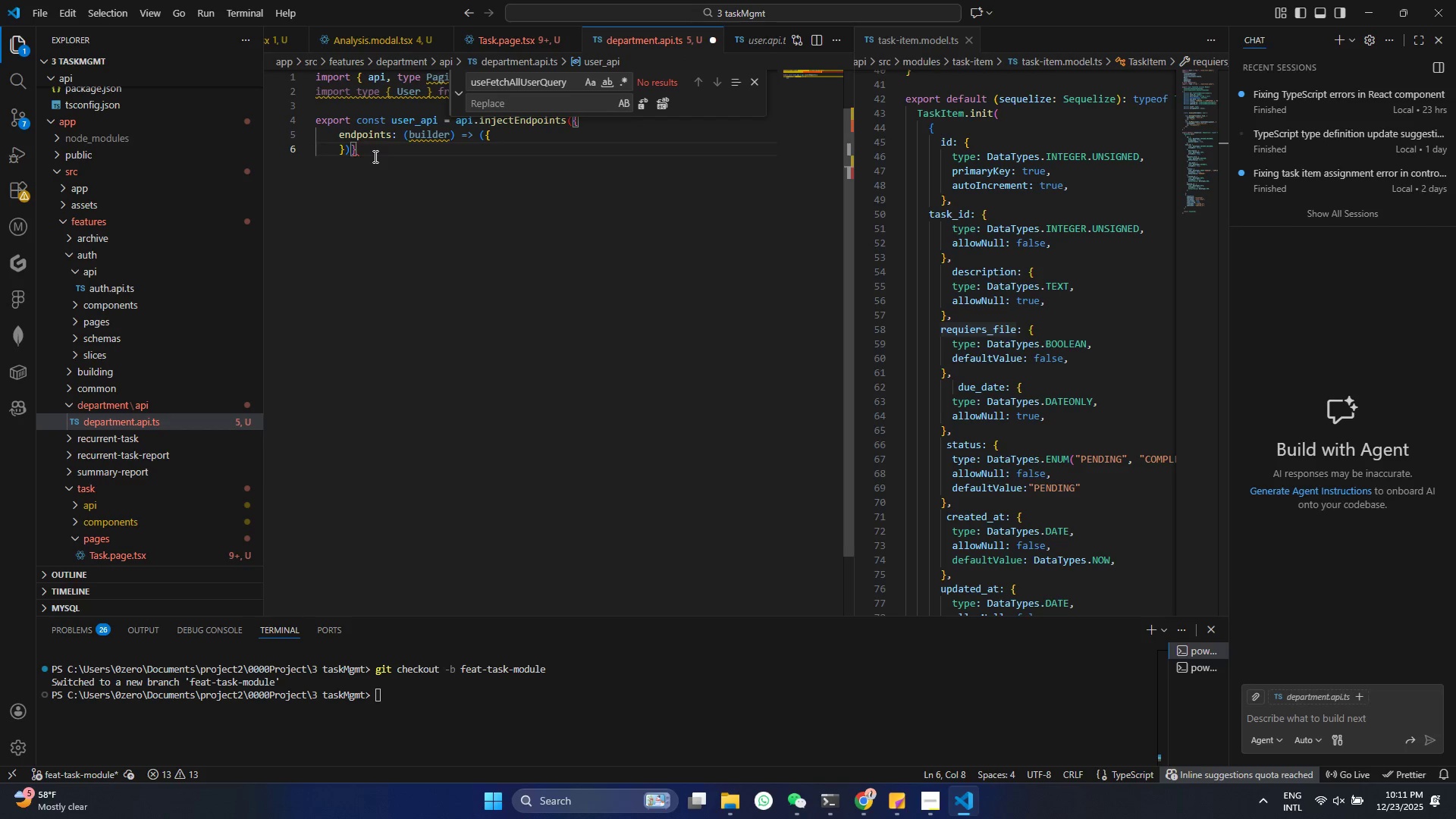 
key(Shift+0)
 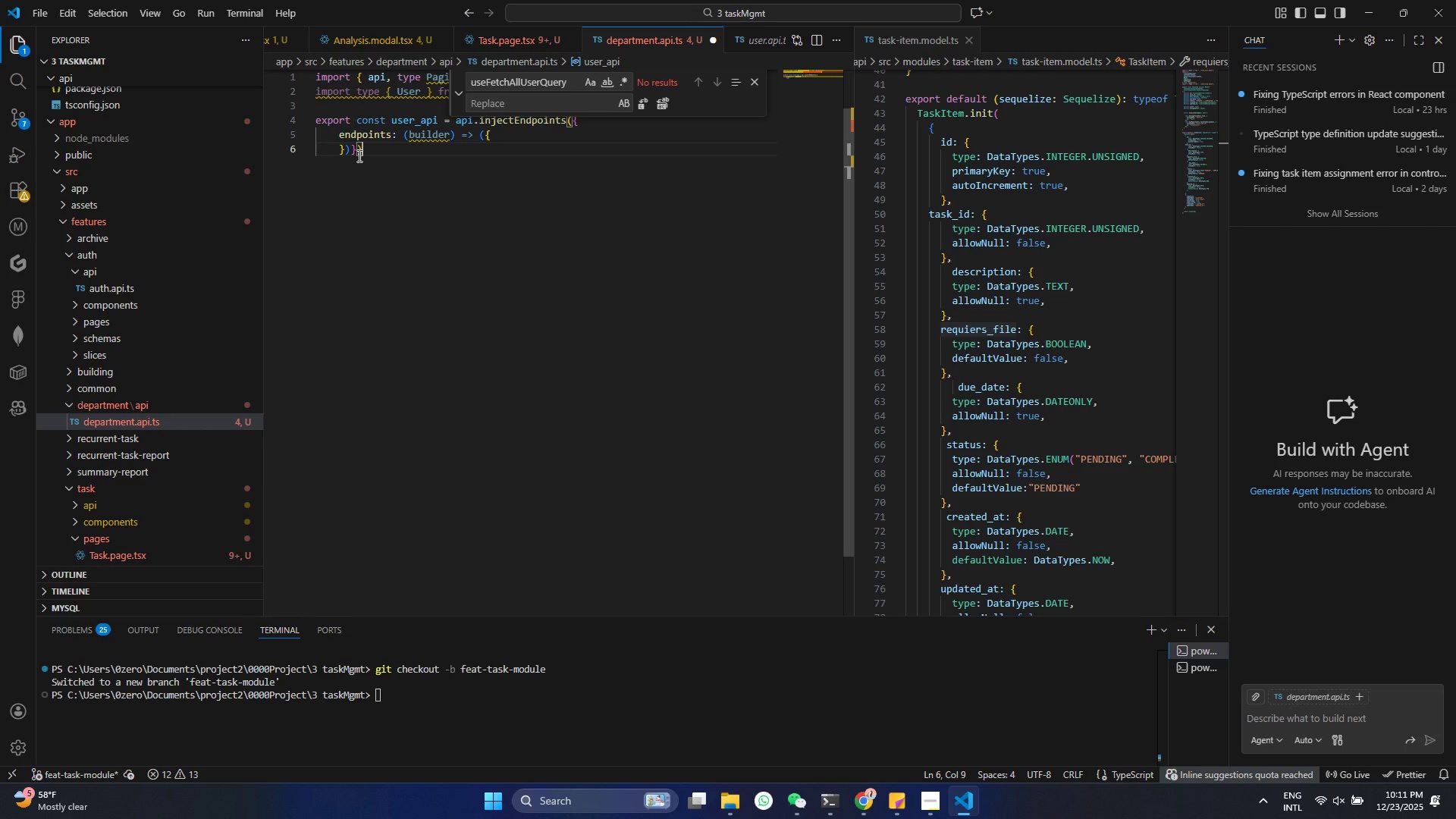 
left_click([353, 150])
 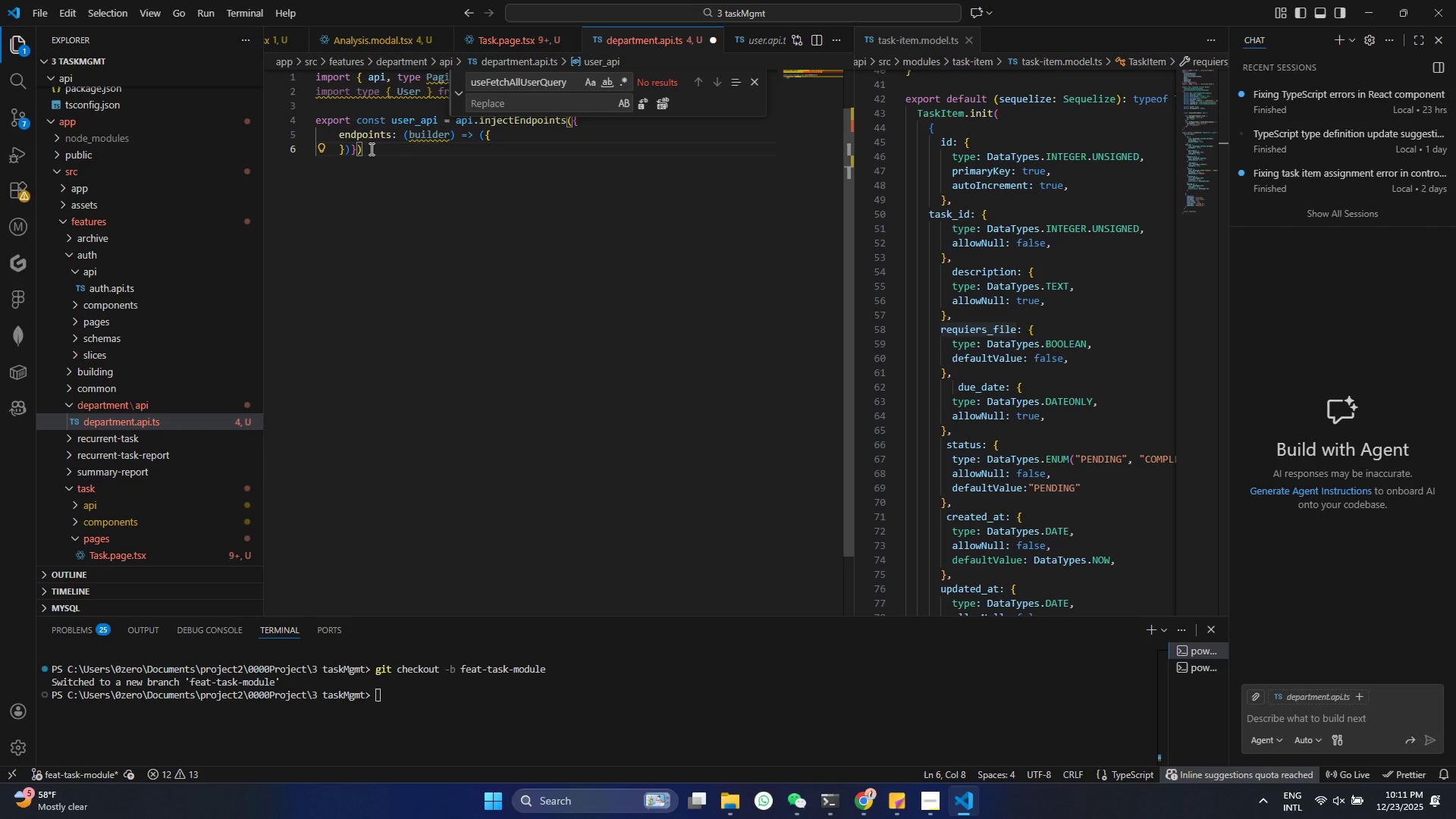 
key(ArrowLeft)
 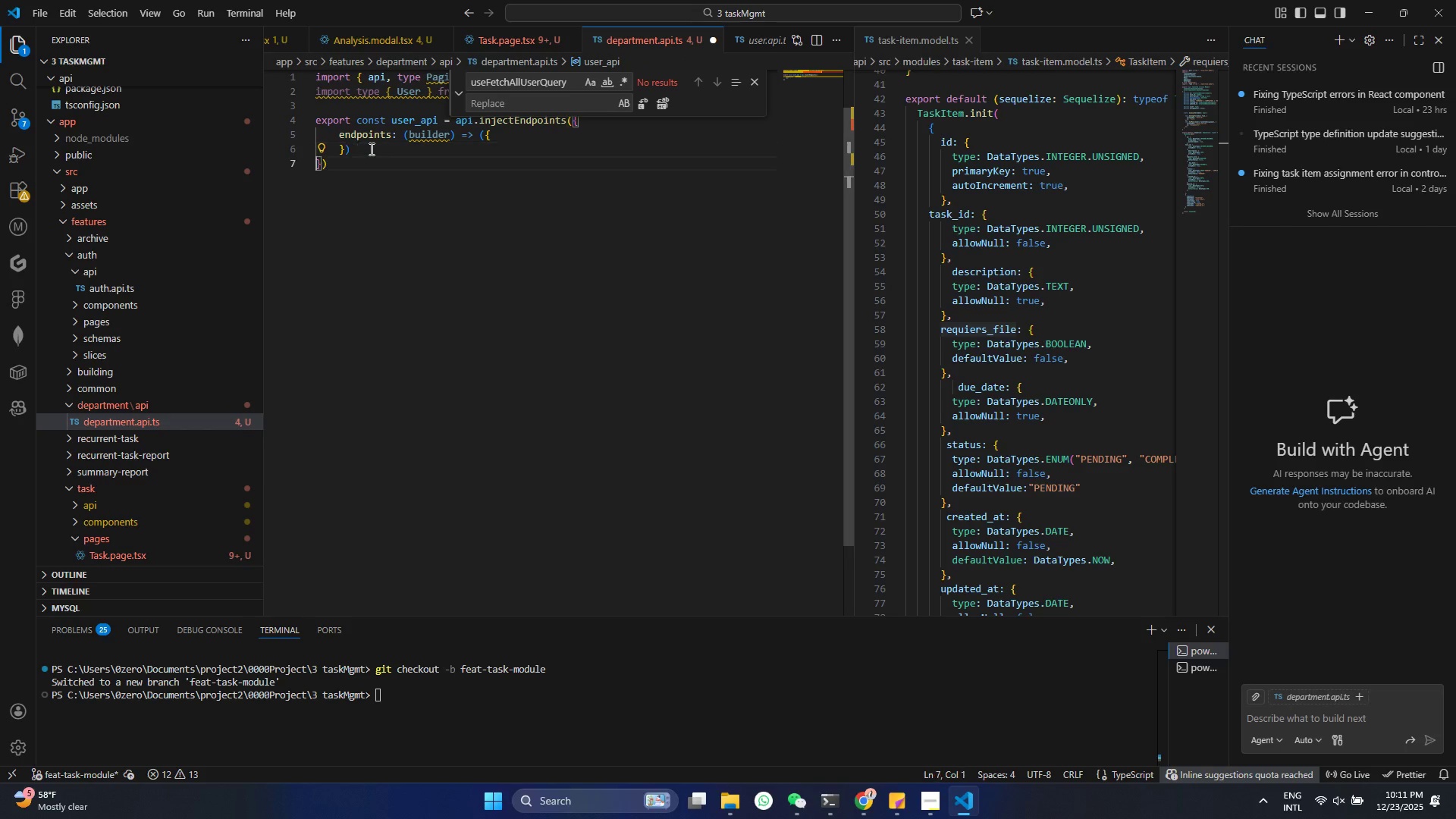 
key(Enter)
 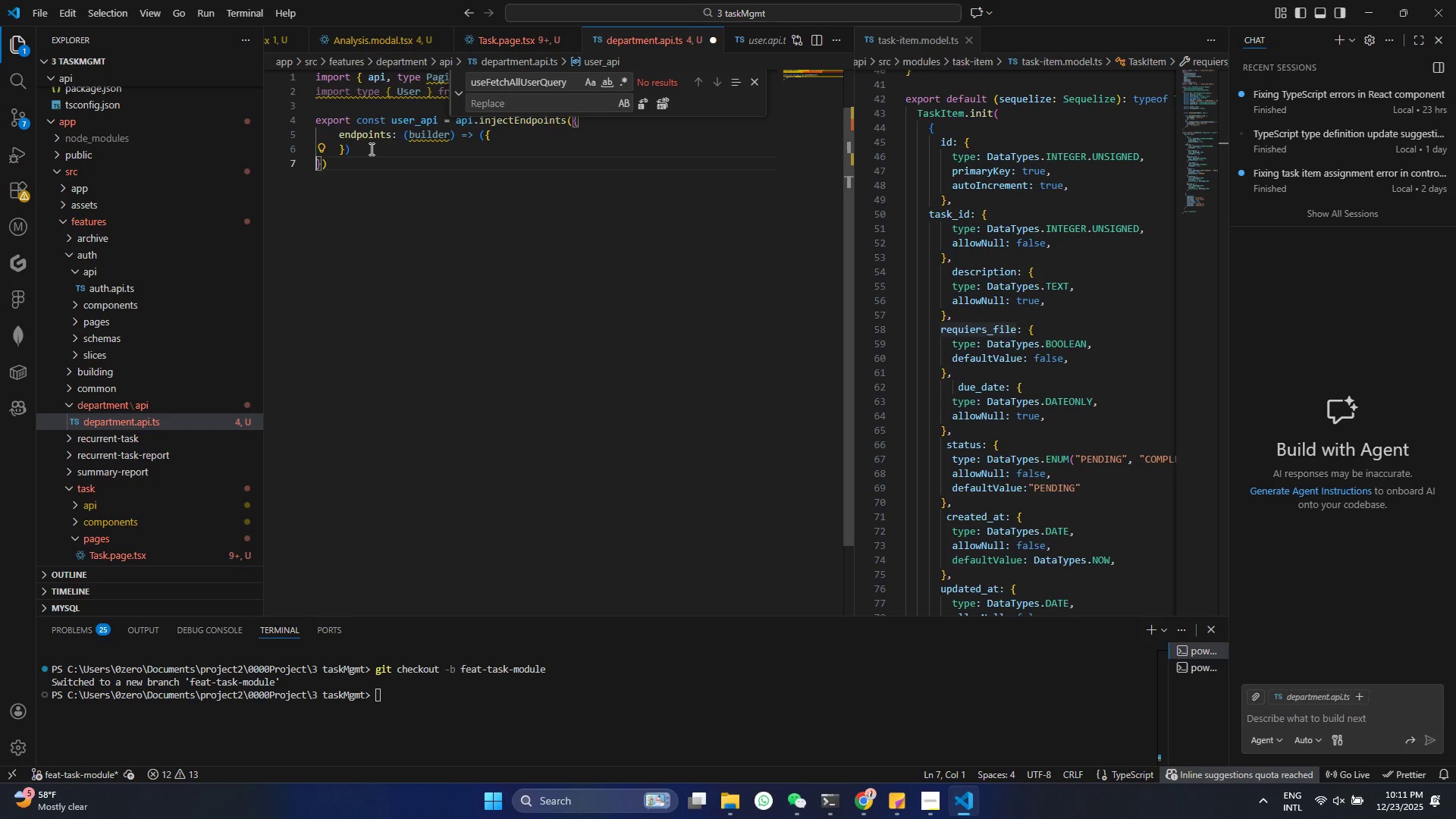 
key(Enter)
 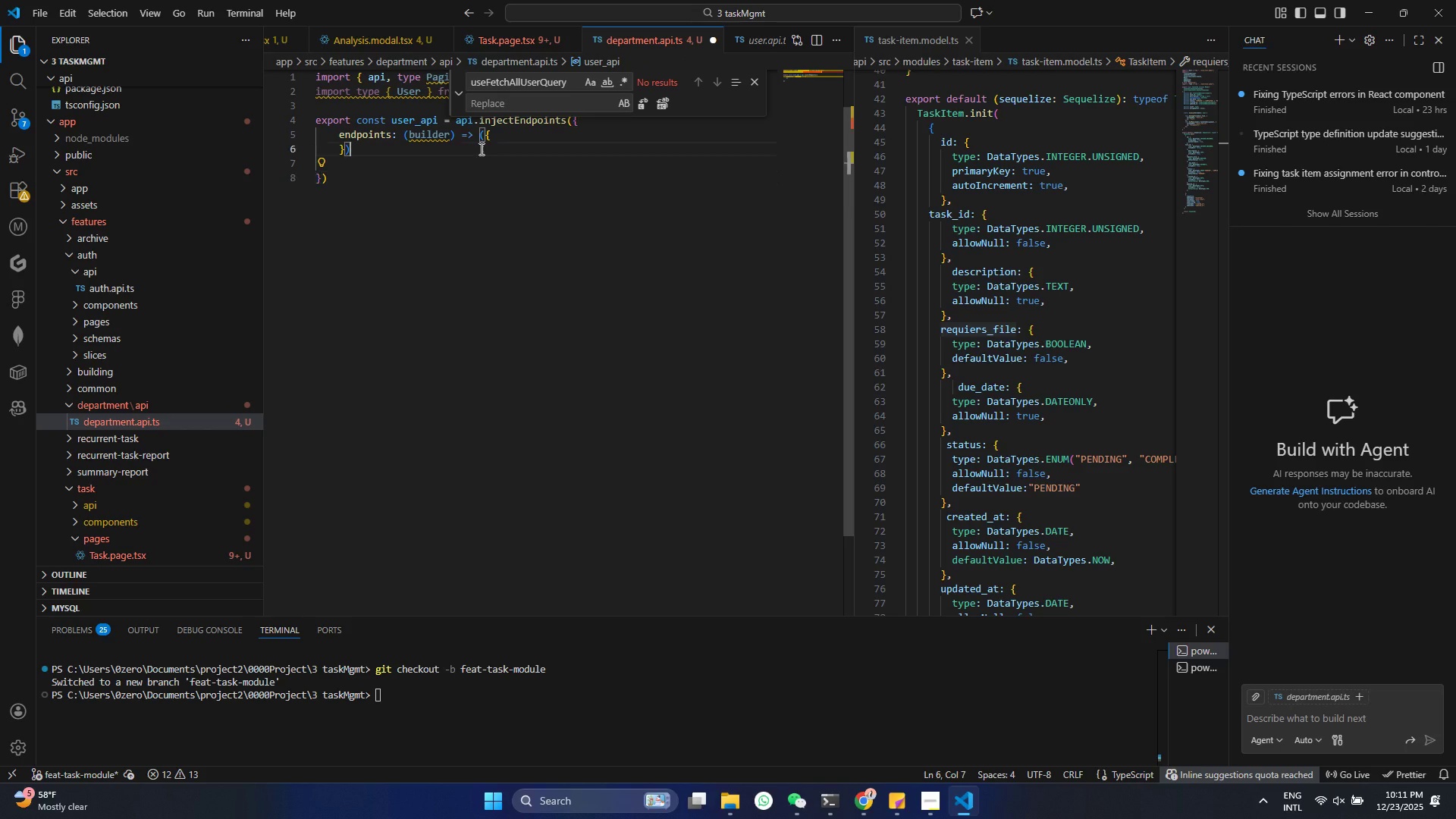 
double_click([507, 145])
 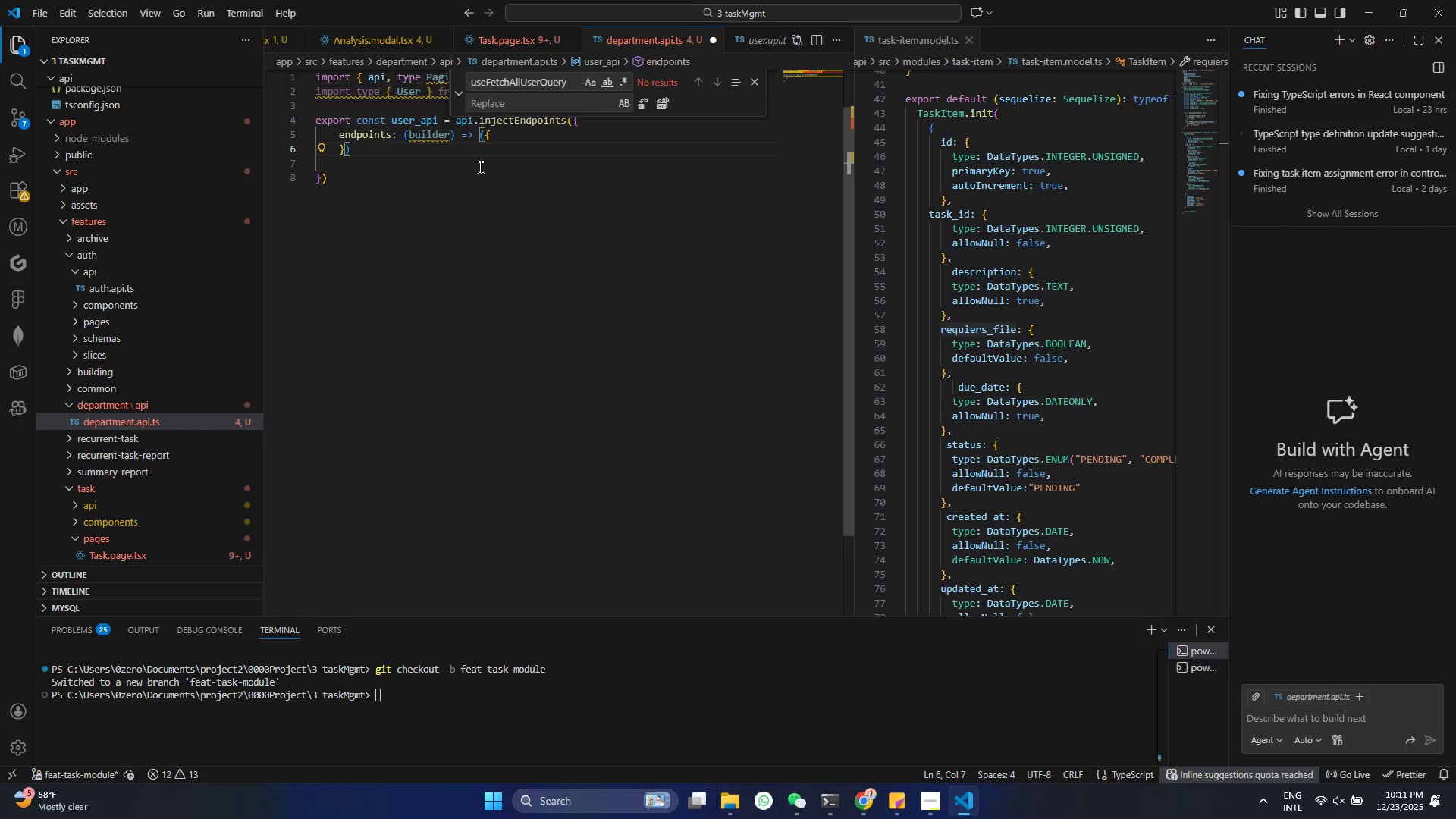 
scroll: coordinate [440, 177], scroll_direction: up, amount: 4.0
 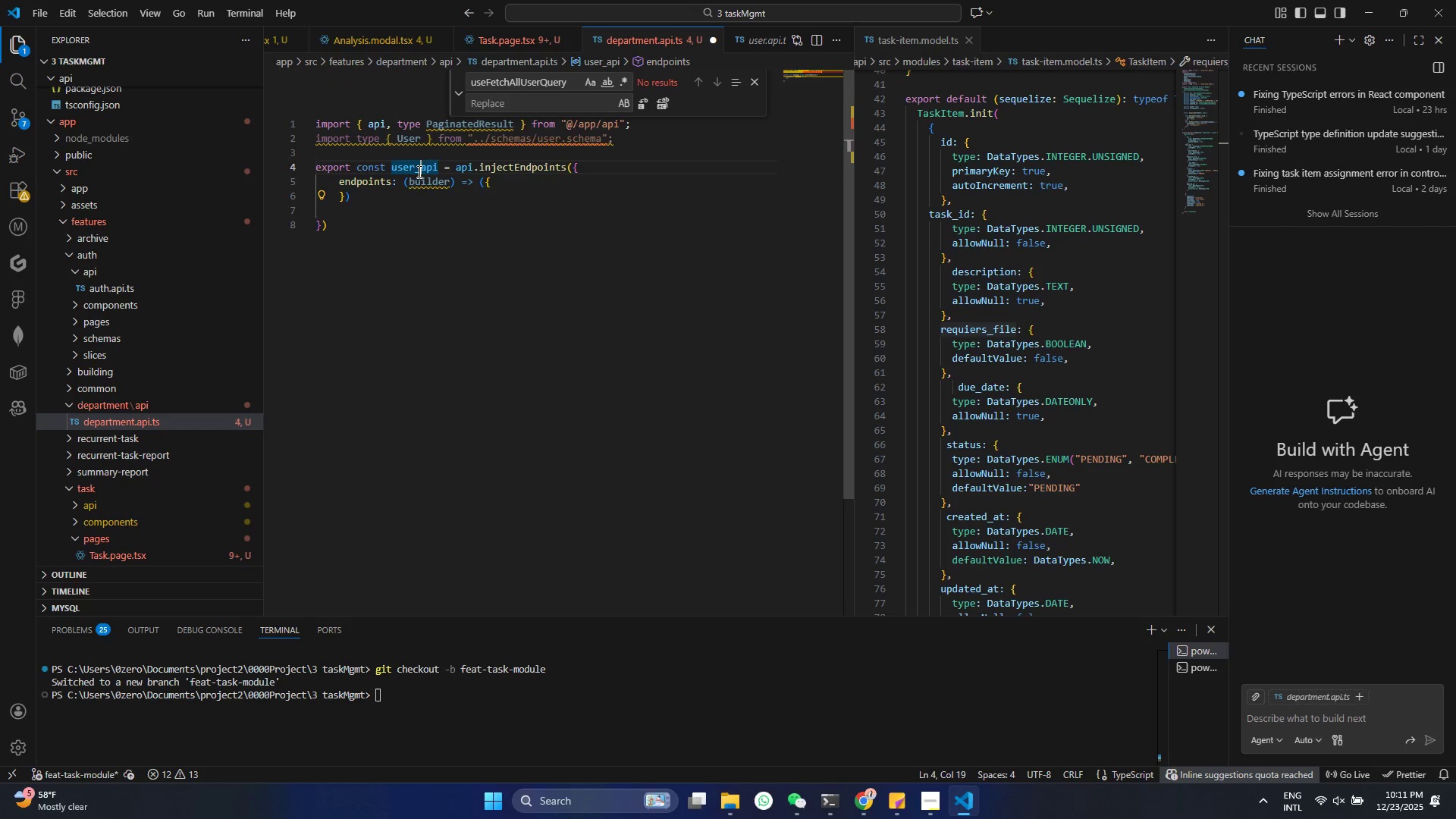 
double_click([418, 171])
 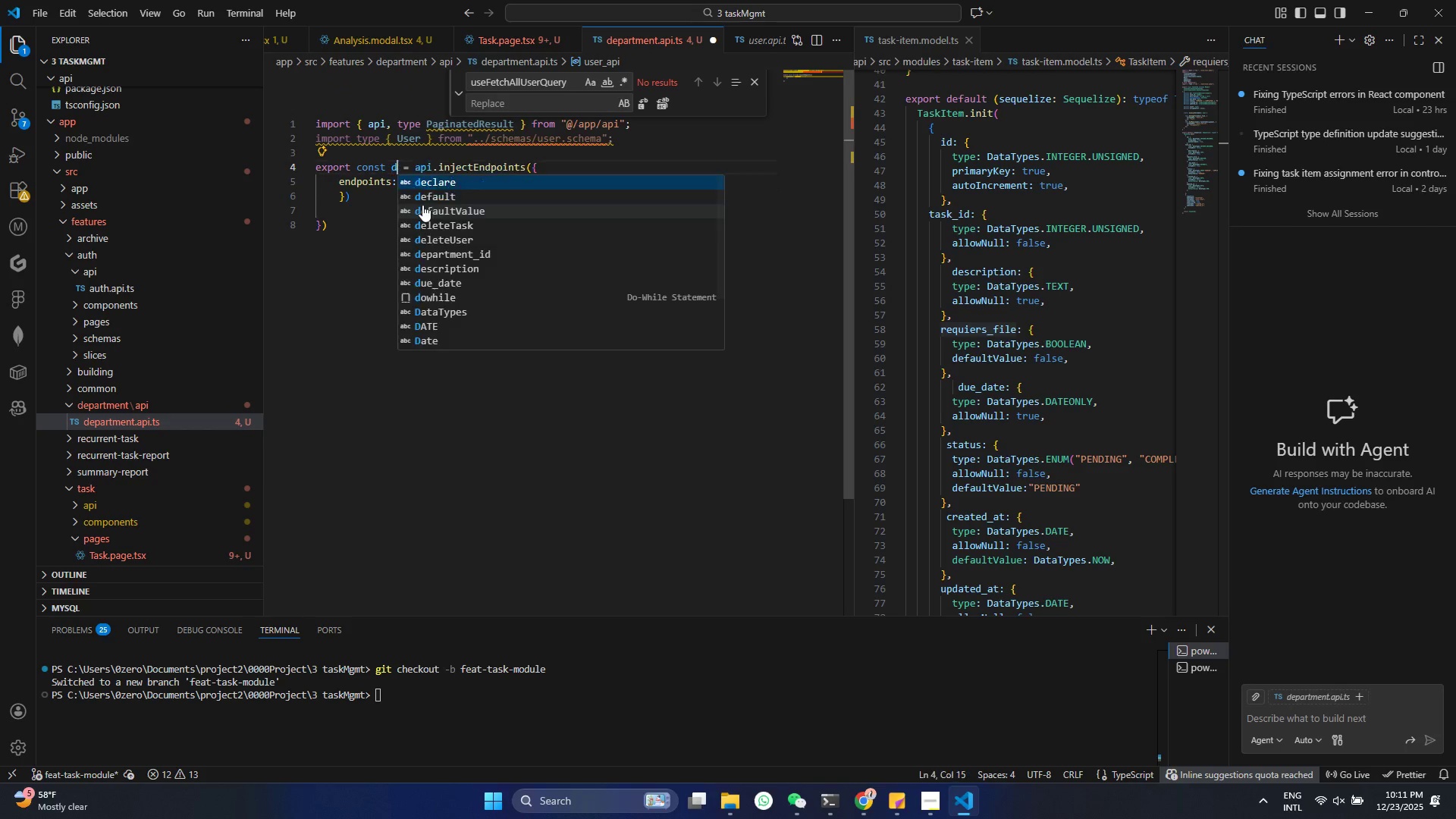 
type(depart)
 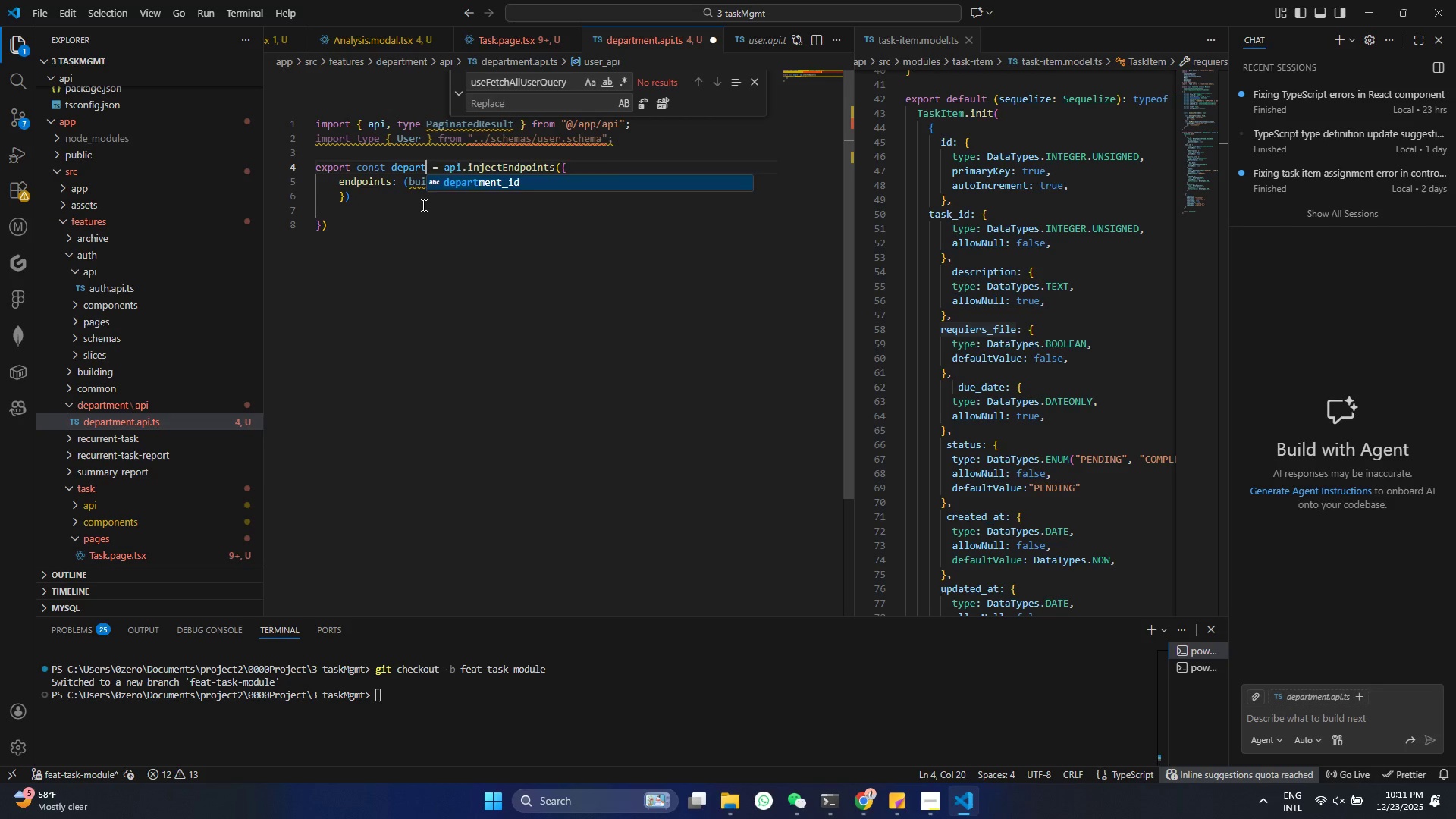 
key(Enter)
 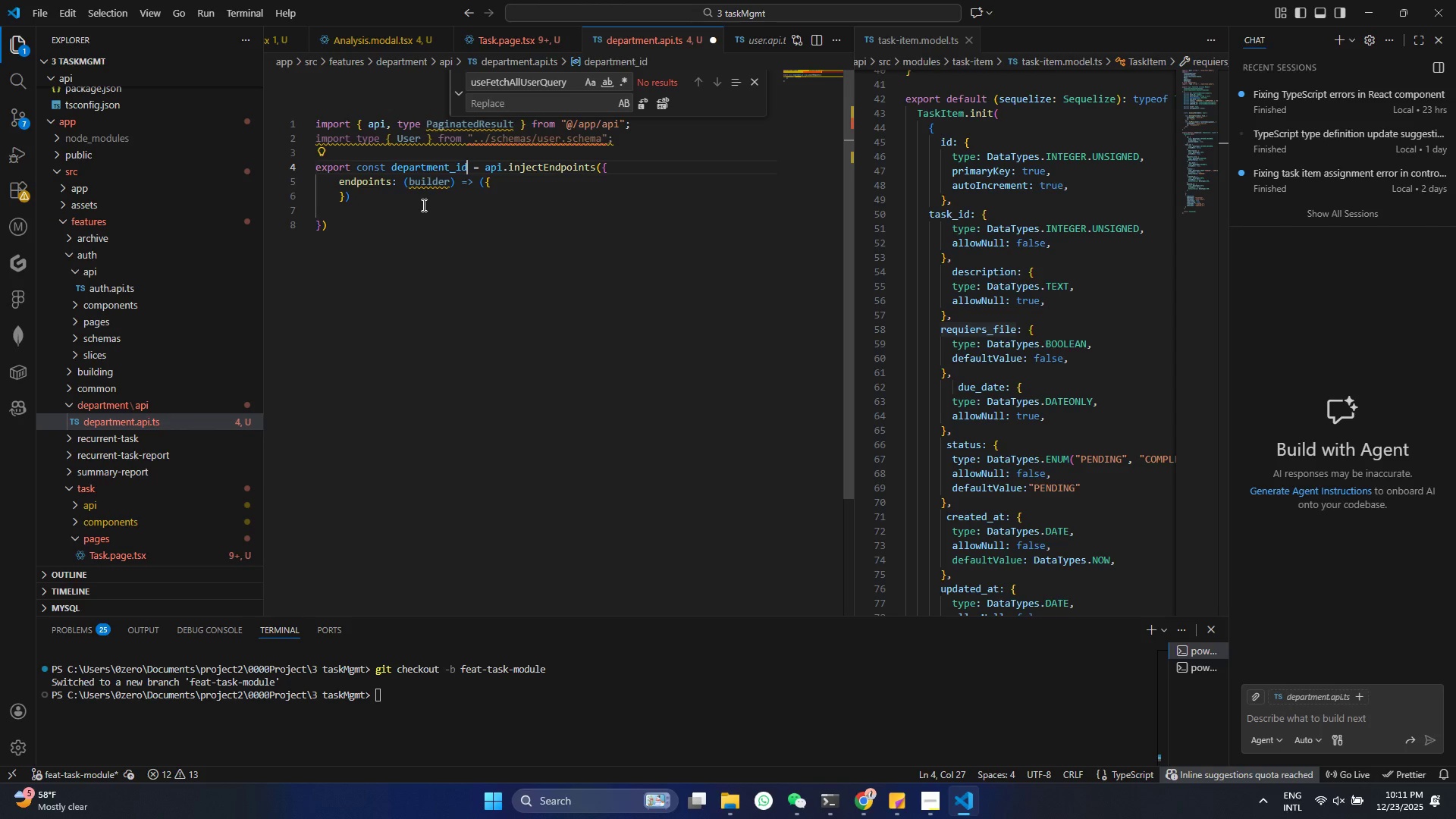 
key(Control+ControlLeft)
 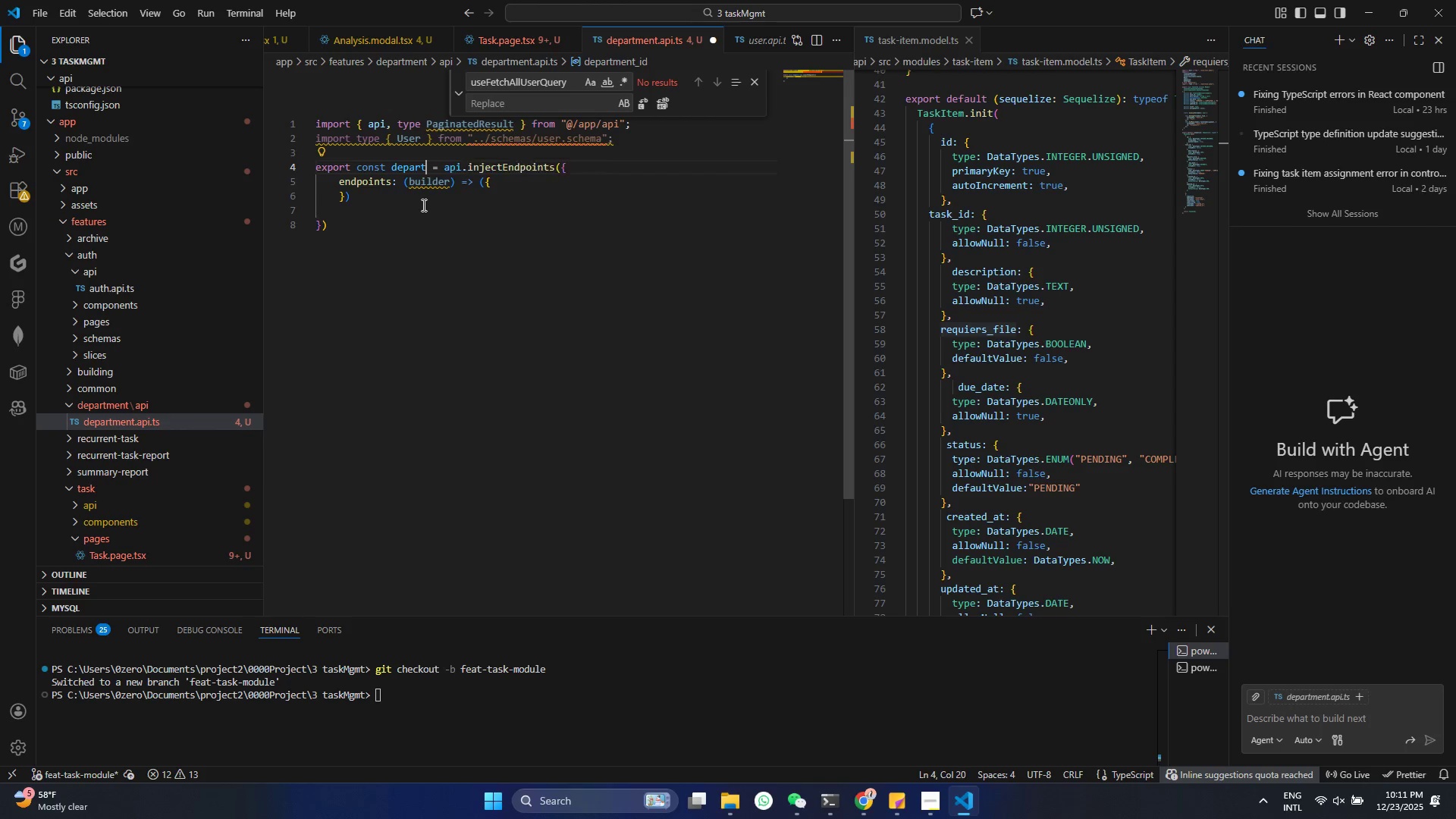 
key(Control+Z)
 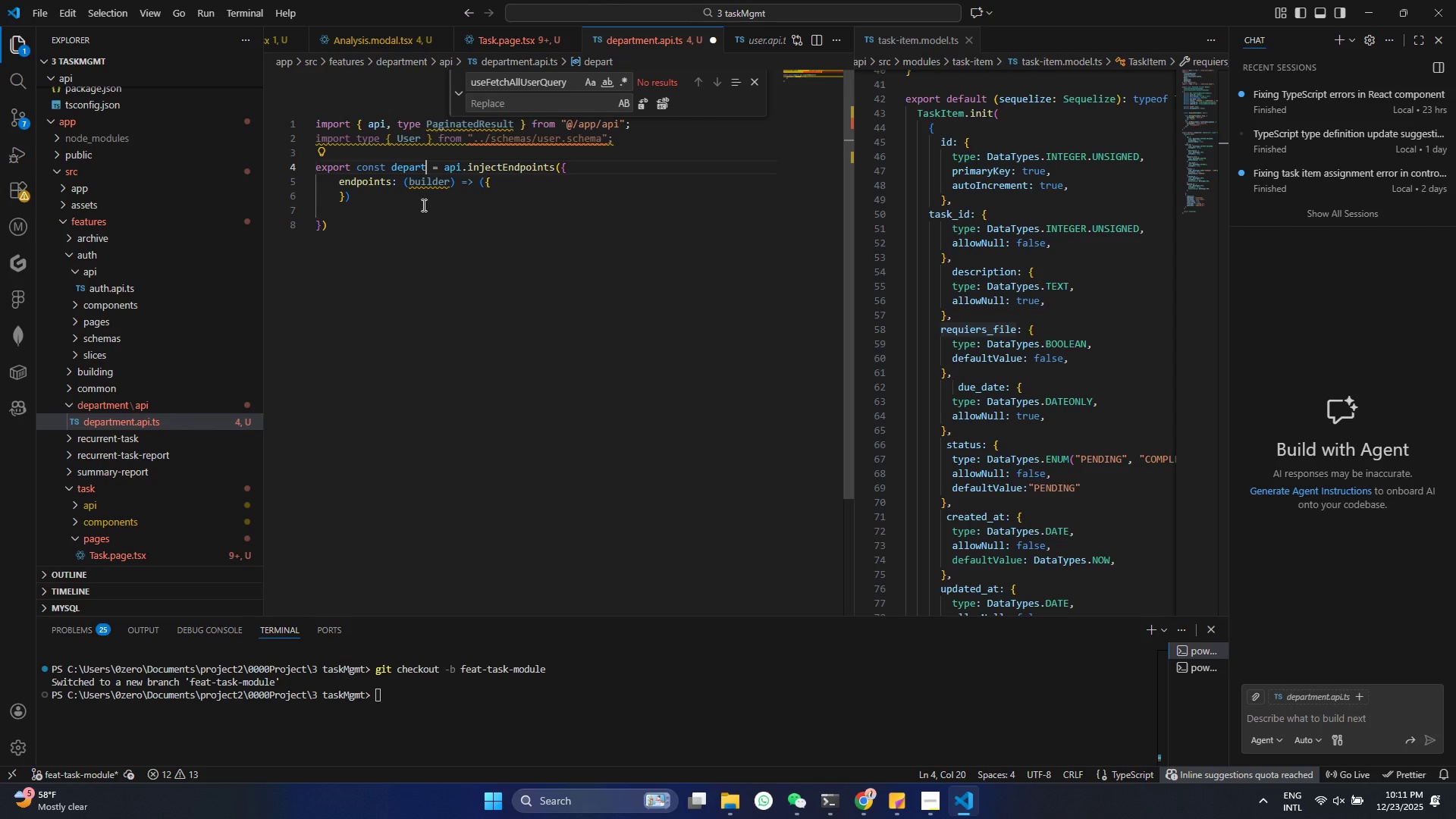 
type(ment_p)
key(Backspace)
type(api)
 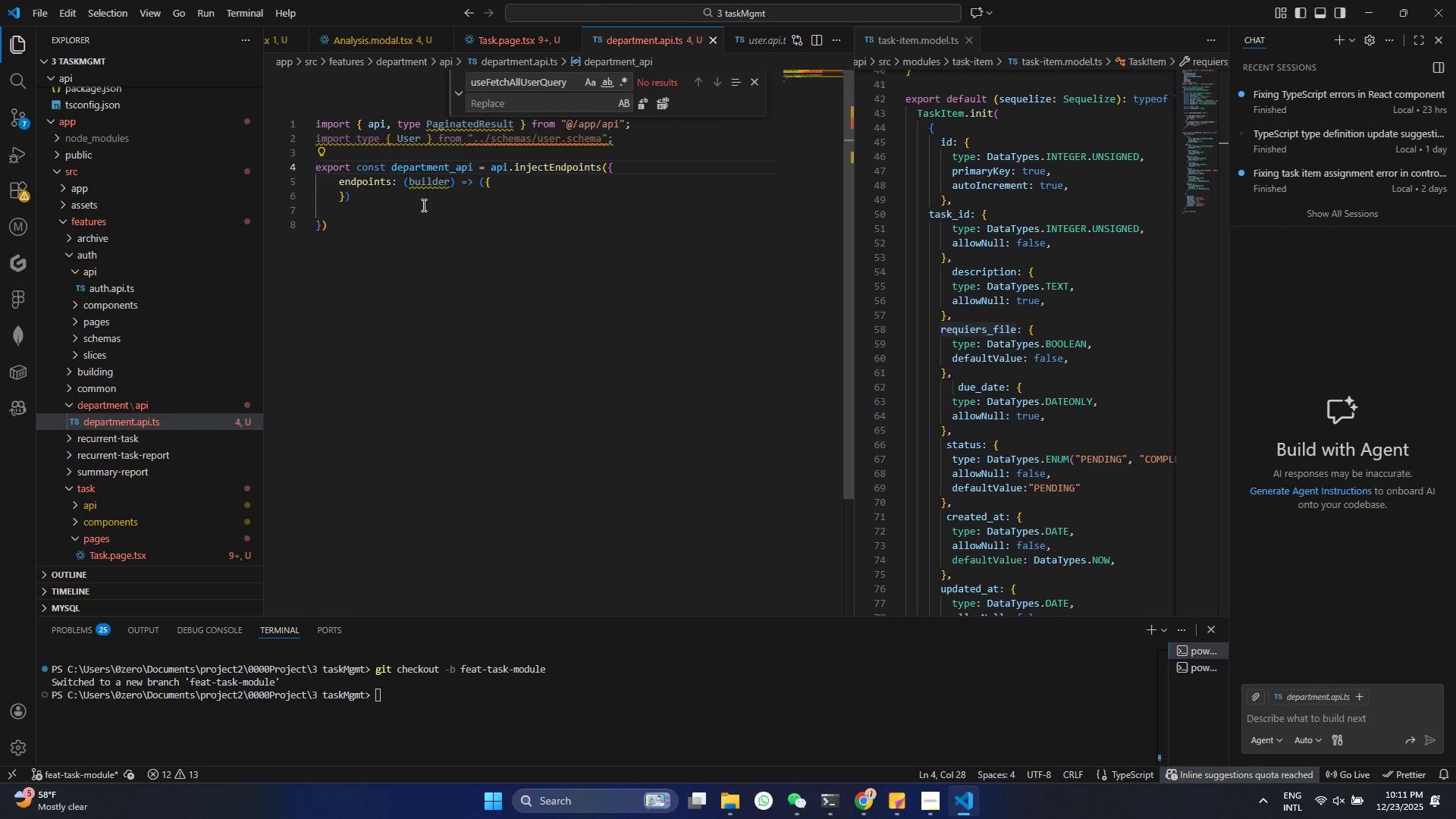 
 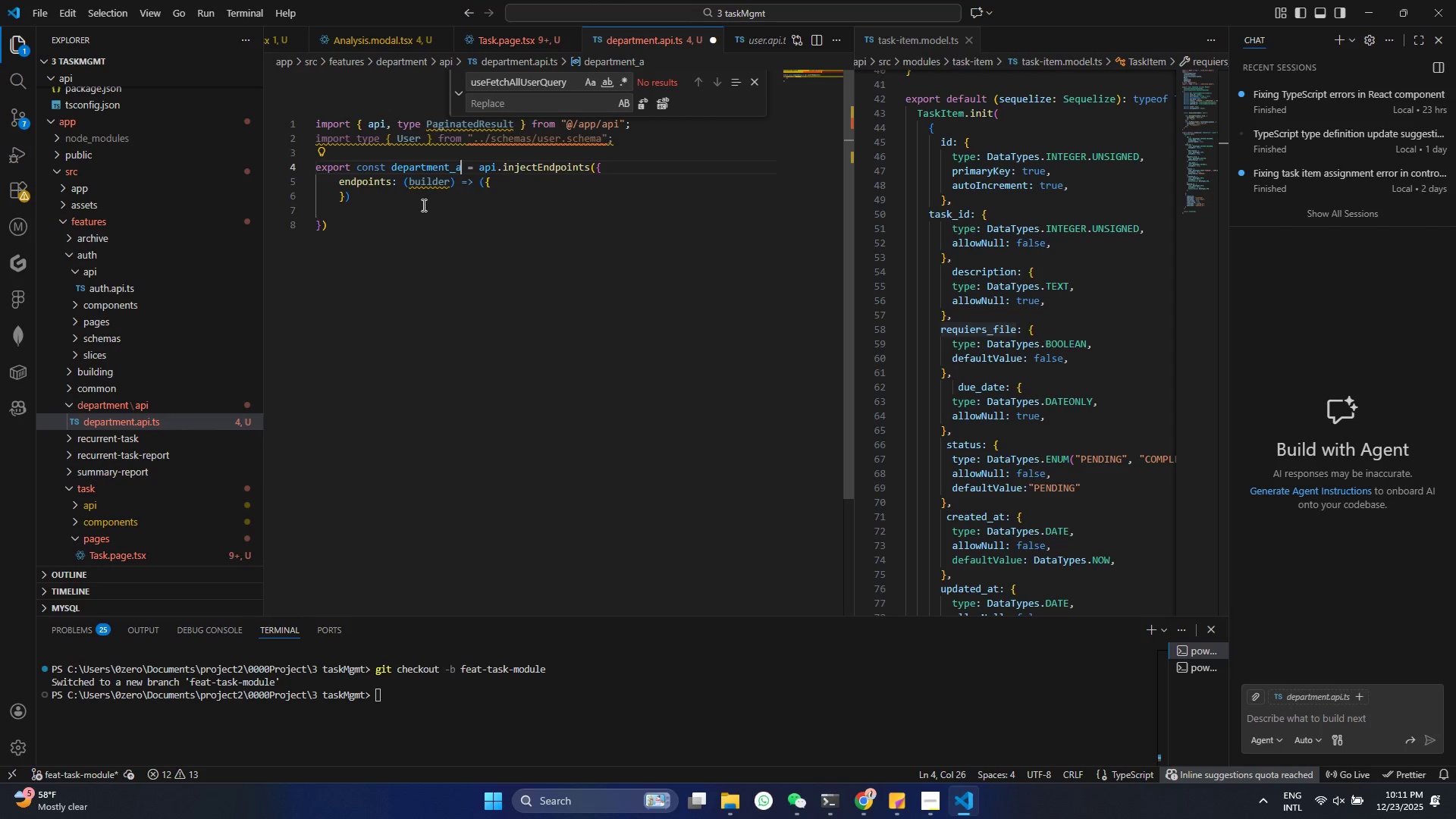 
key(Control+ControlLeft)
 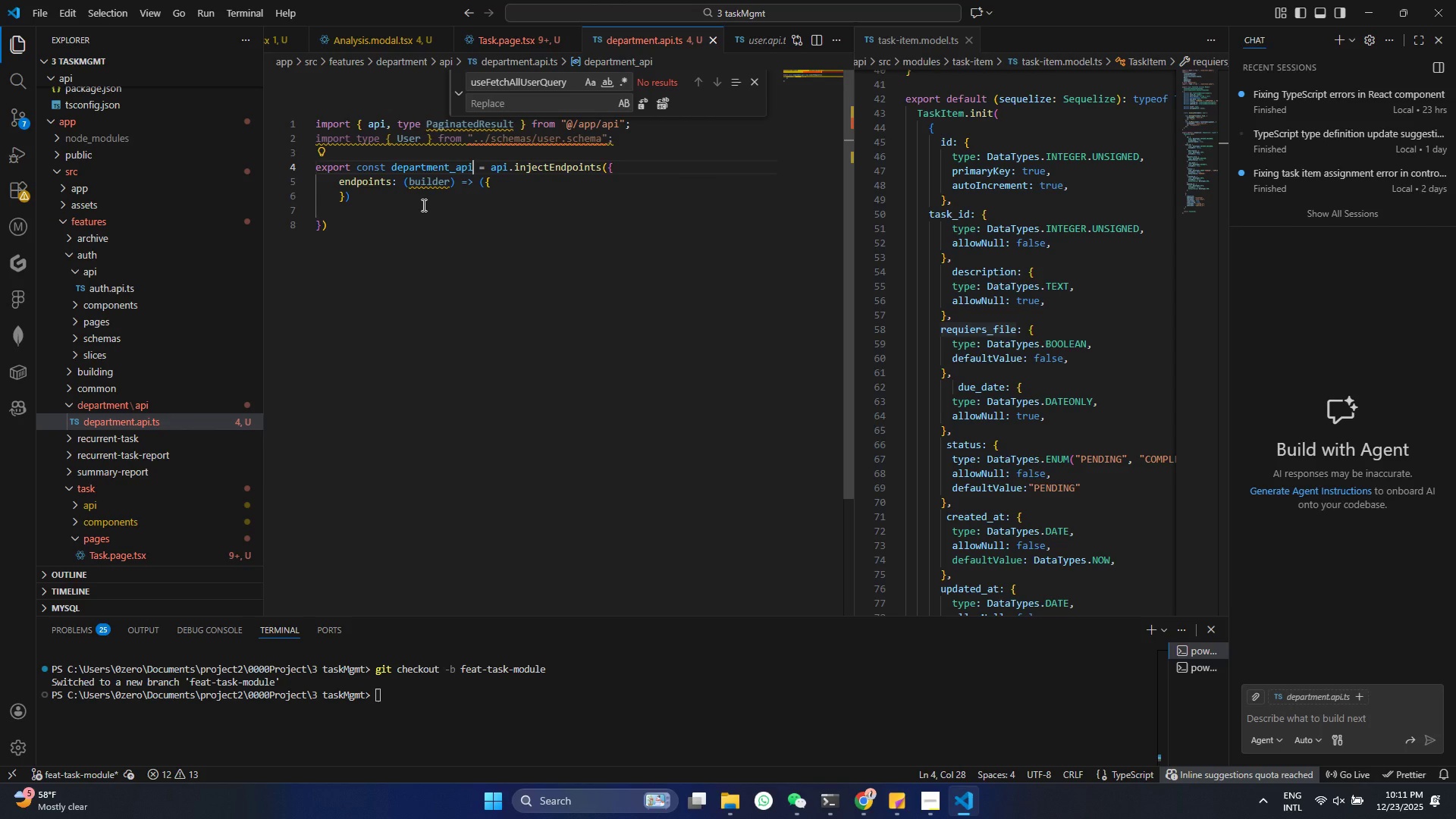 
key(Control+S)
 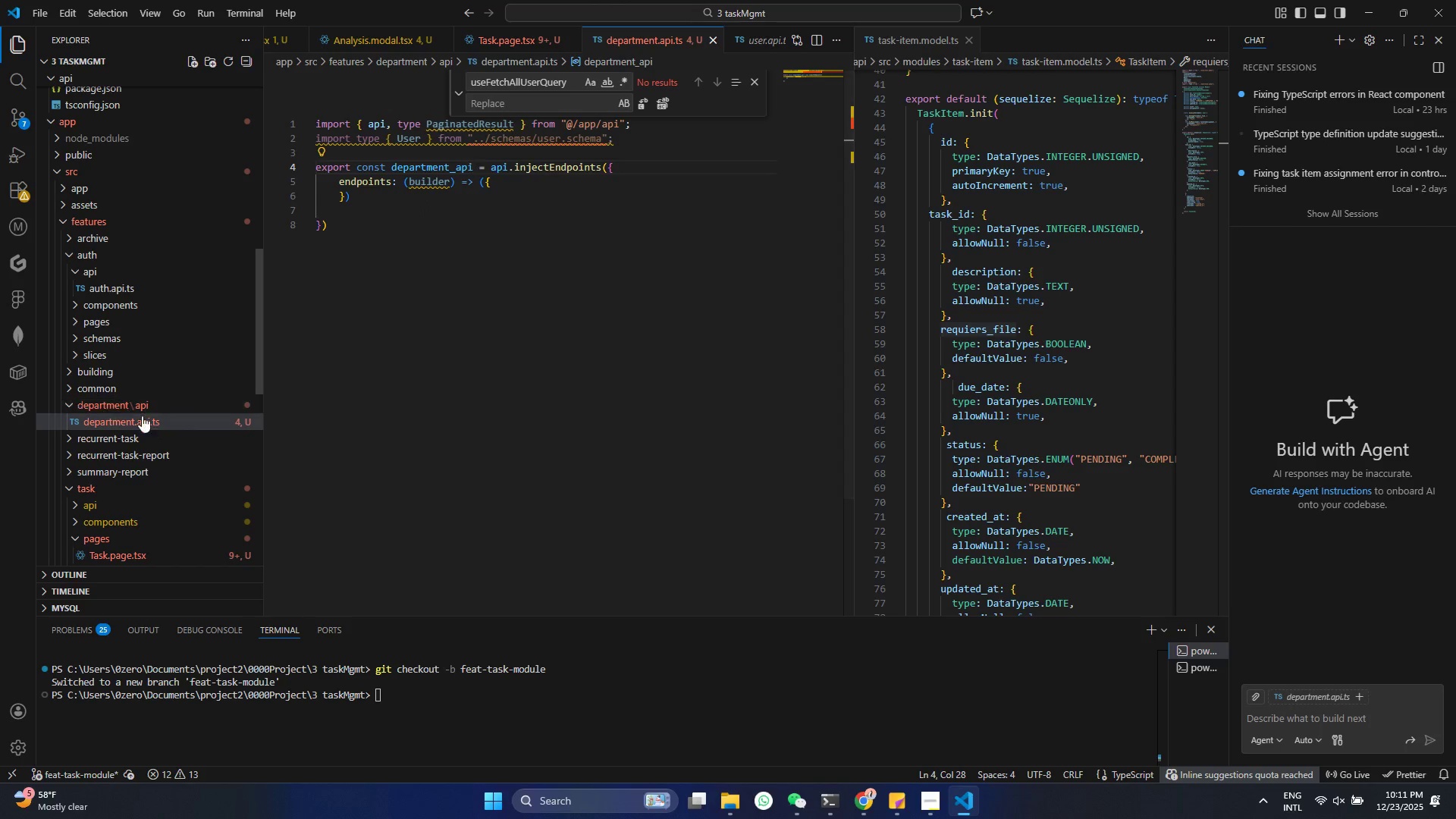 
left_click([137, 406])
 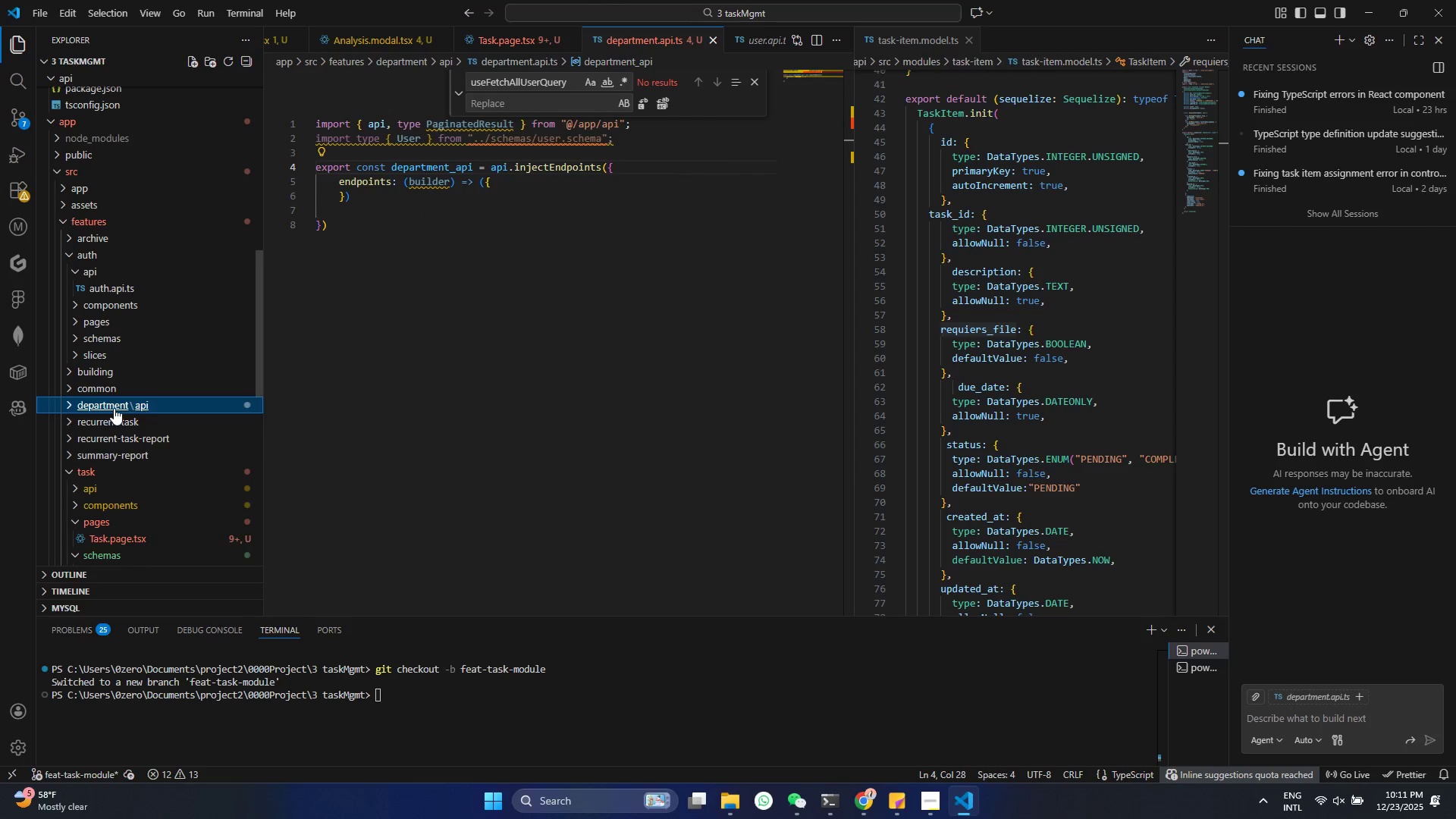 
left_click([114, 408])
 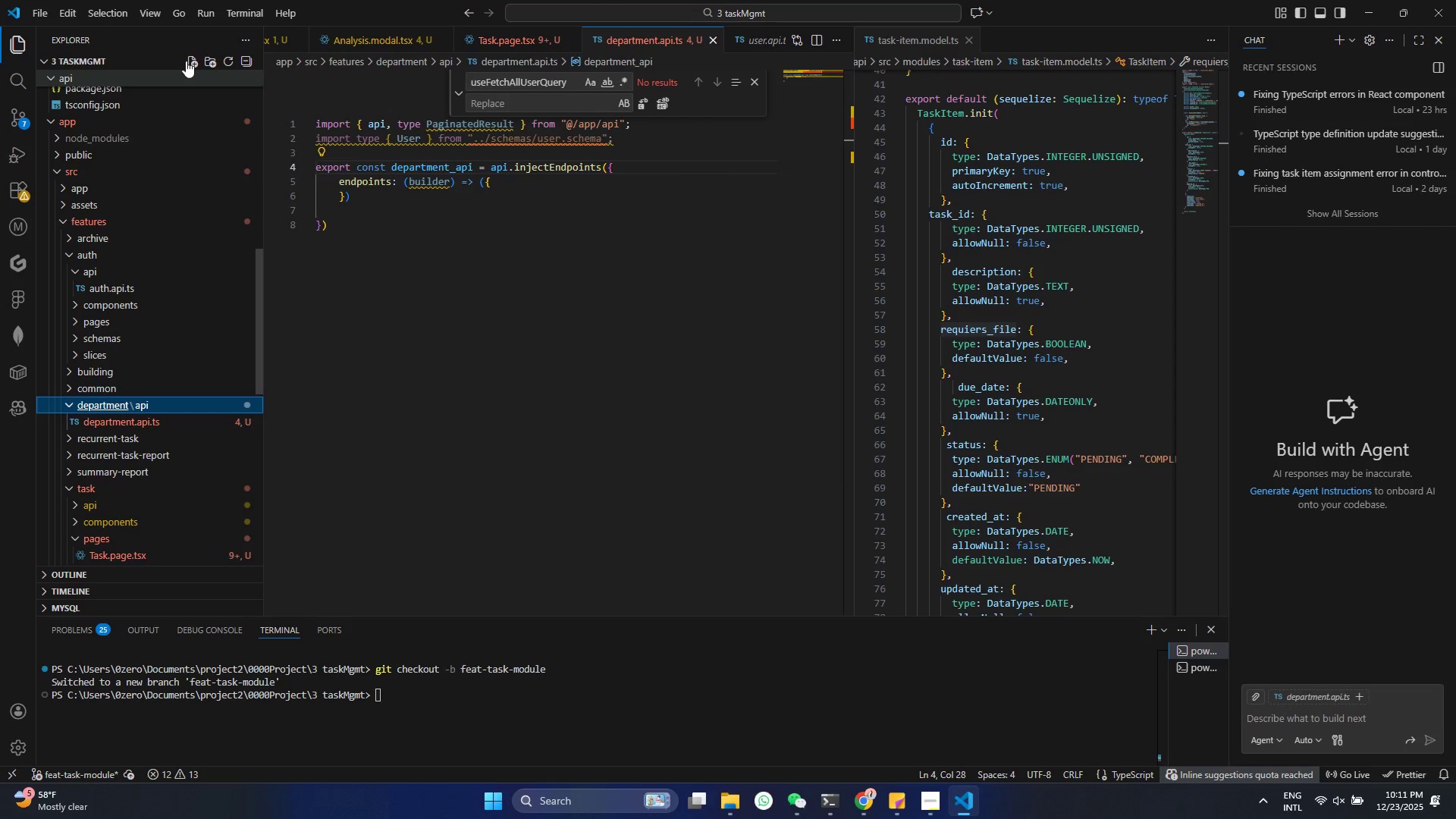 
left_click([212, 61])
 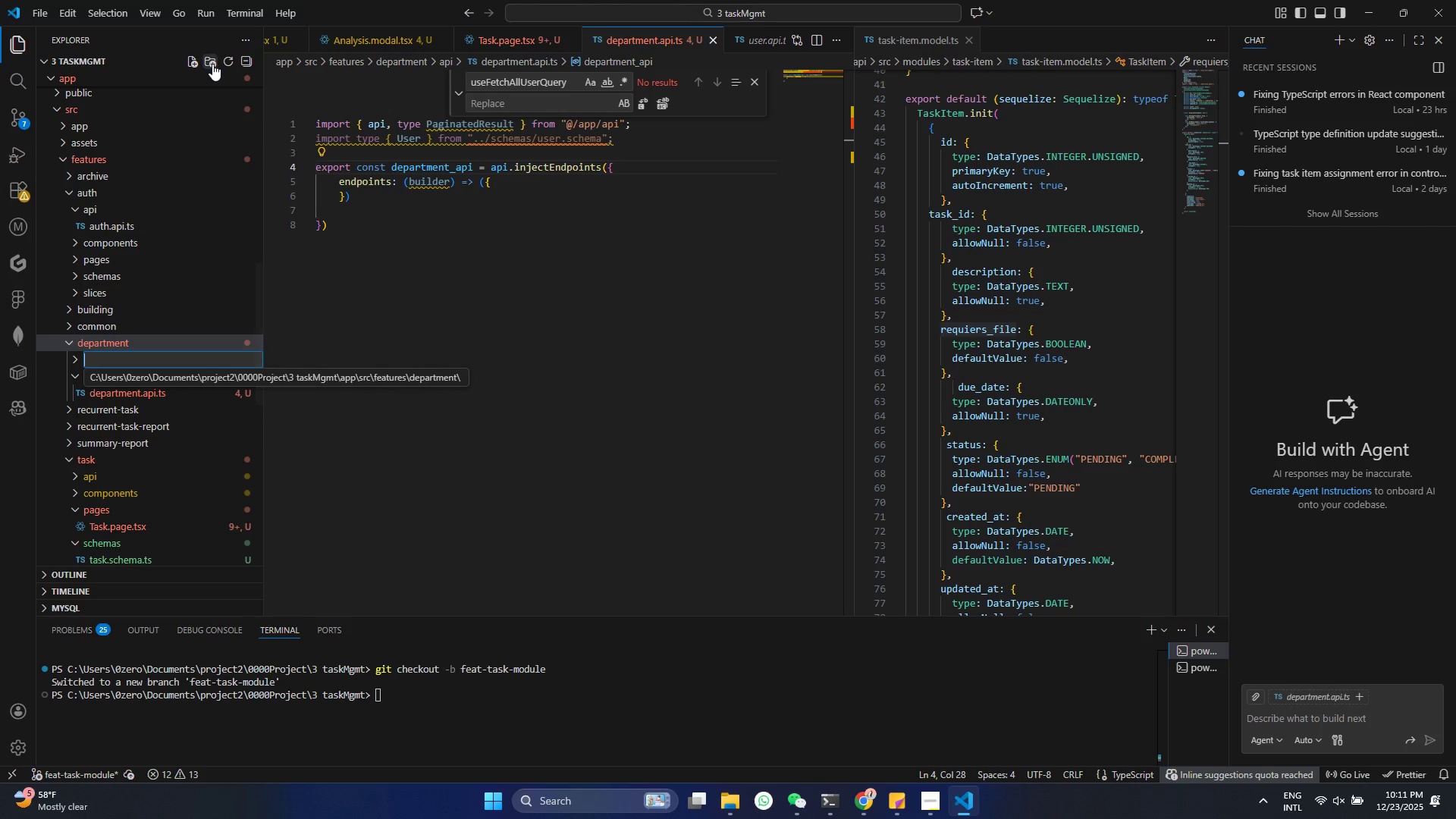 
hold_key(key=ShiftRight, duration=0.36)
 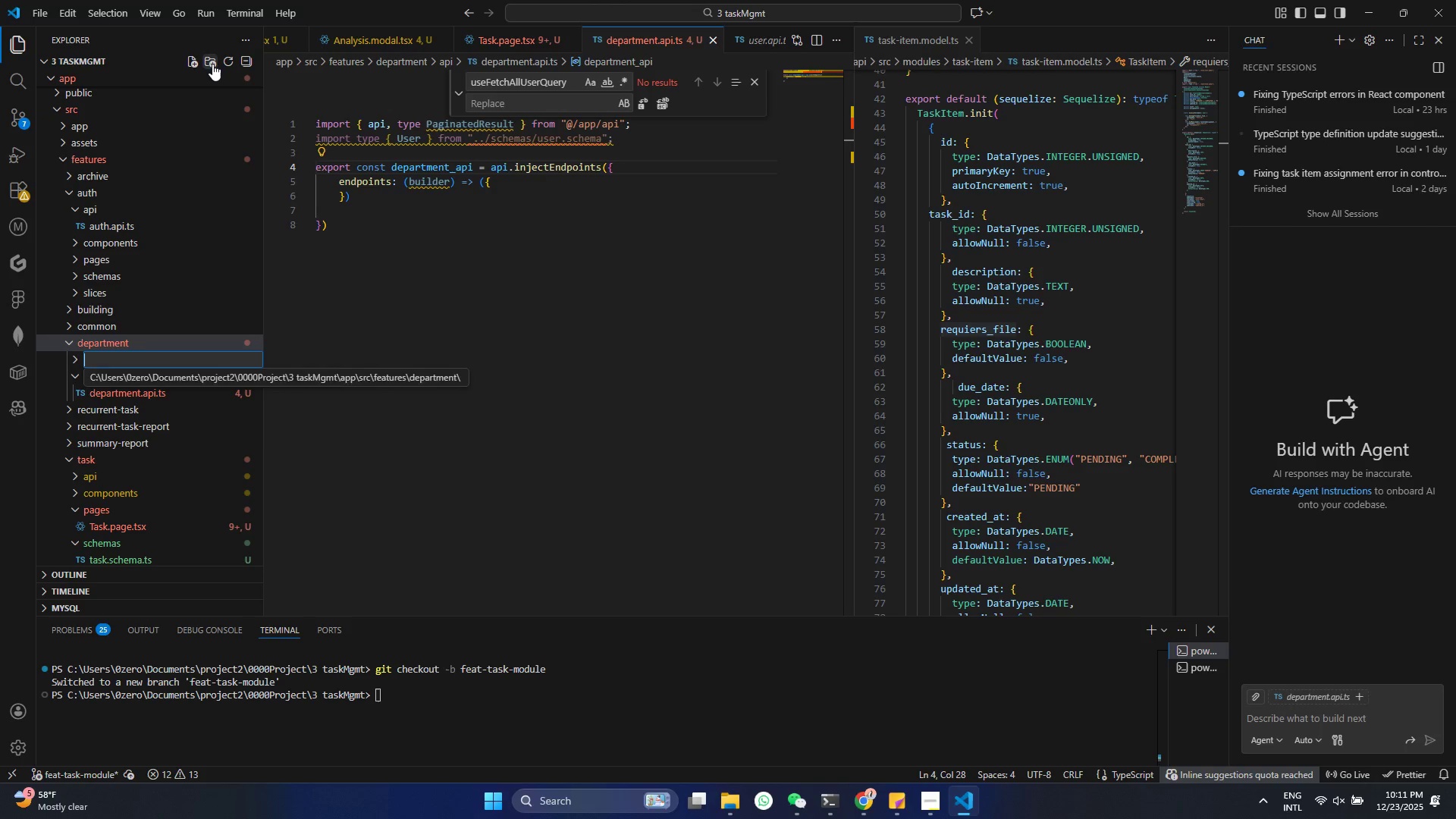 
type(schemas)
 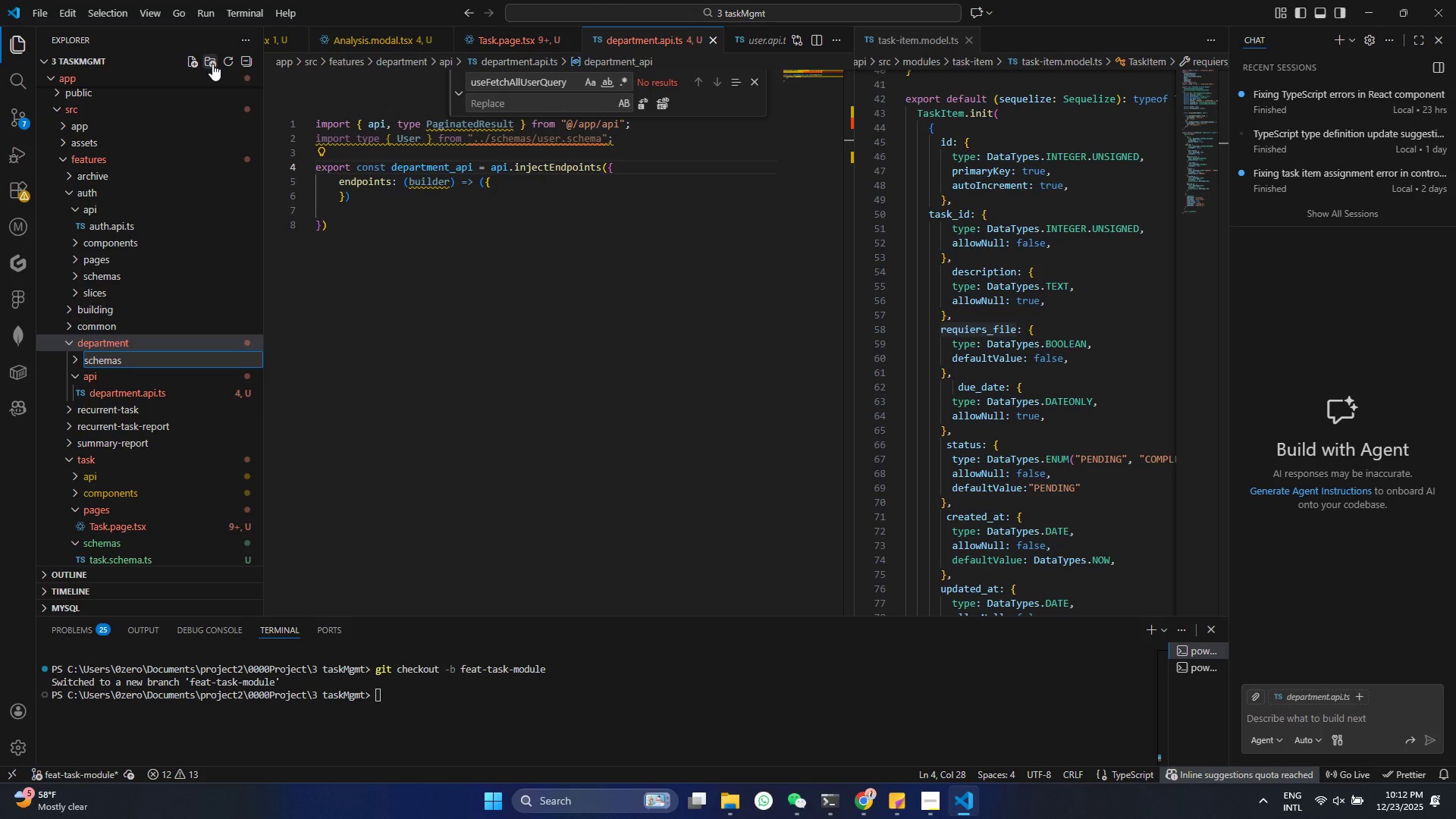 
key(Enter)
 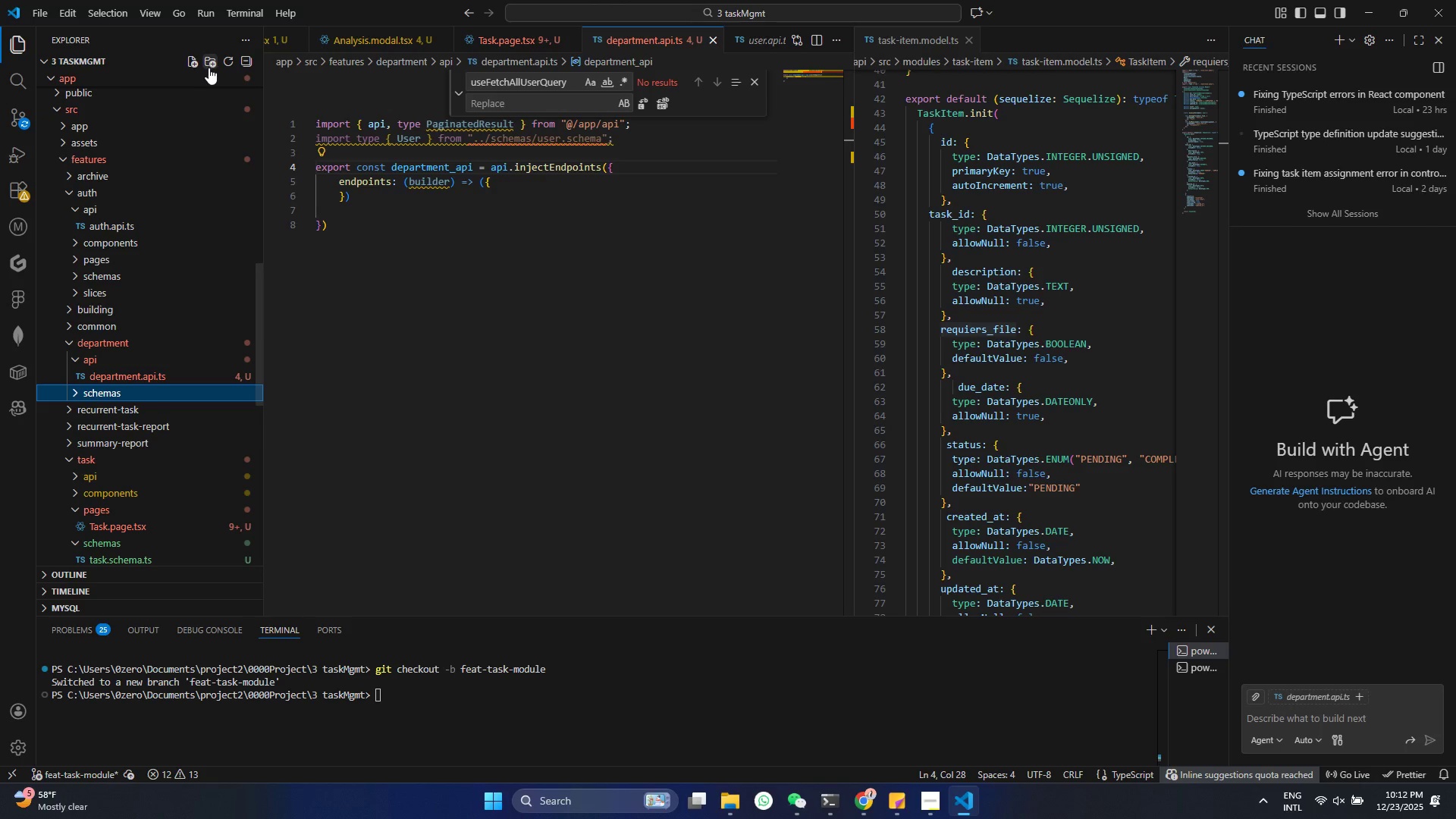 
left_click([193, 58])
 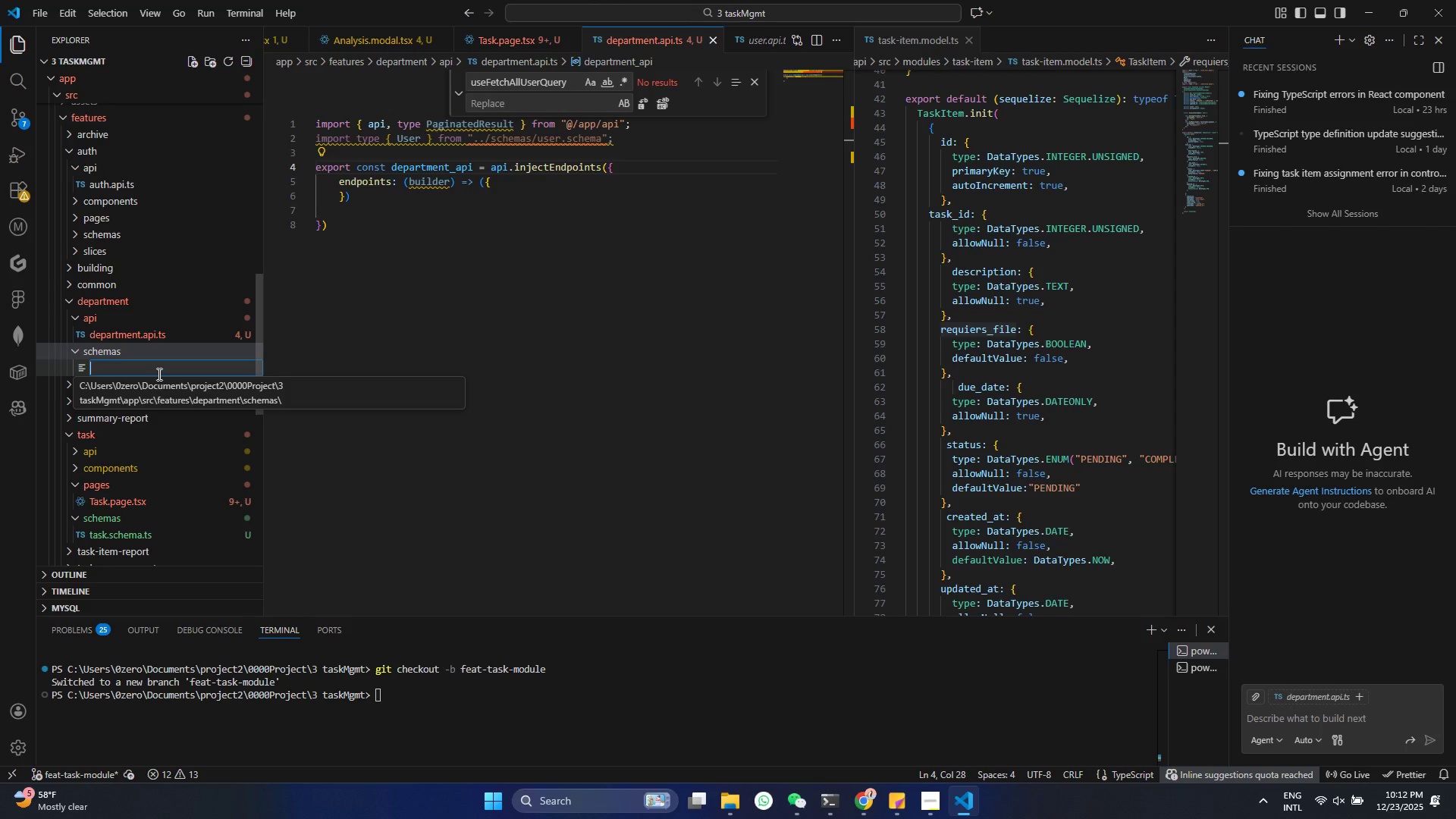 
type(department.schema.ts)
 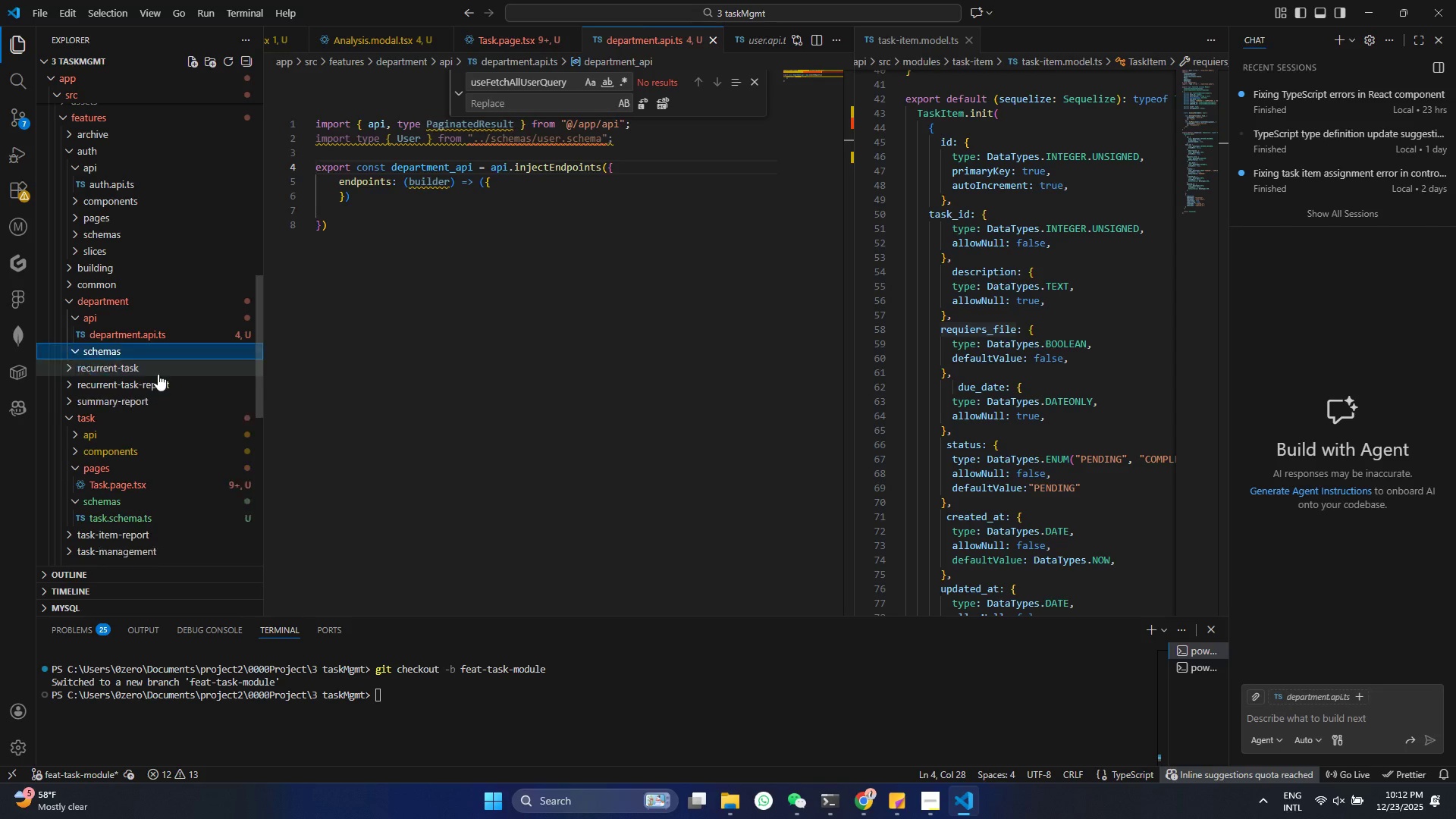 
key(Enter)
 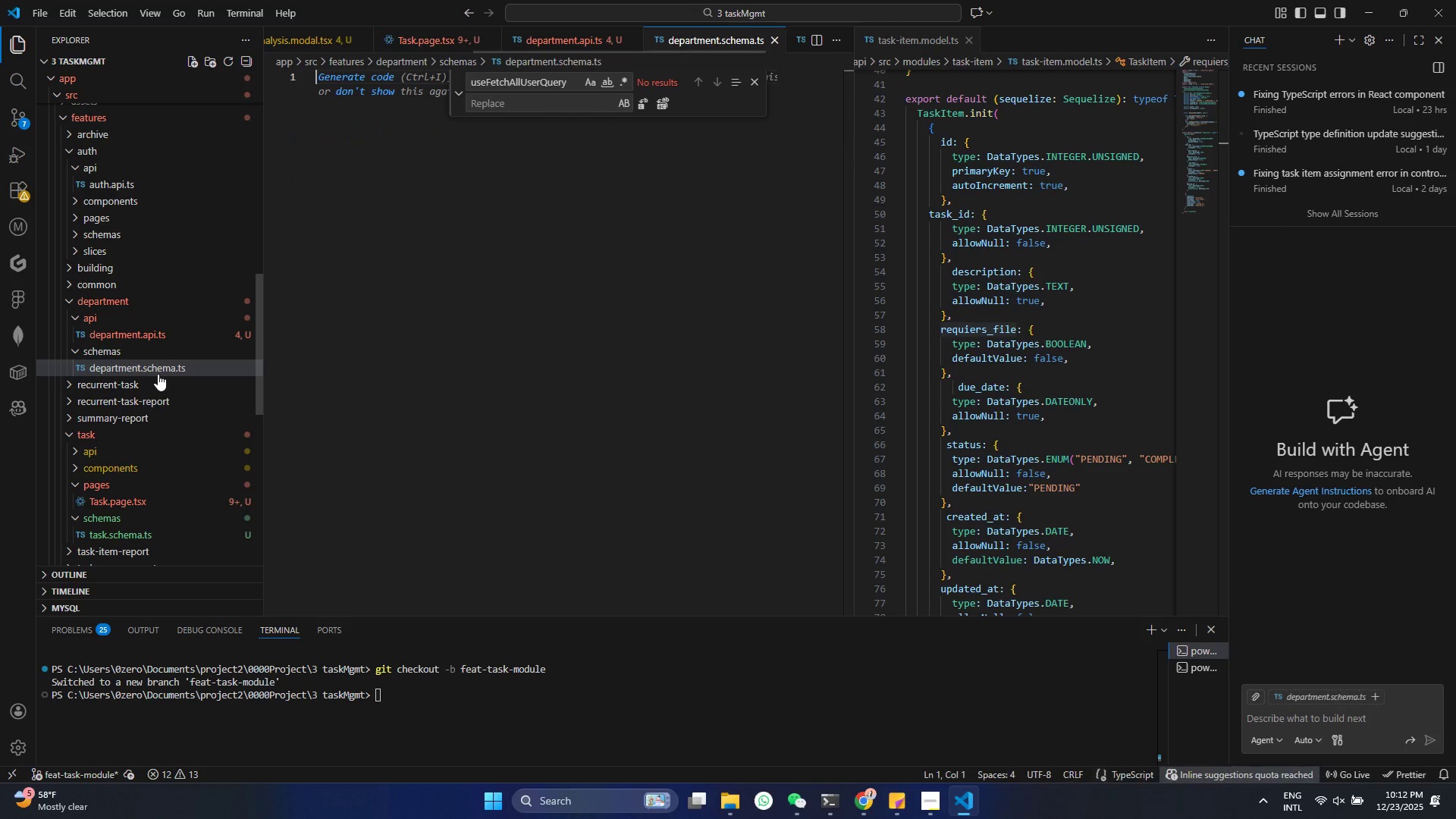 
key(Control+ControlLeft)
 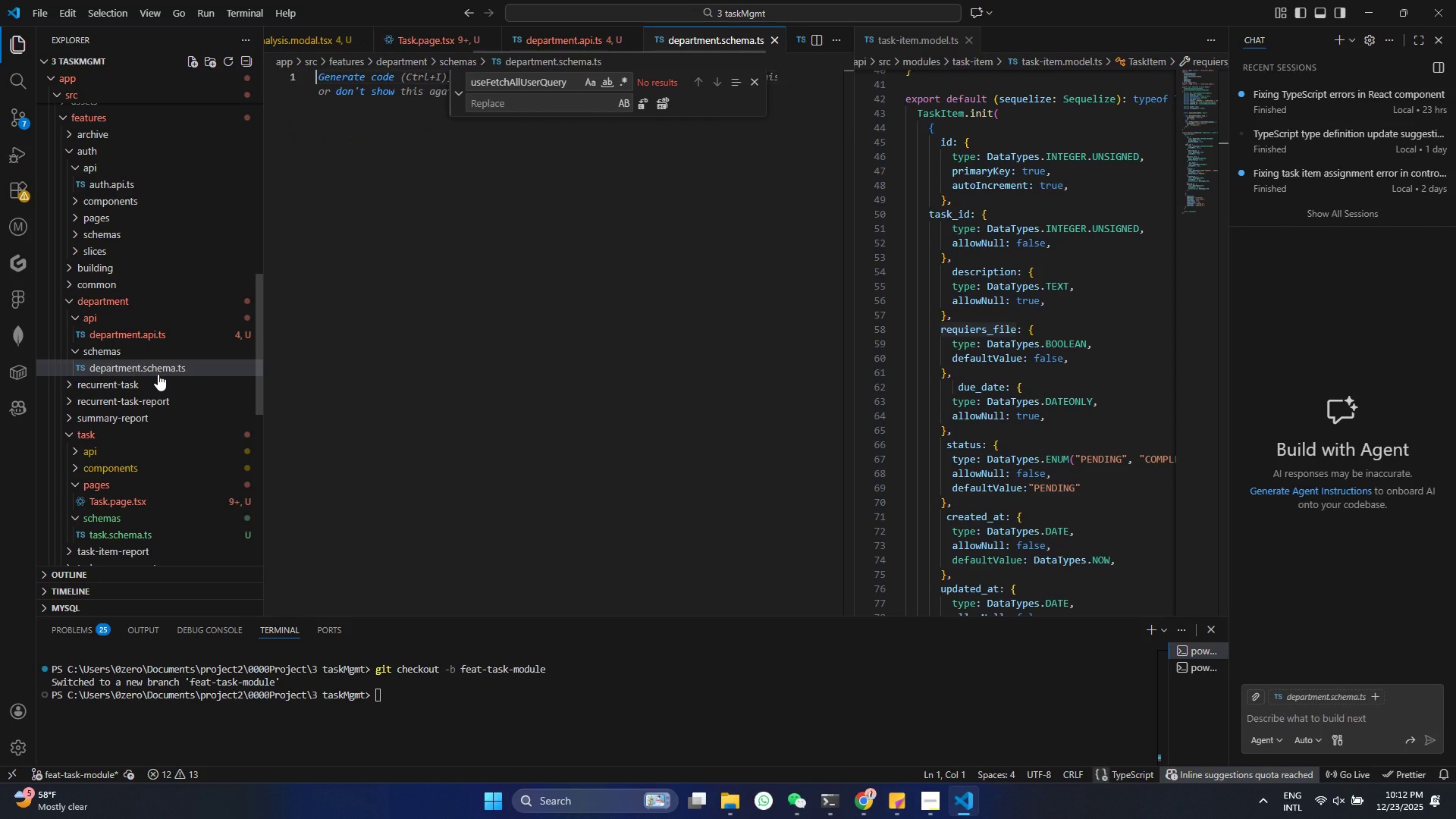 
key(Control+S)
 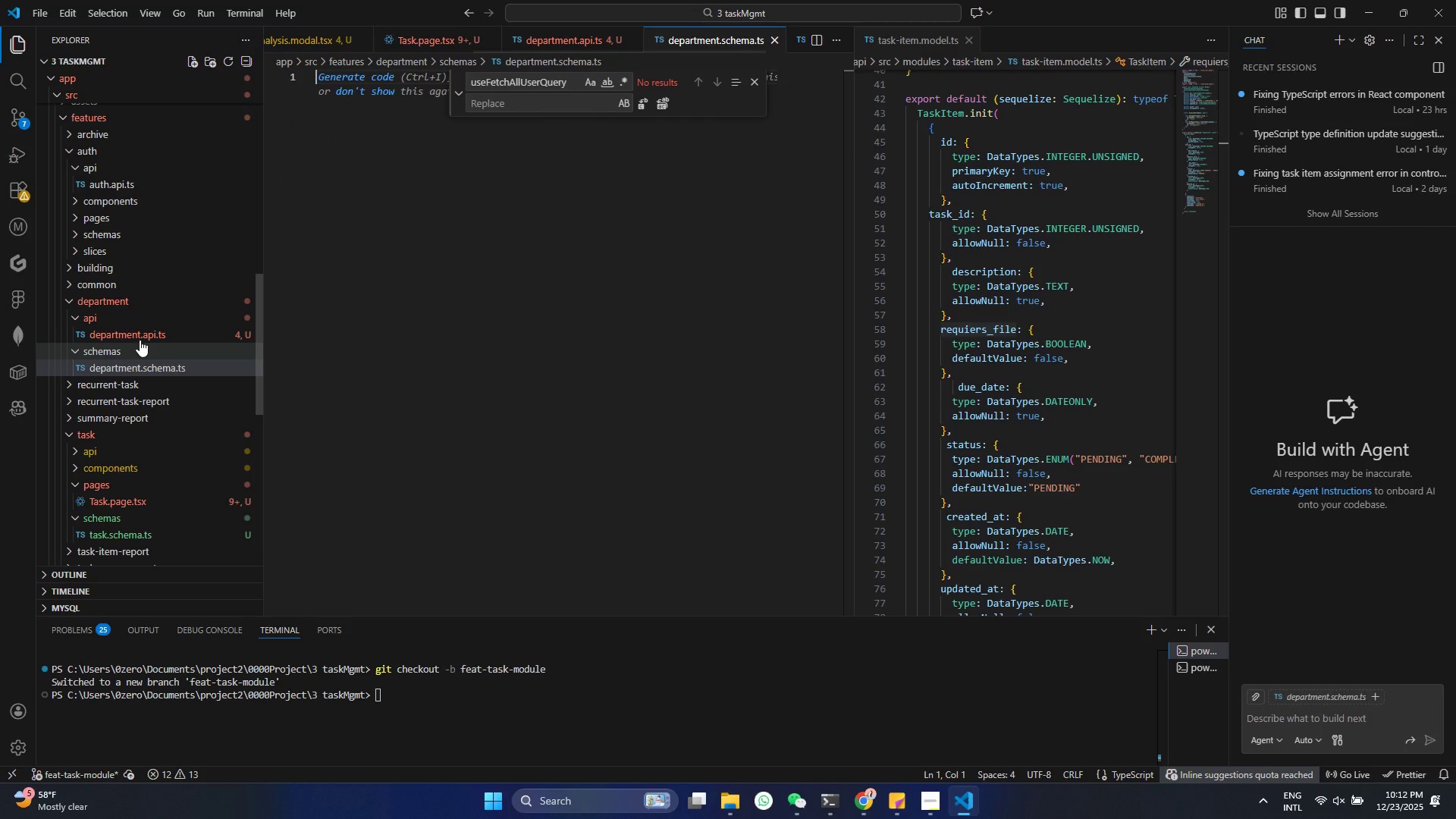 
left_click([143, 334])
 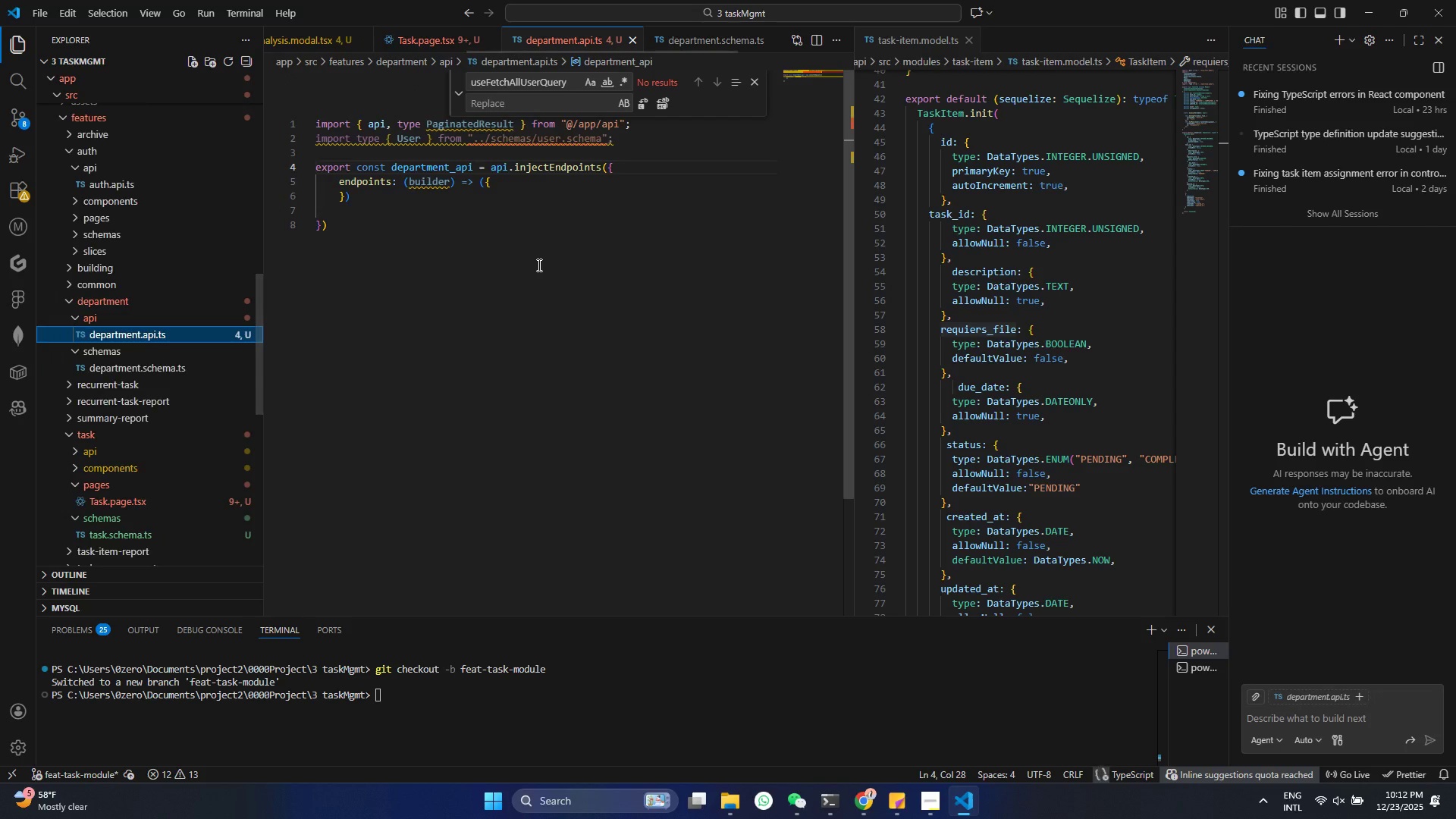 
left_click([514, 150])
 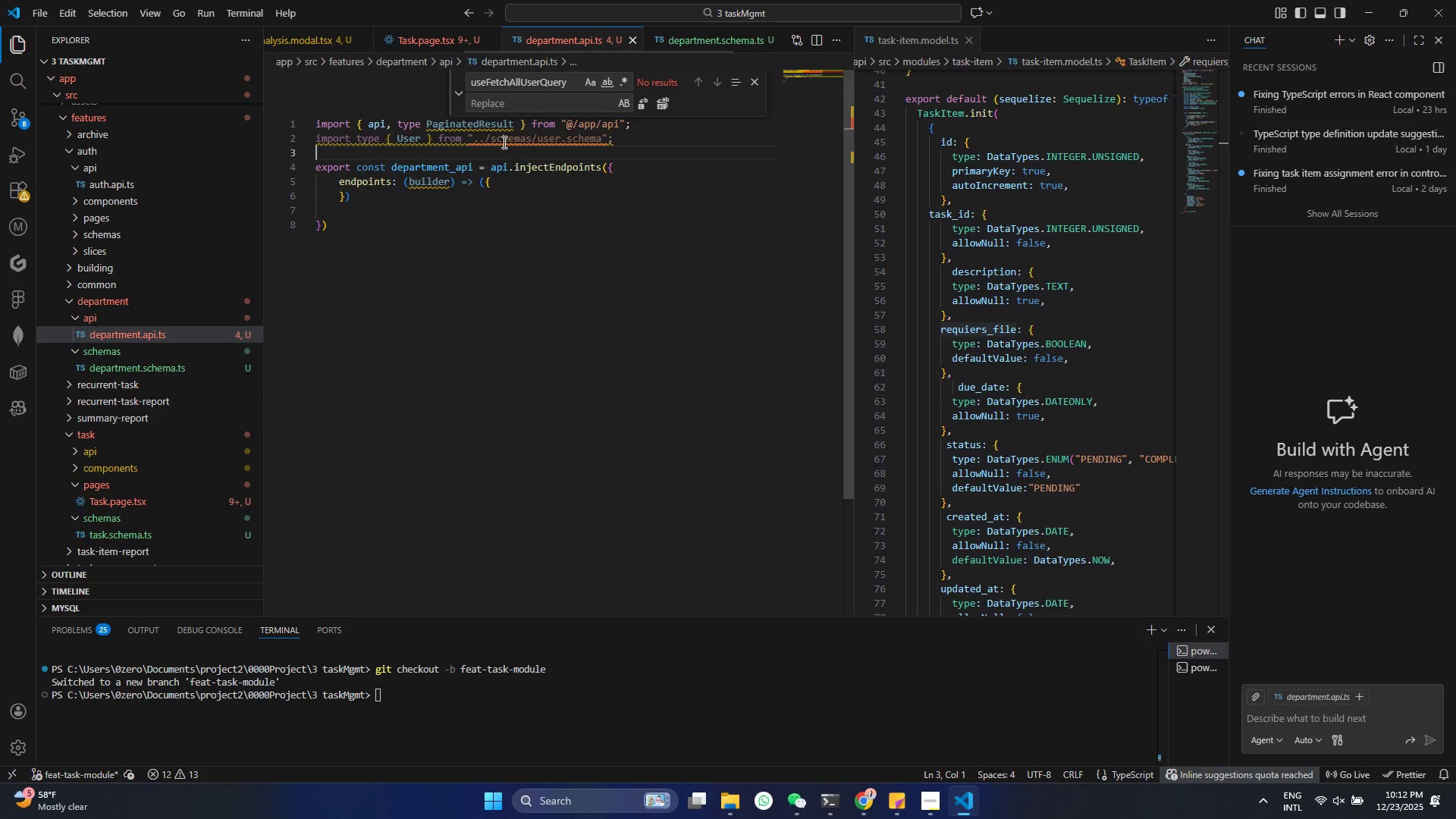 
scroll: coordinate [538, 265], scroll_direction: up, amount: 5.0
 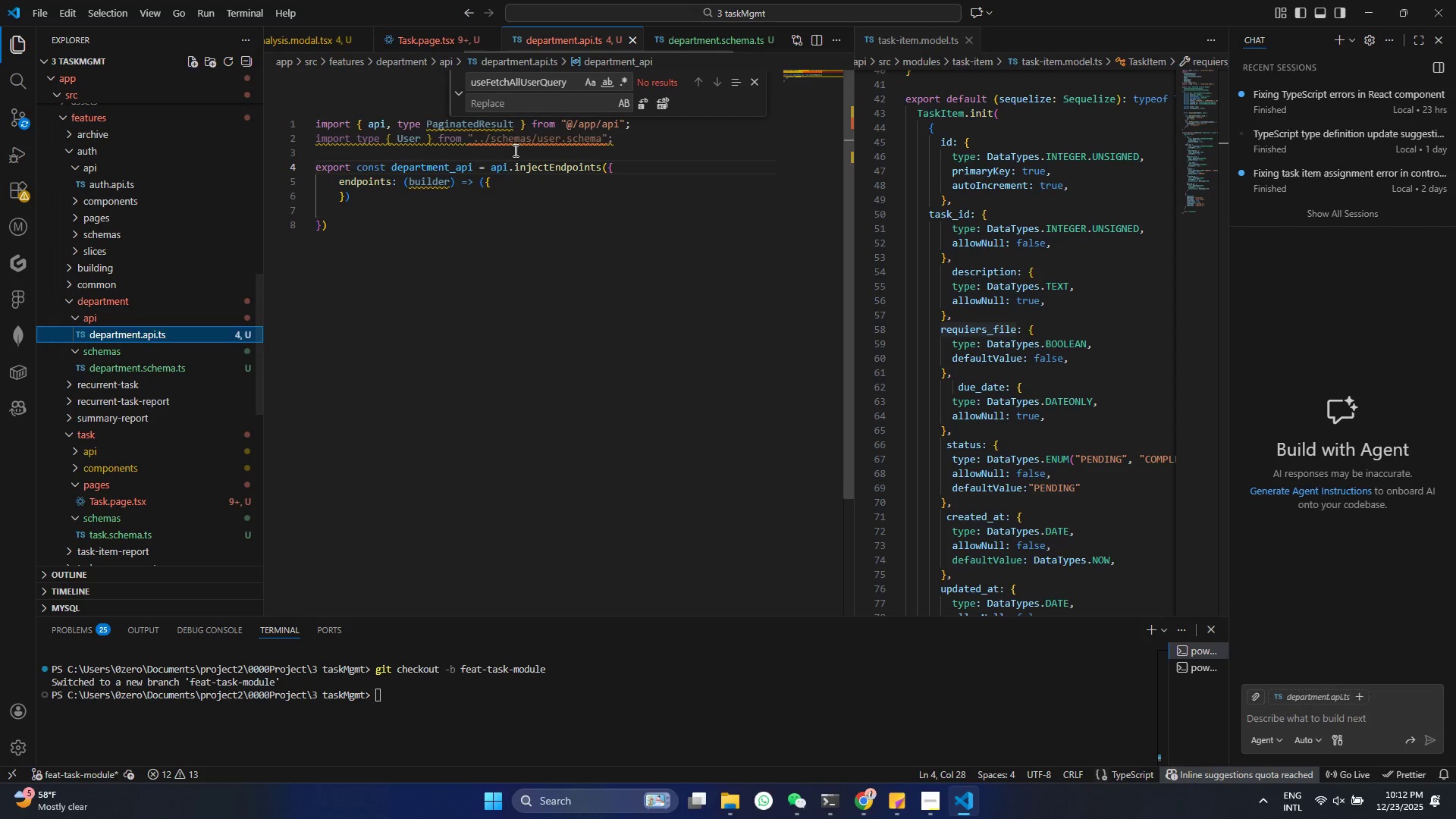 
double_click([503, 142])
 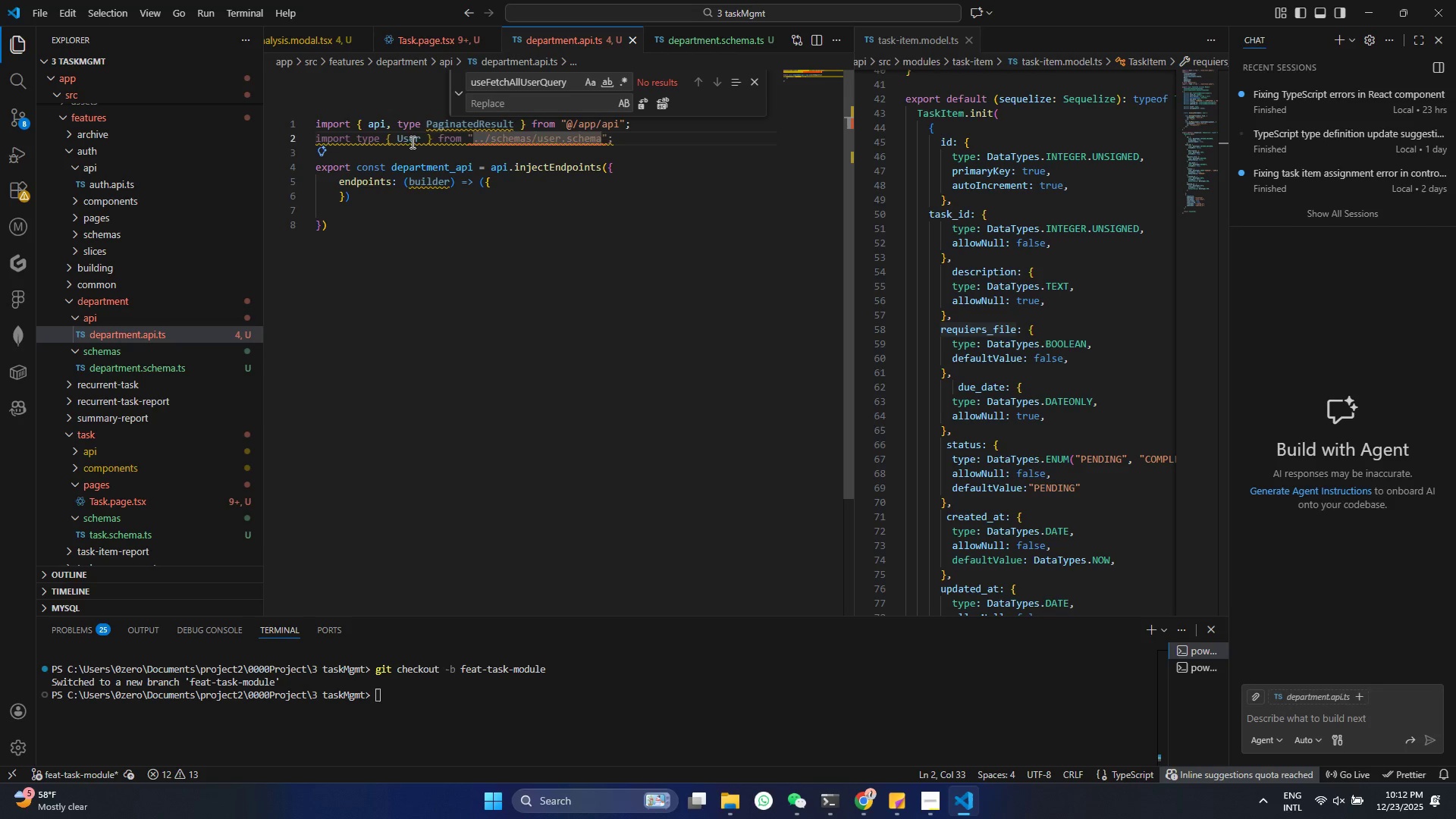 
double_click([411, 142])
 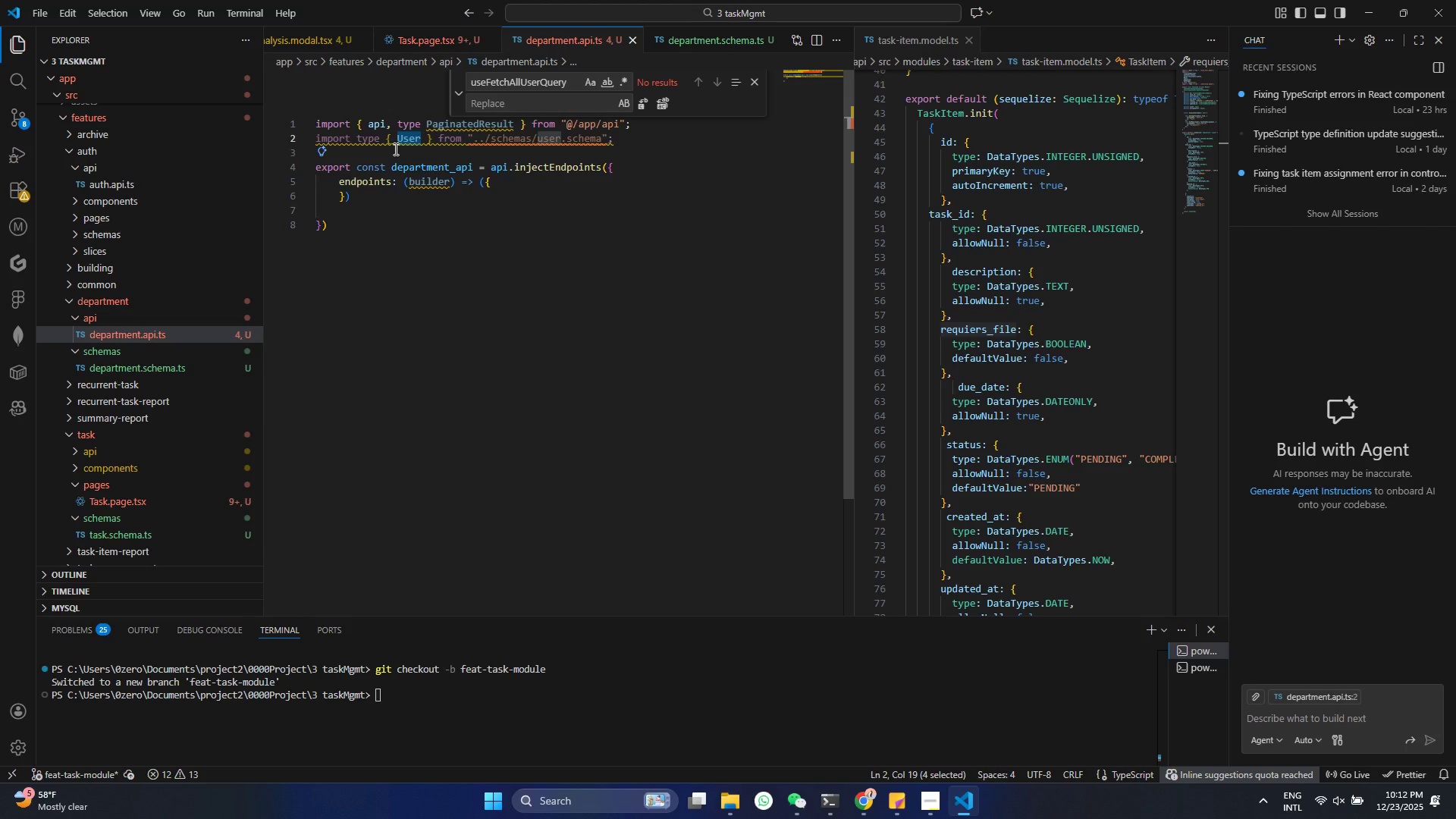 
wait(7.56)
 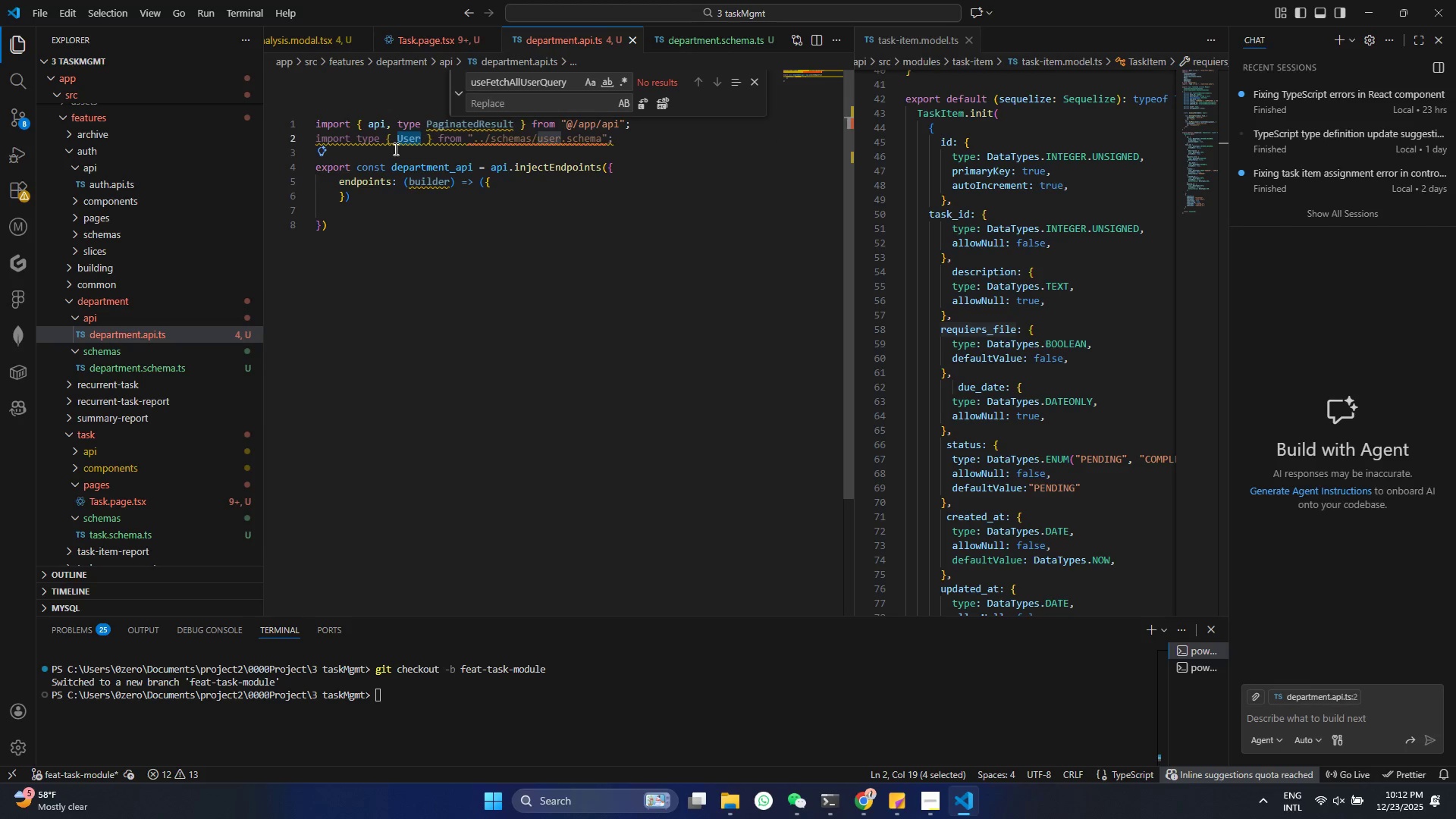 
double_click([397, 302])
 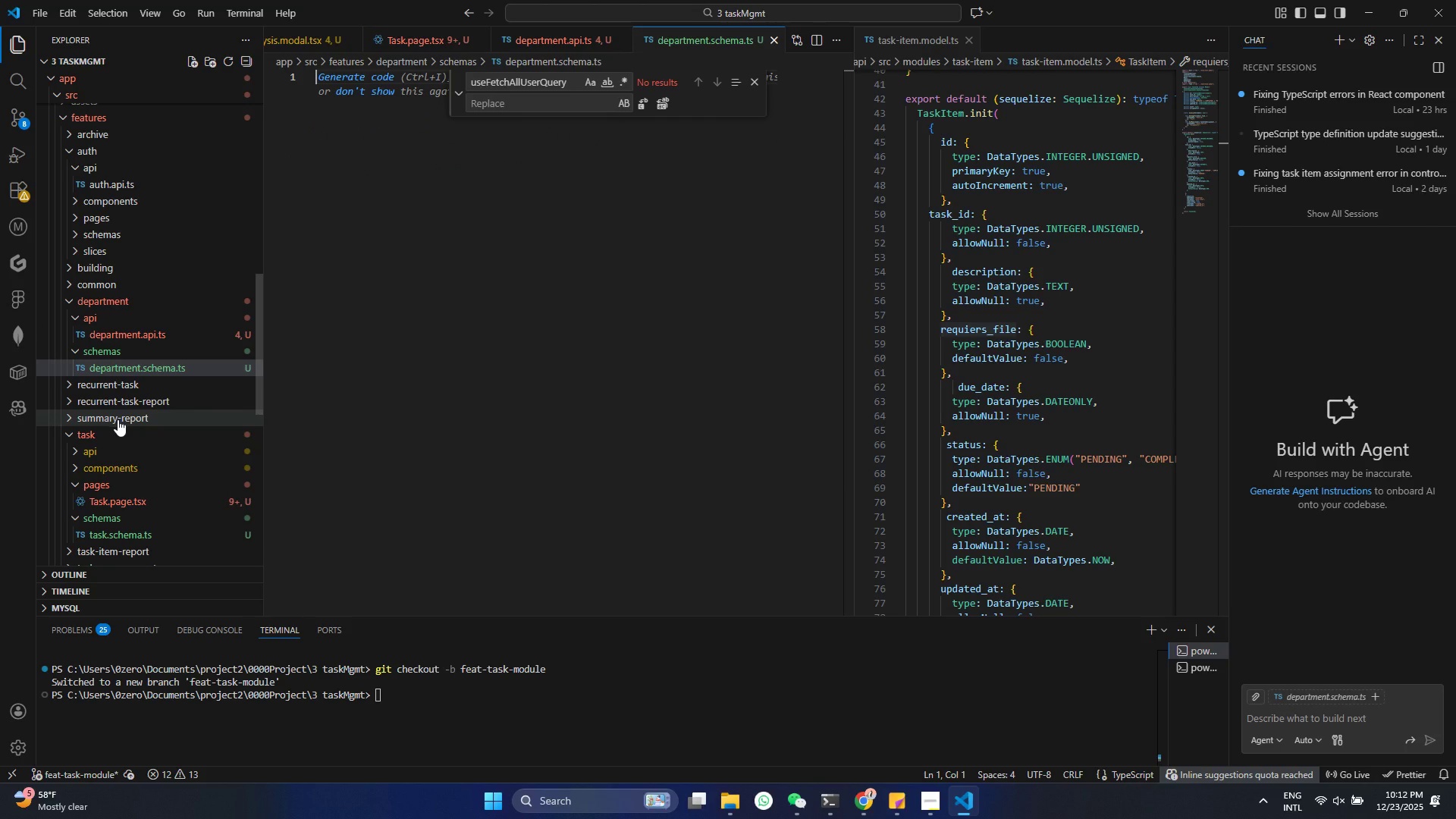 
scroll: coordinate [121, 435], scroll_direction: down, amount: 2.0
 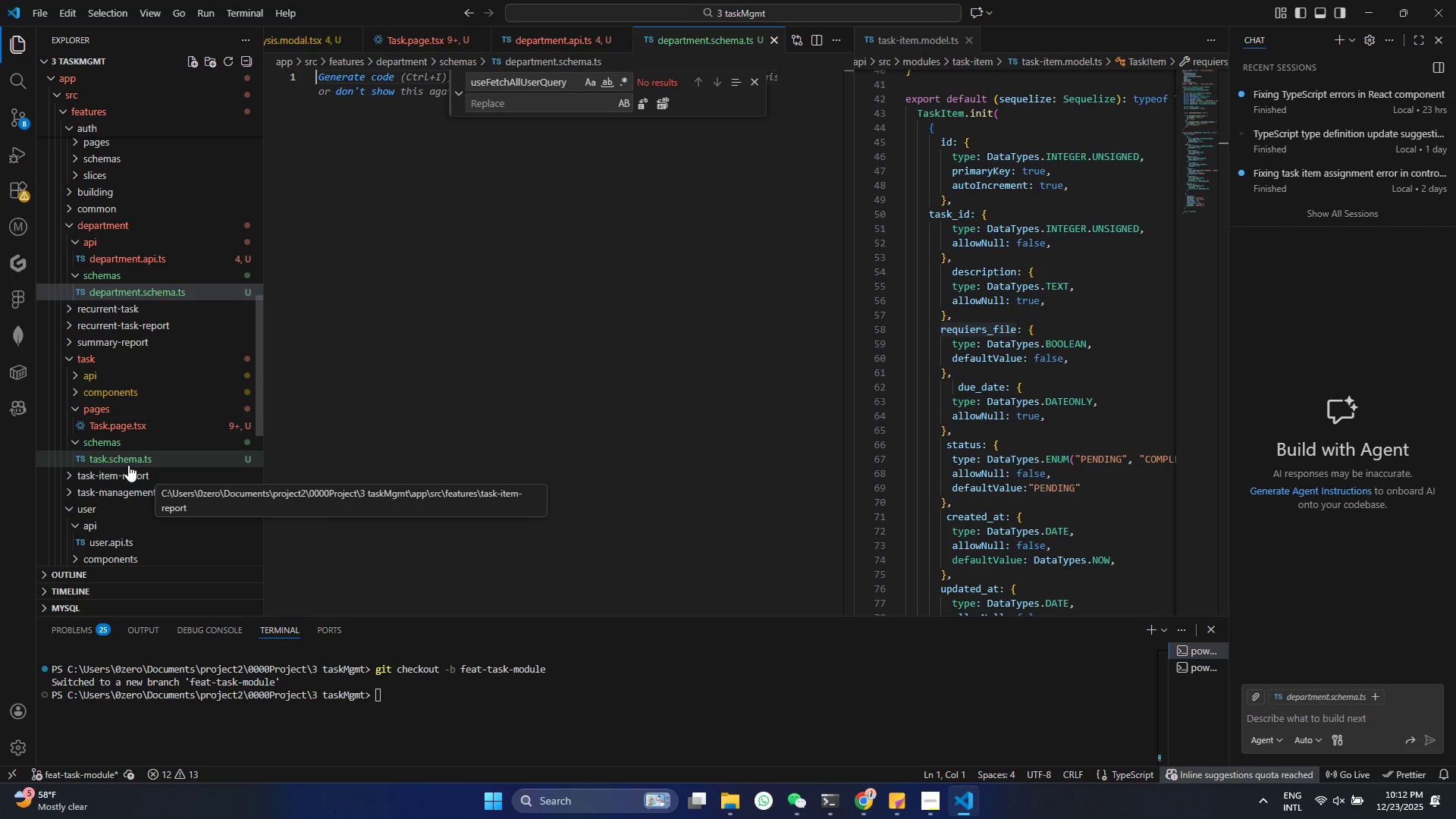 
left_click([129, 464])
 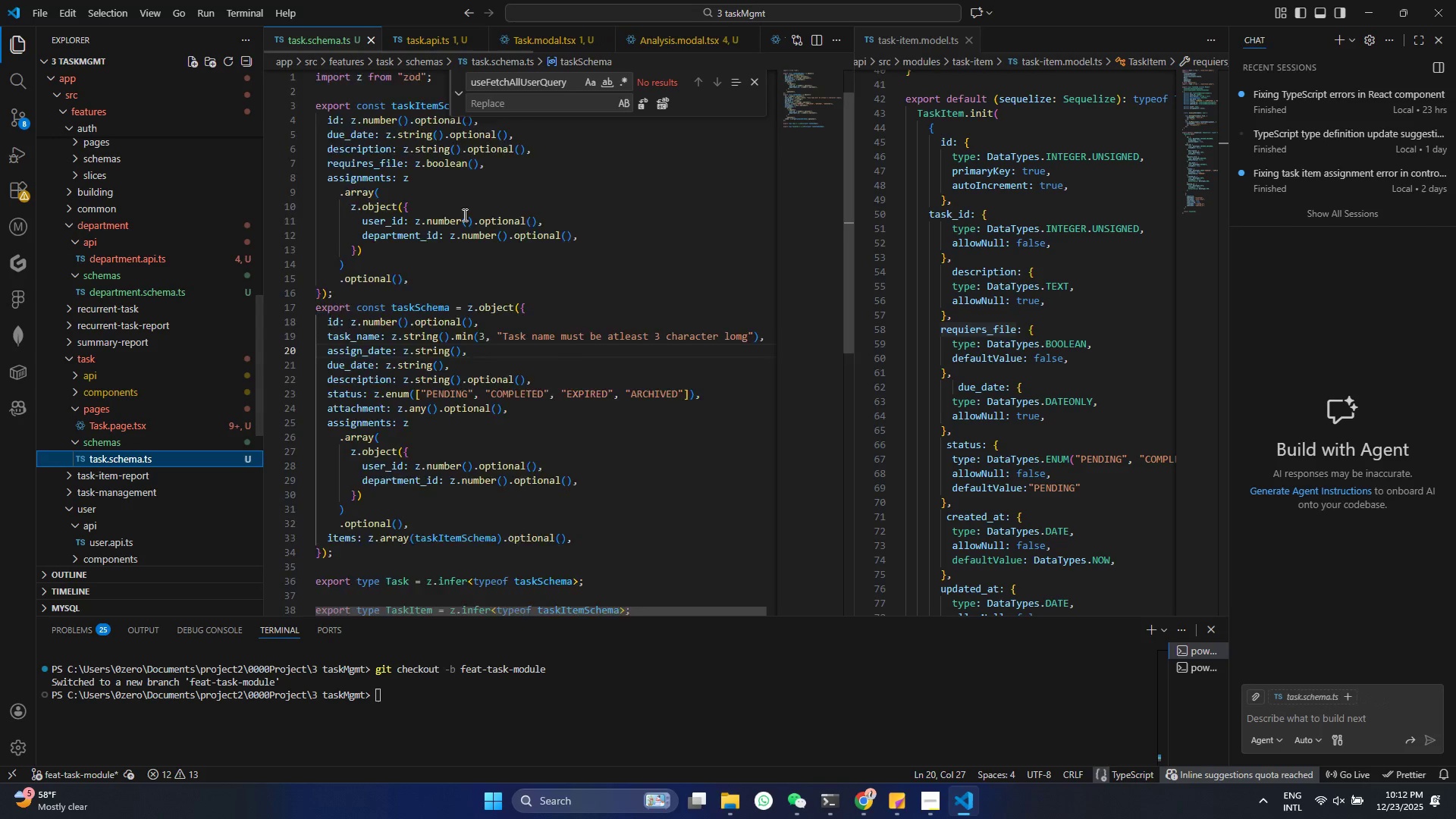 
scroll: coordinate [464, 217], scroll_direction: up, amount: 7.0
 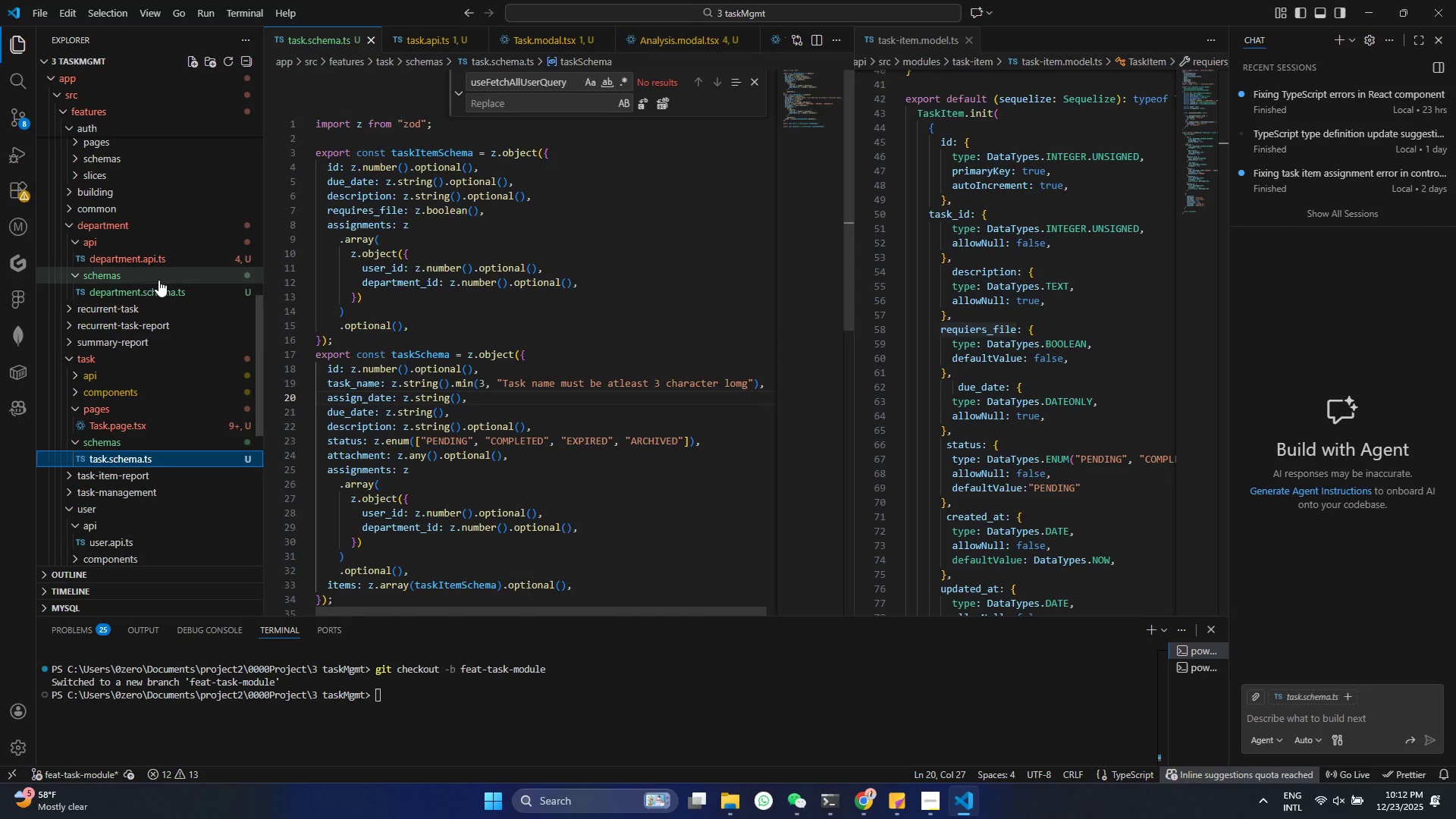 
left_click([147, 291])
 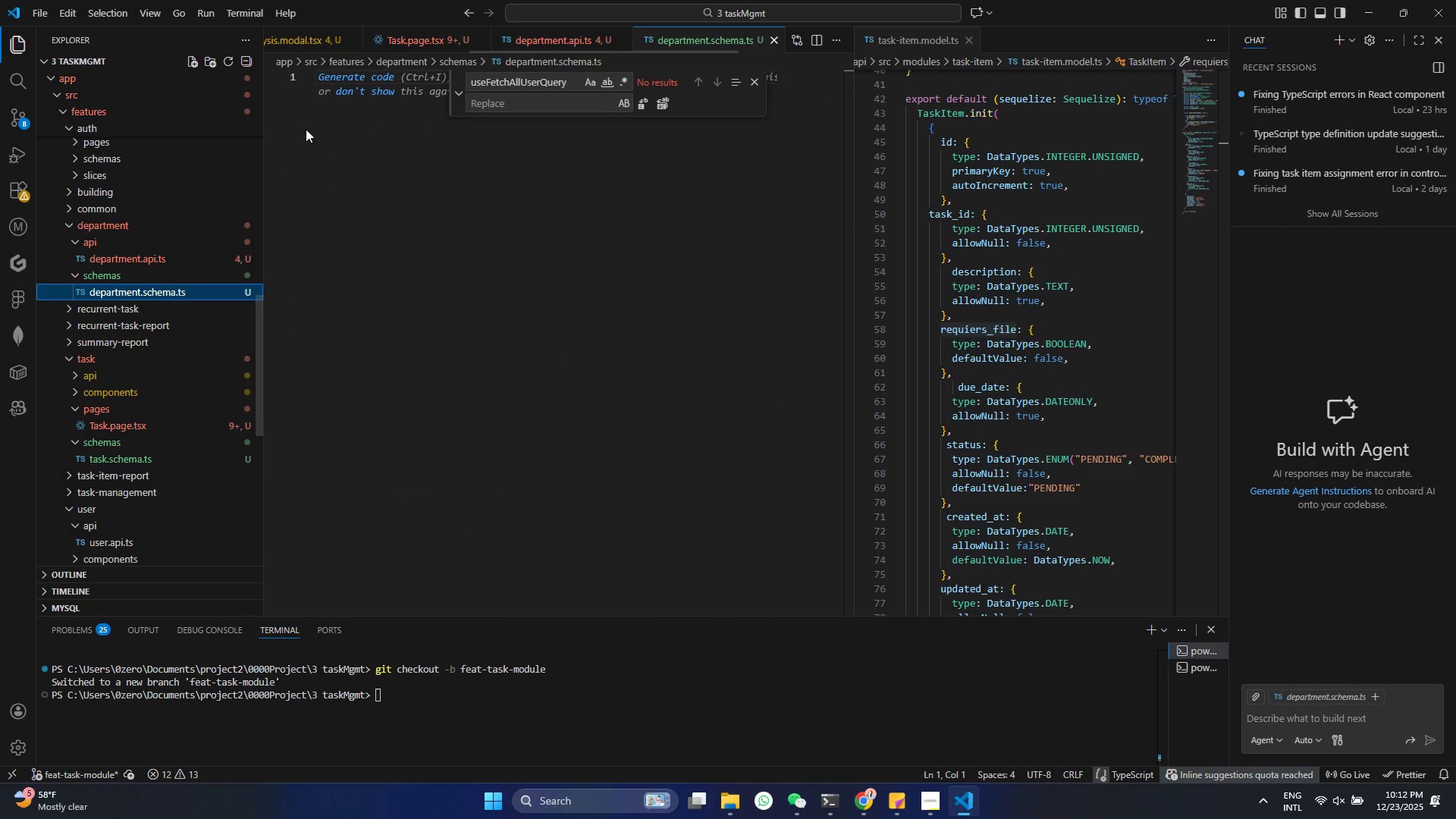 
left_click([321, 122])
 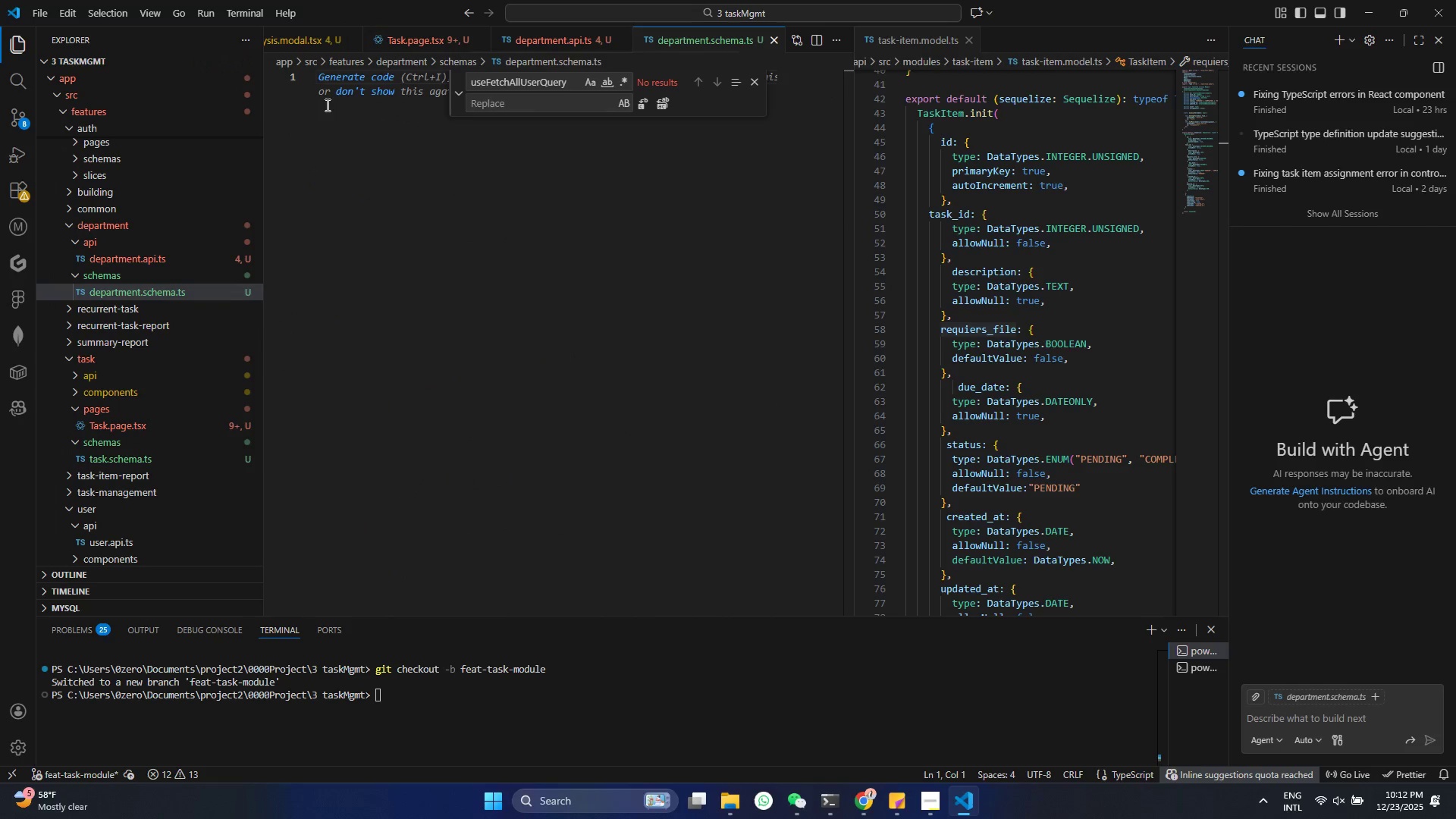 
key(Enter)
 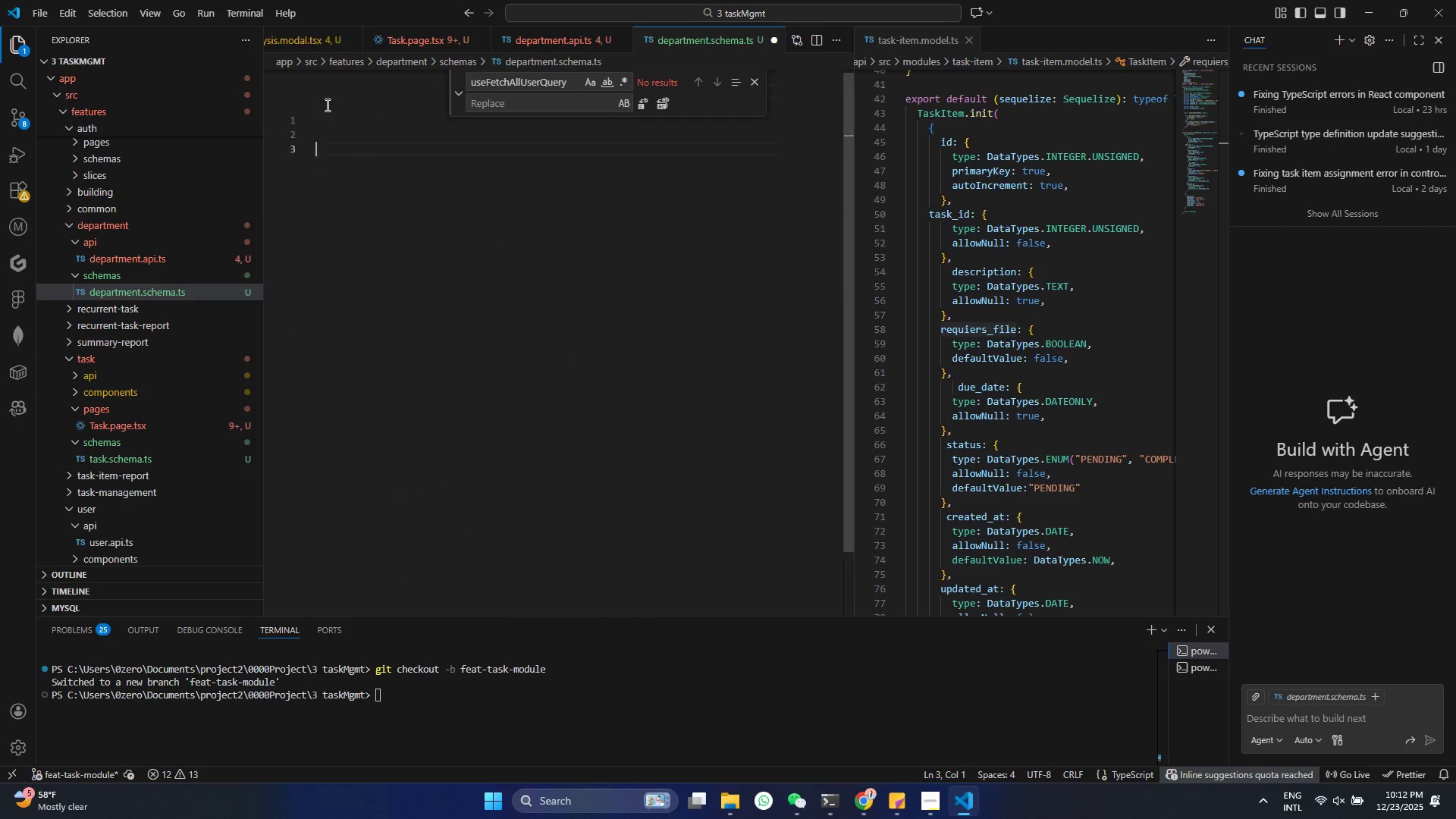 
key(Enter)
 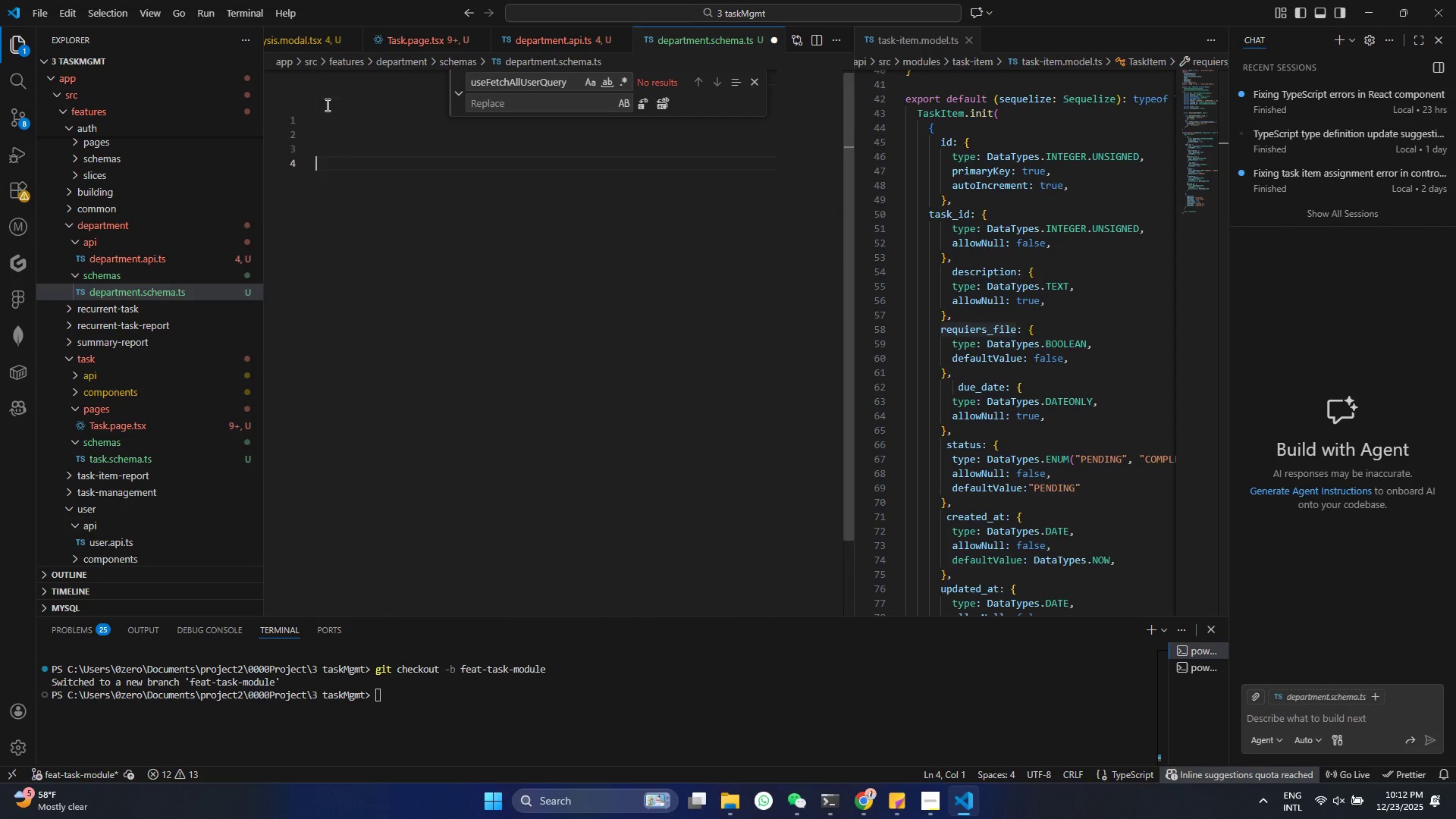 
key(Enter)
 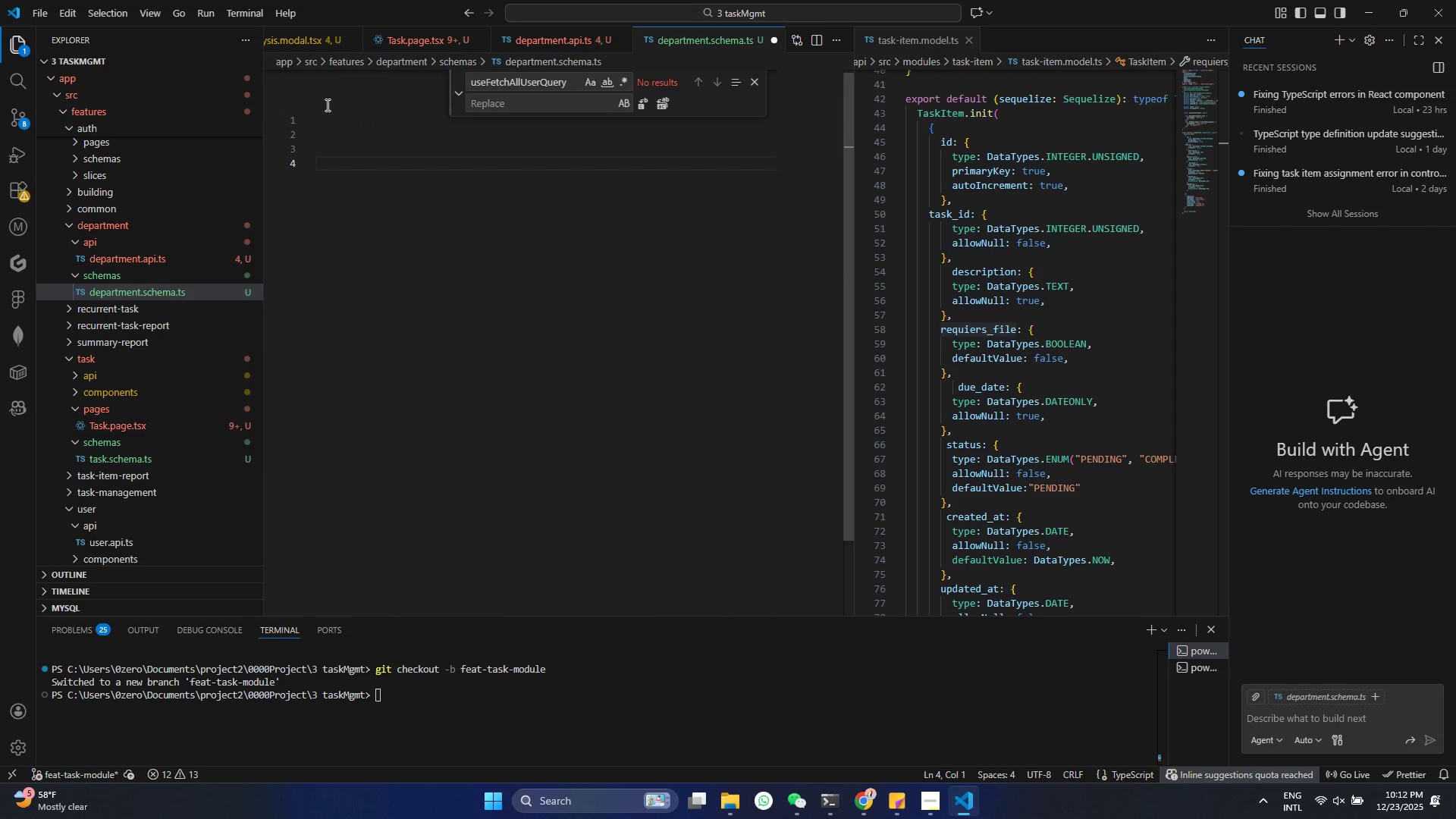 
type(export const departmentsc)
key(Backspace)
key(Backspace)
 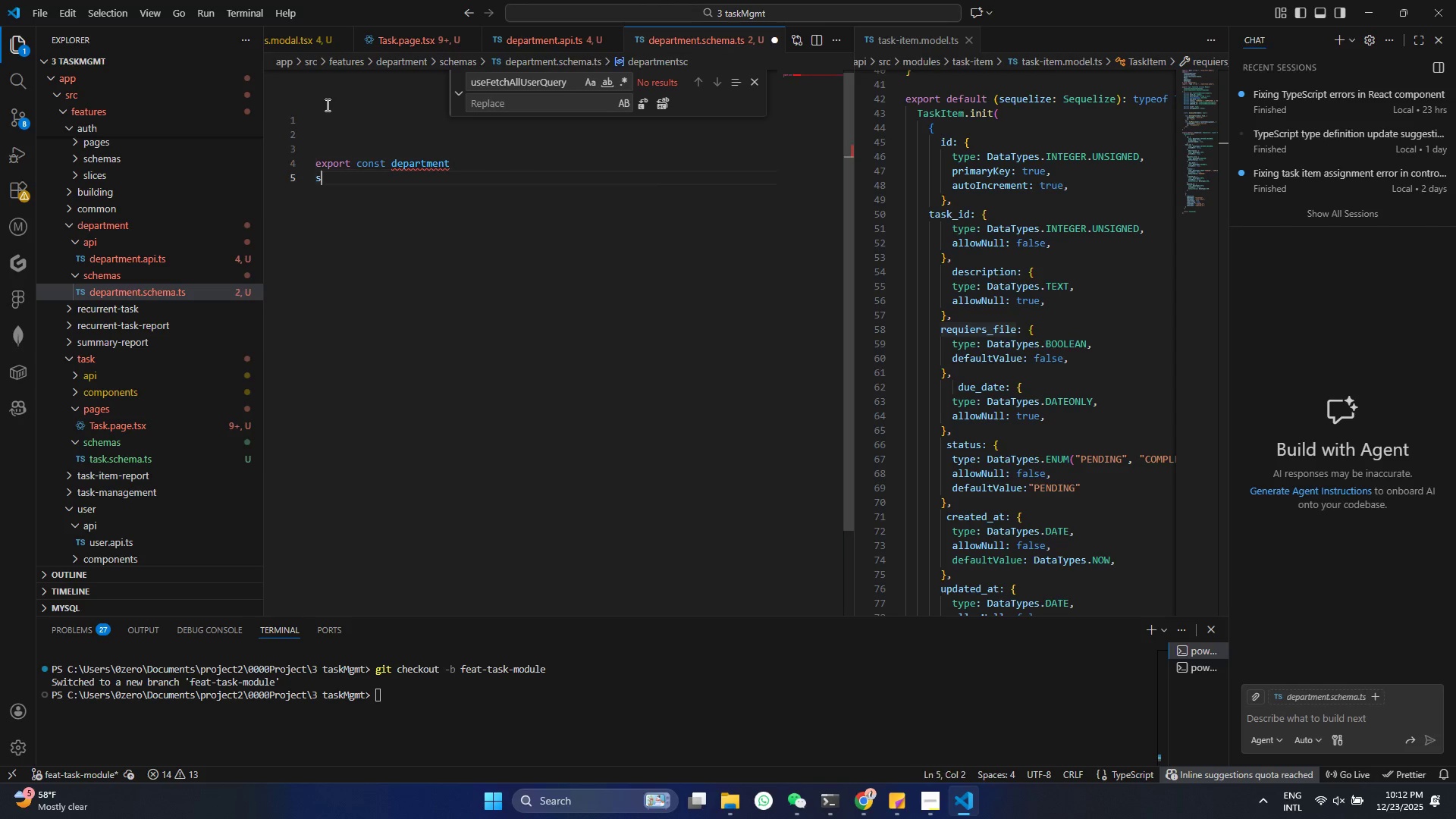 
key(Enter)
 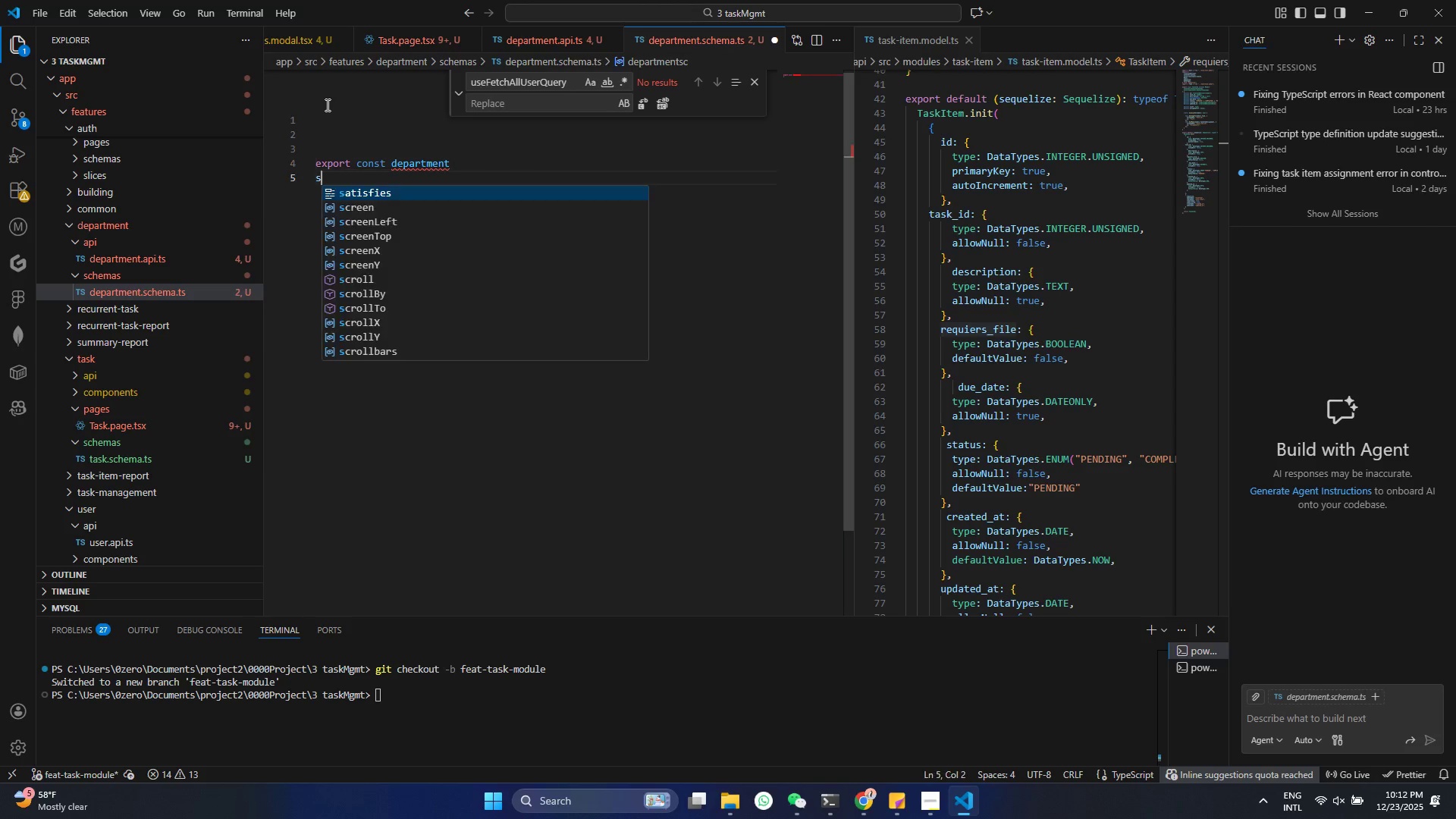 
key(S)
 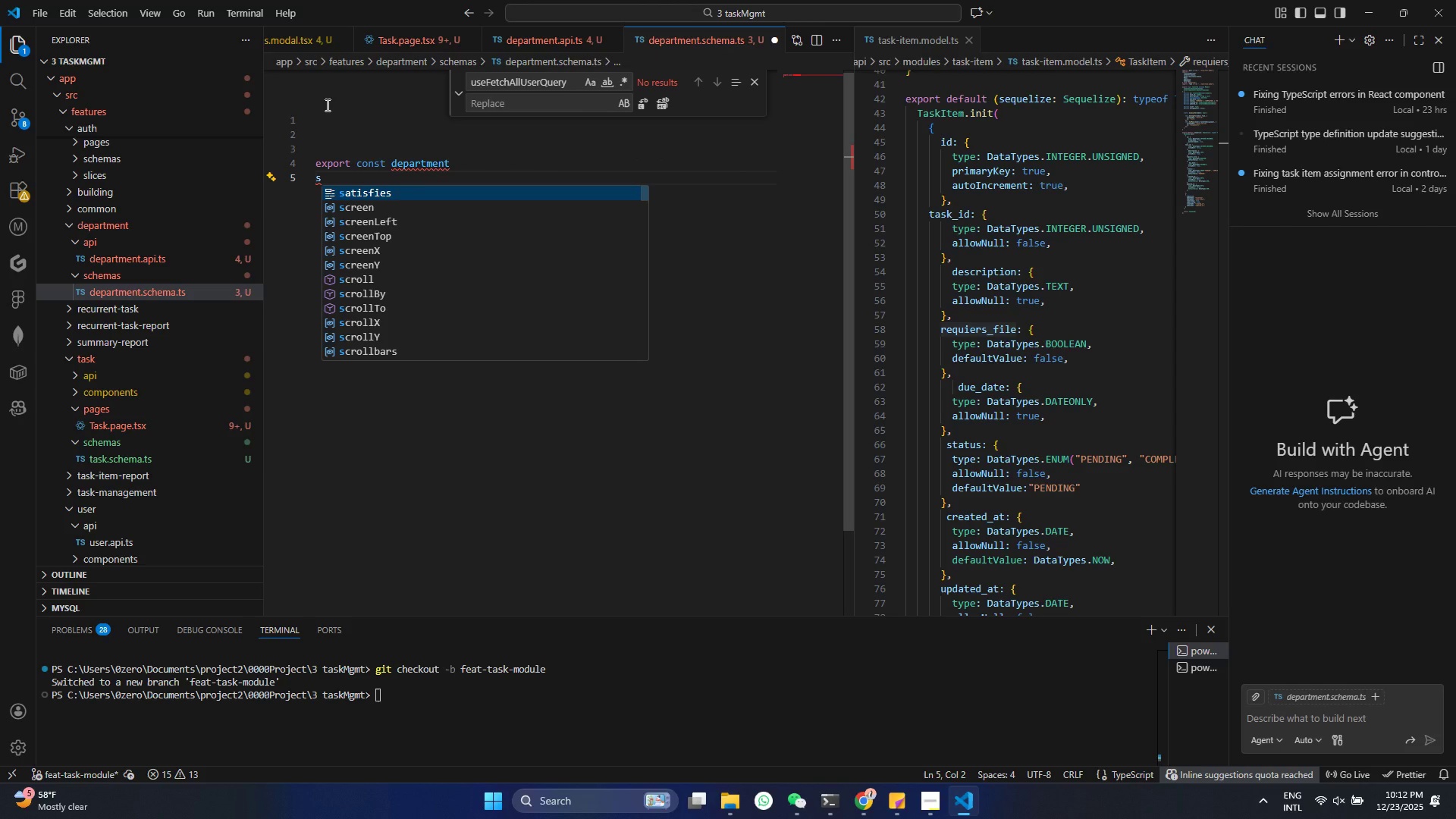 
key(Control+ControlLeft)
 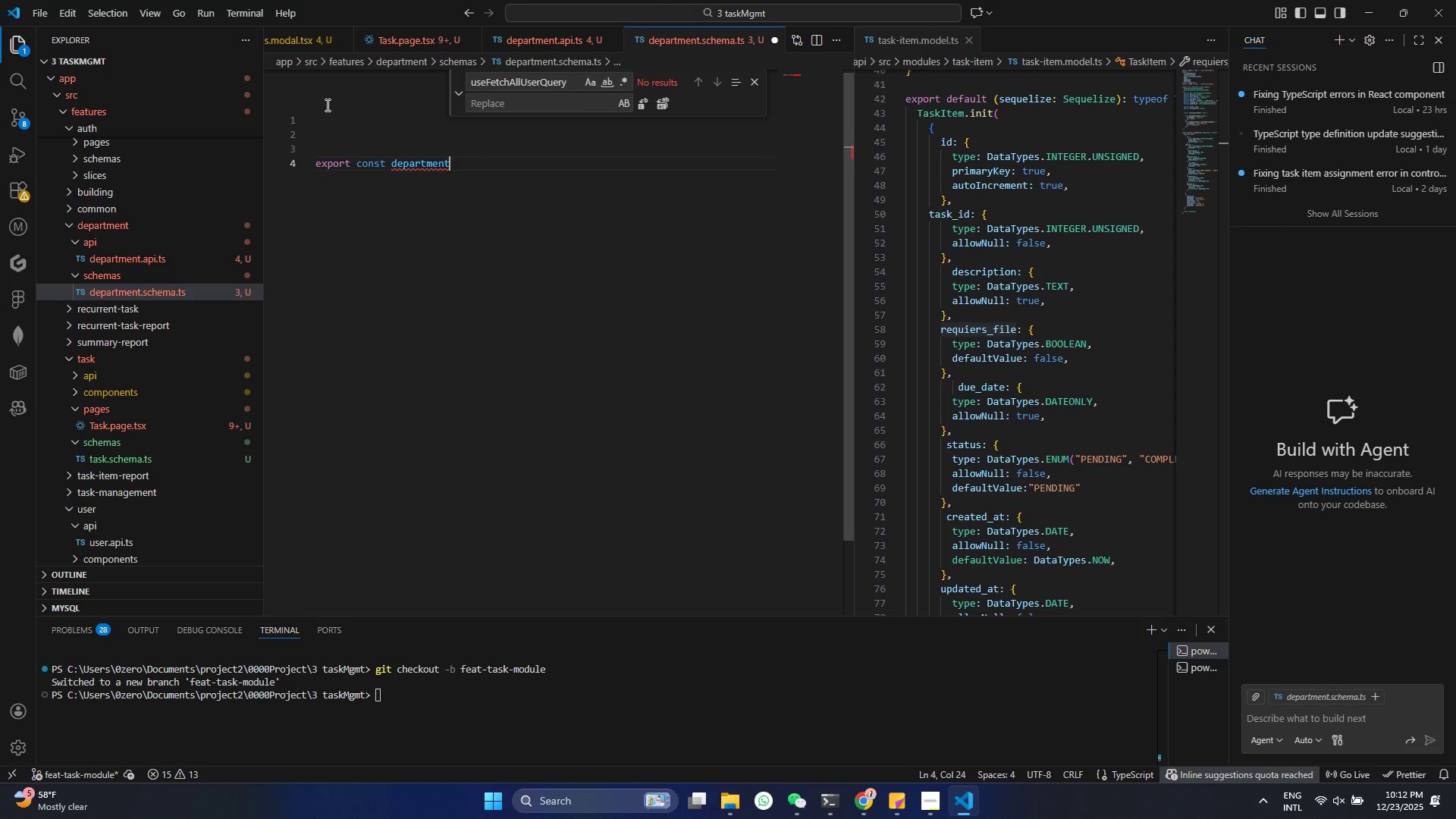 
key(Control+Z)
 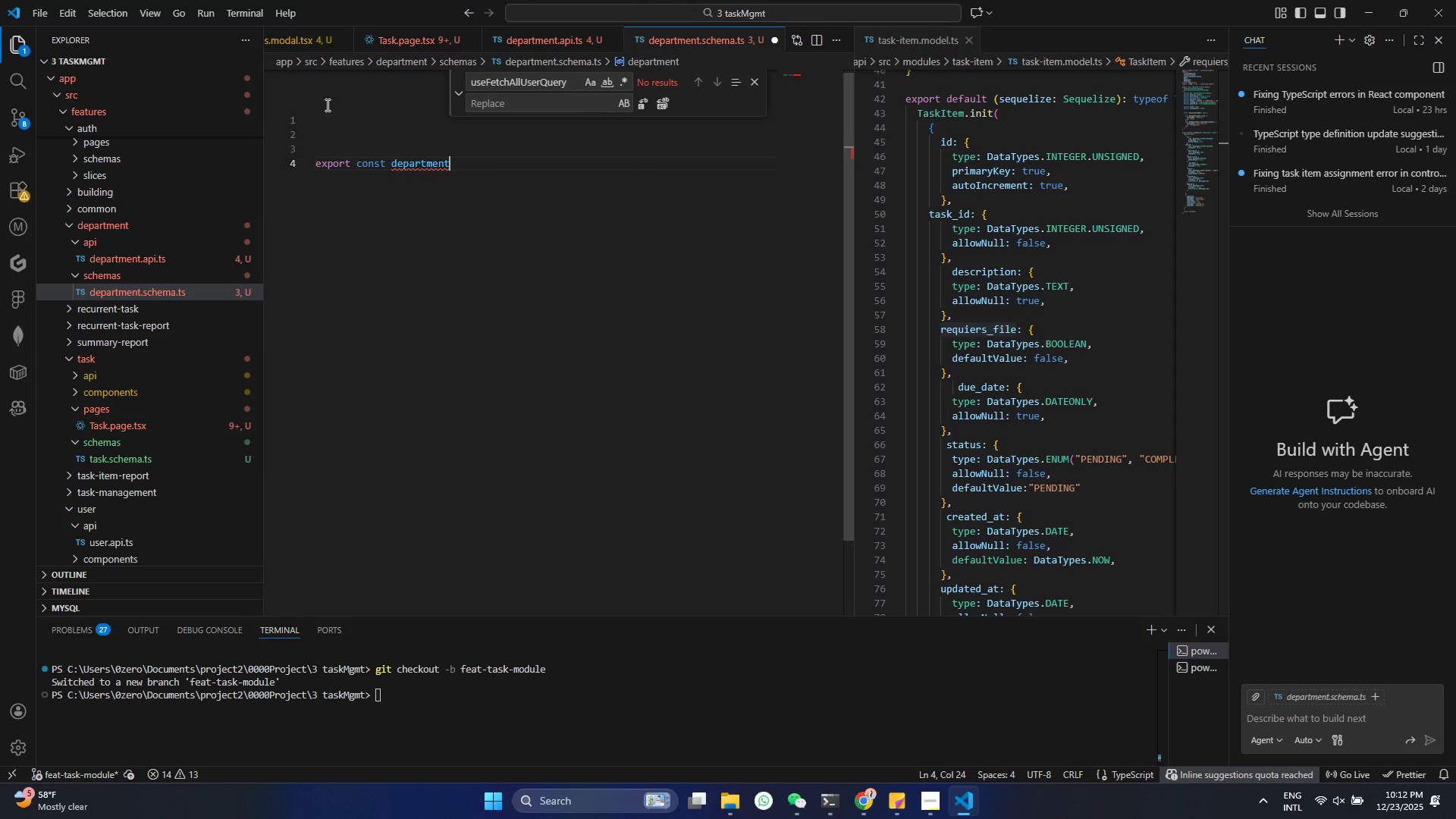 
type(Schema = z.)
key(Backspace)
key(Backspace)
type(z)
 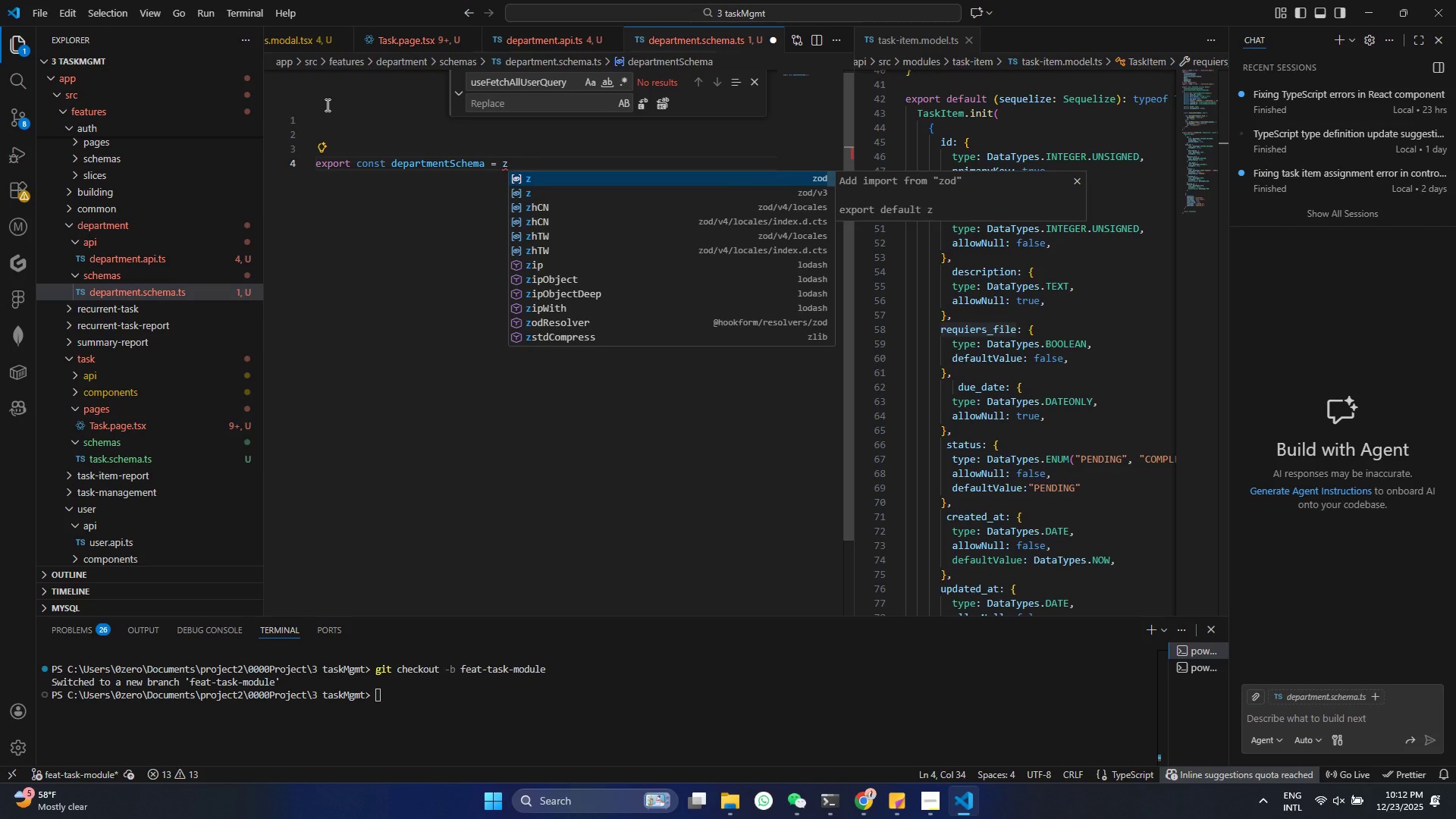 
key(Enter)
 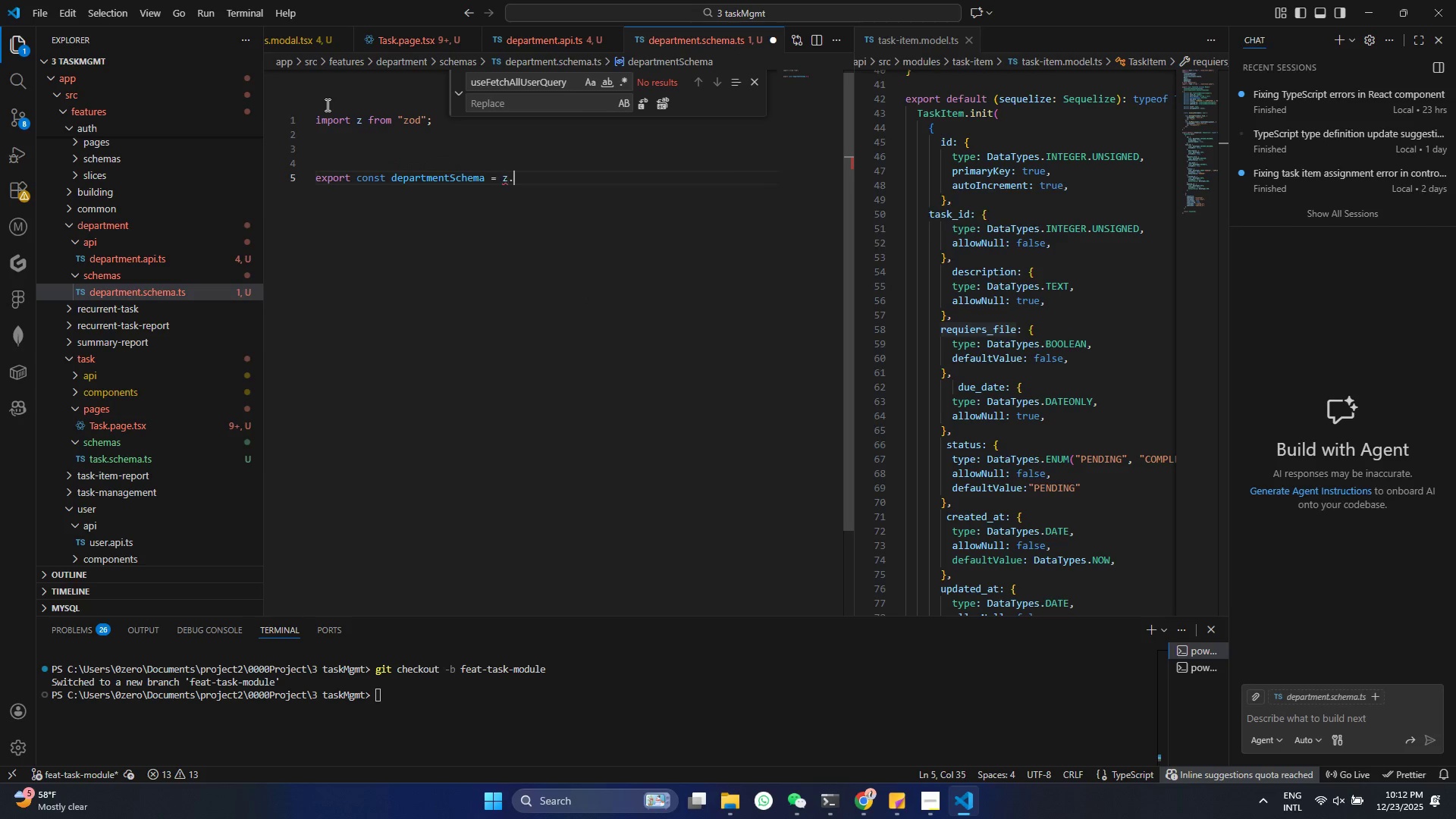 
type(.ob)
 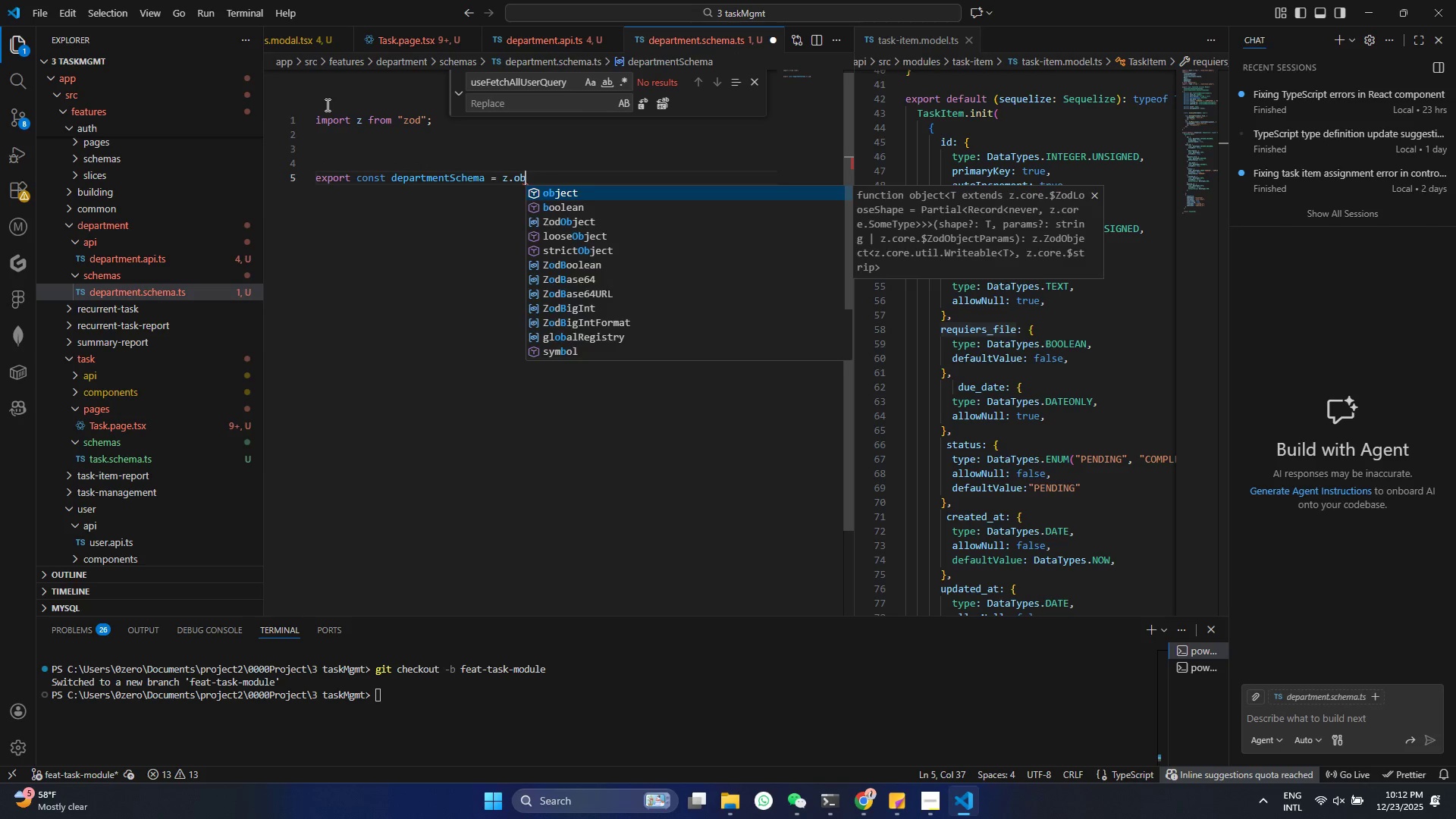 
key(Enter)
 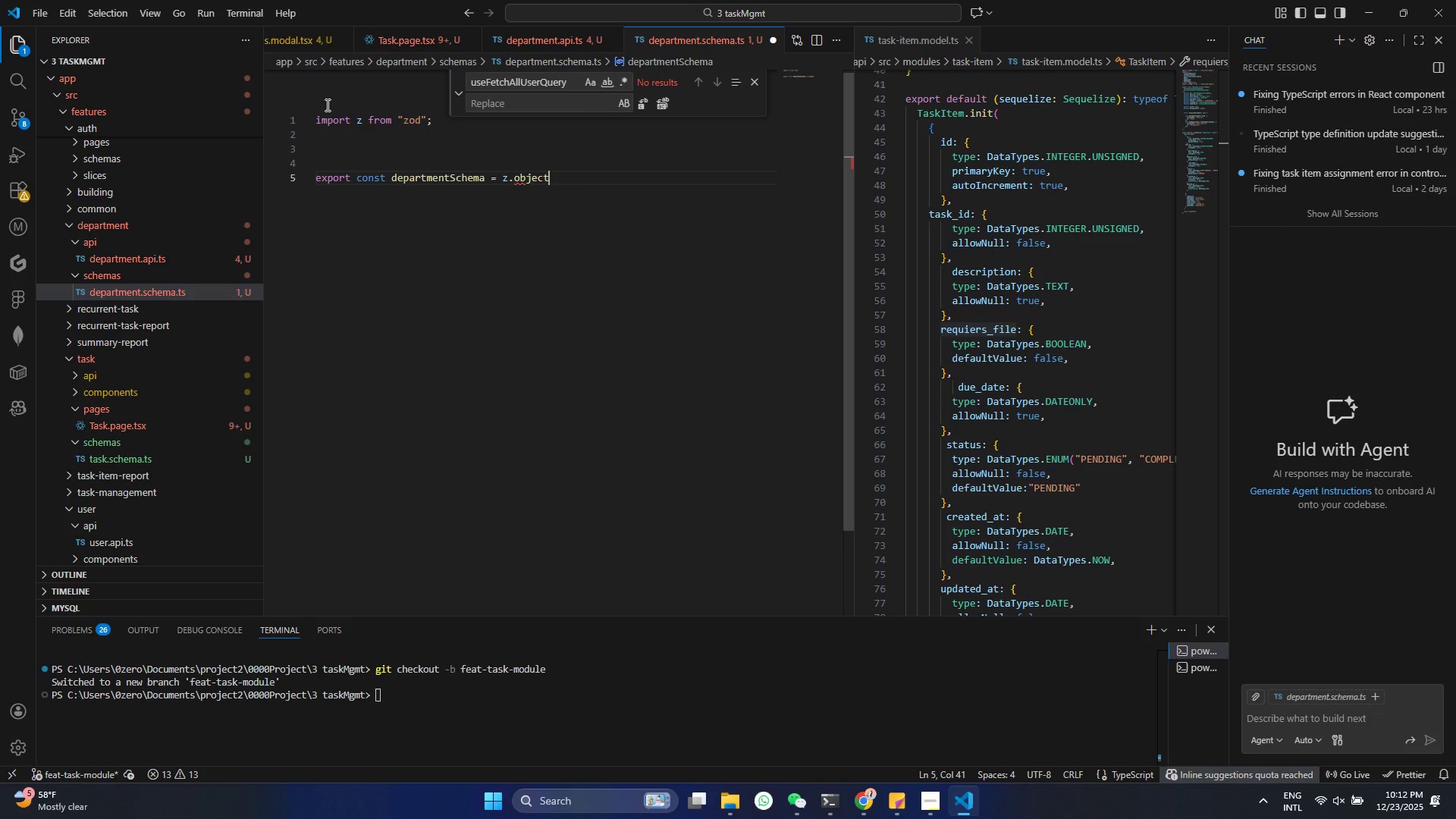 
key(Shift+9)
 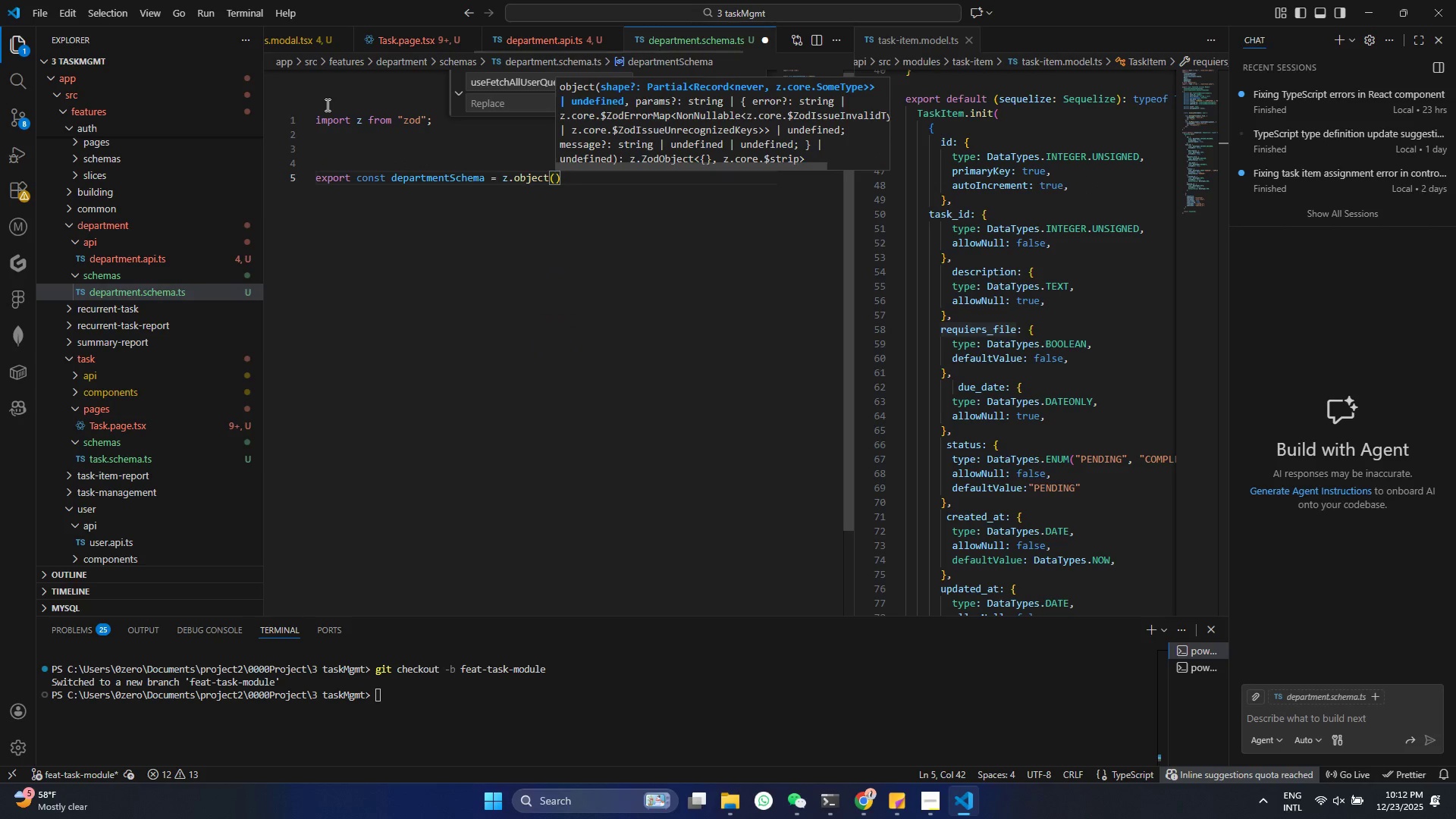 
key(Shift+BracketLeft)
 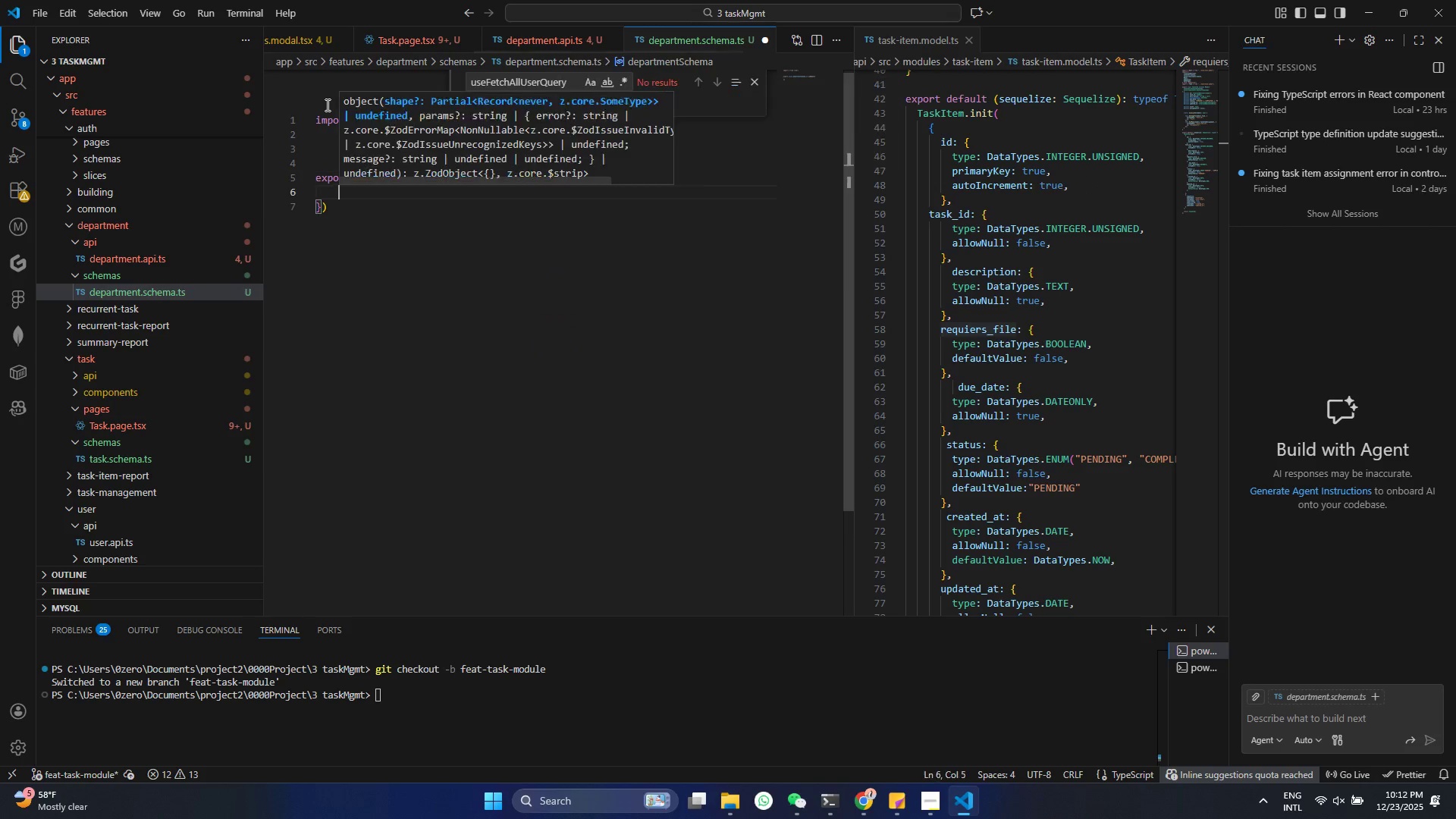 
key(Enter)
 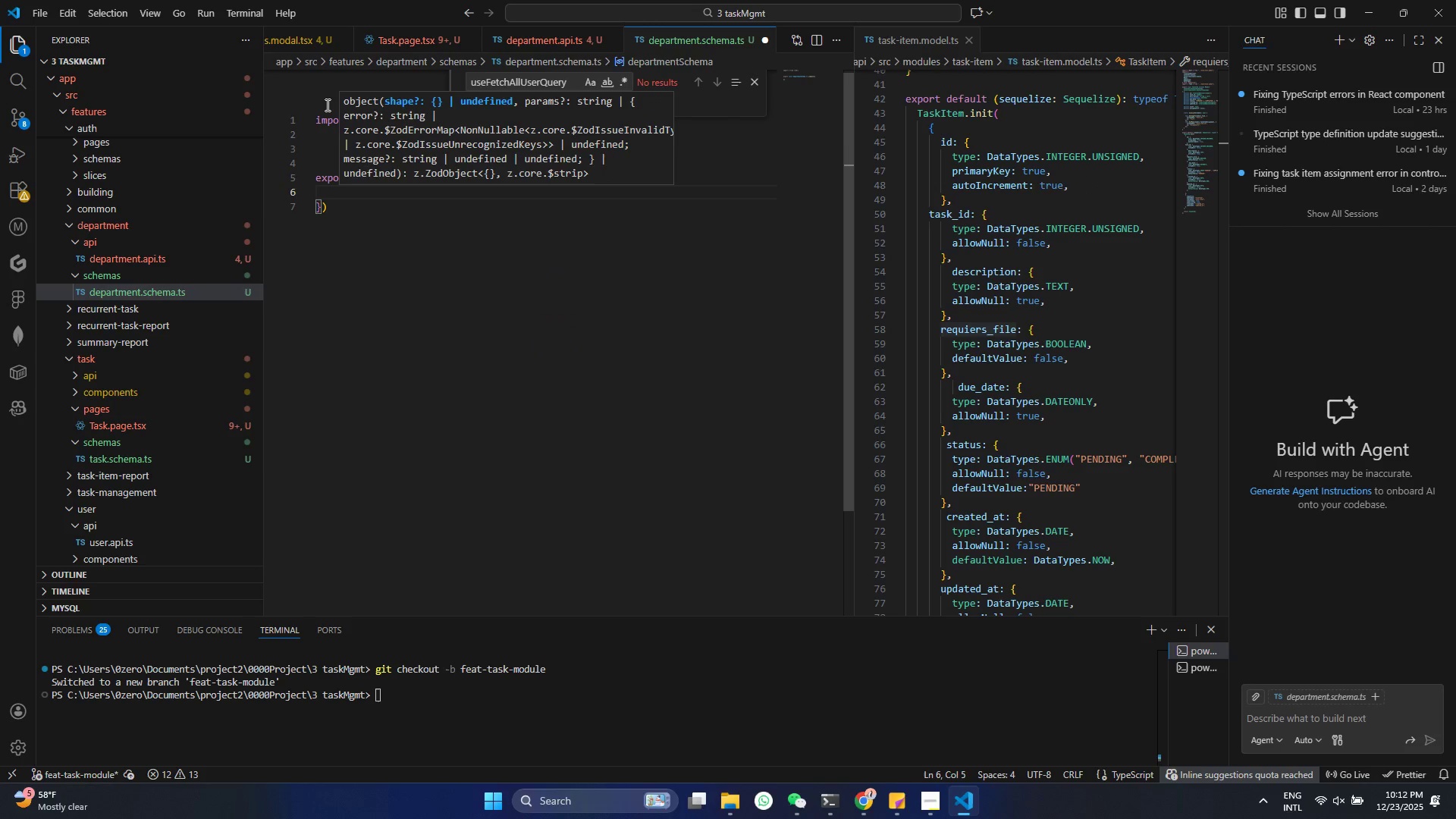 
type(id: z.num)
 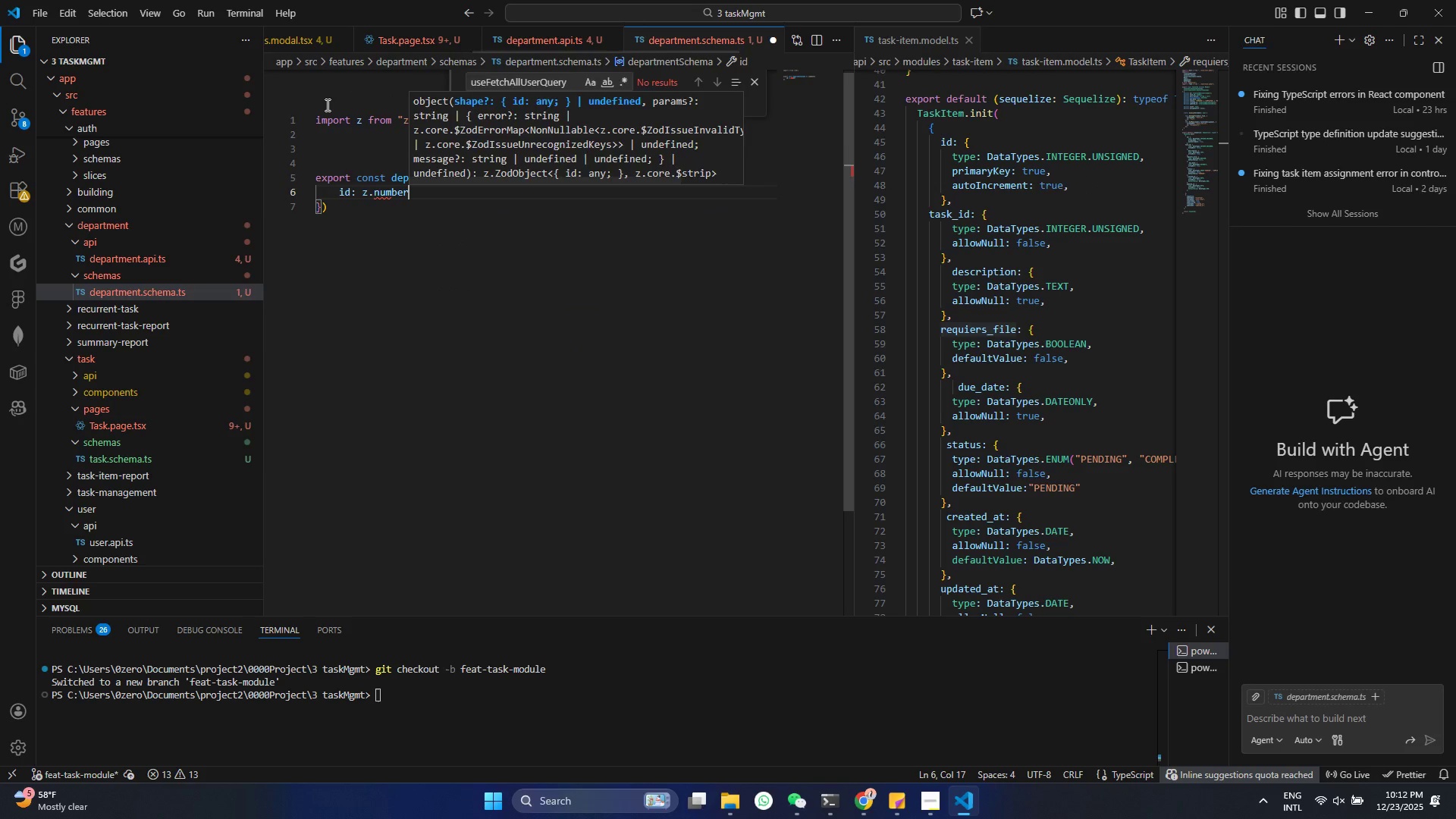 
 